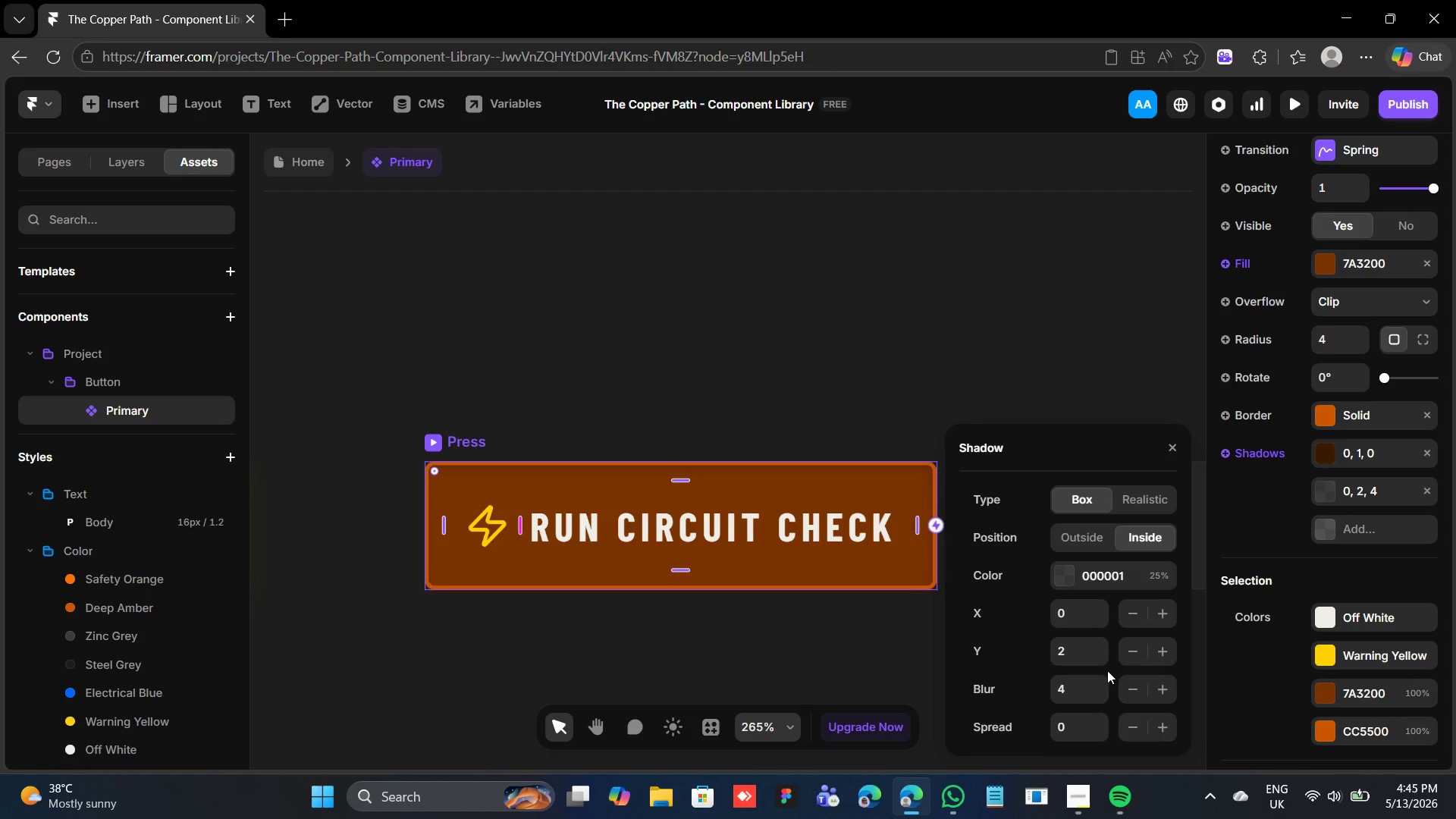 
wait(29.42)
 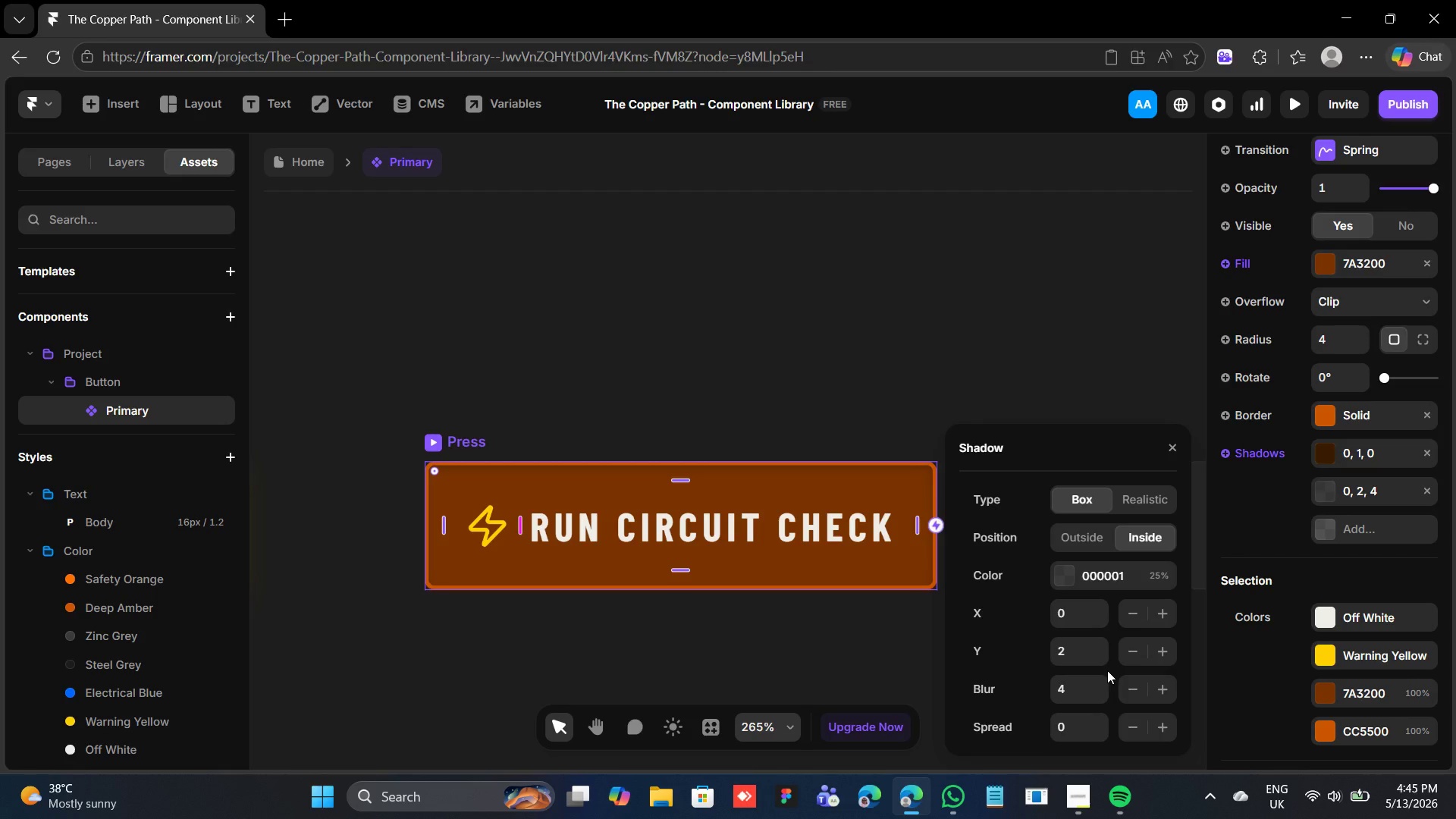 
left_click([1094, 642])
 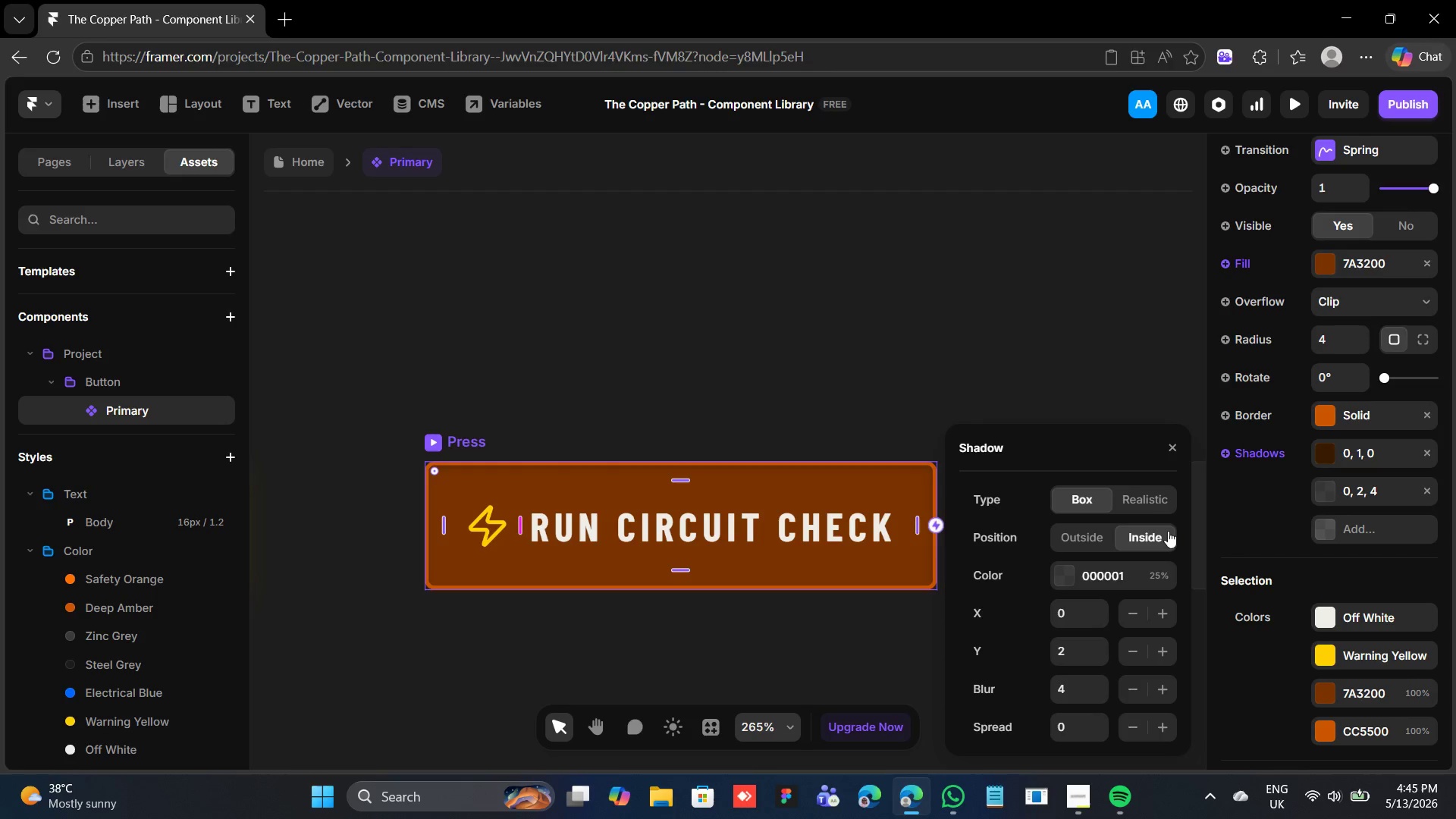 
left_click([1169, 456])
 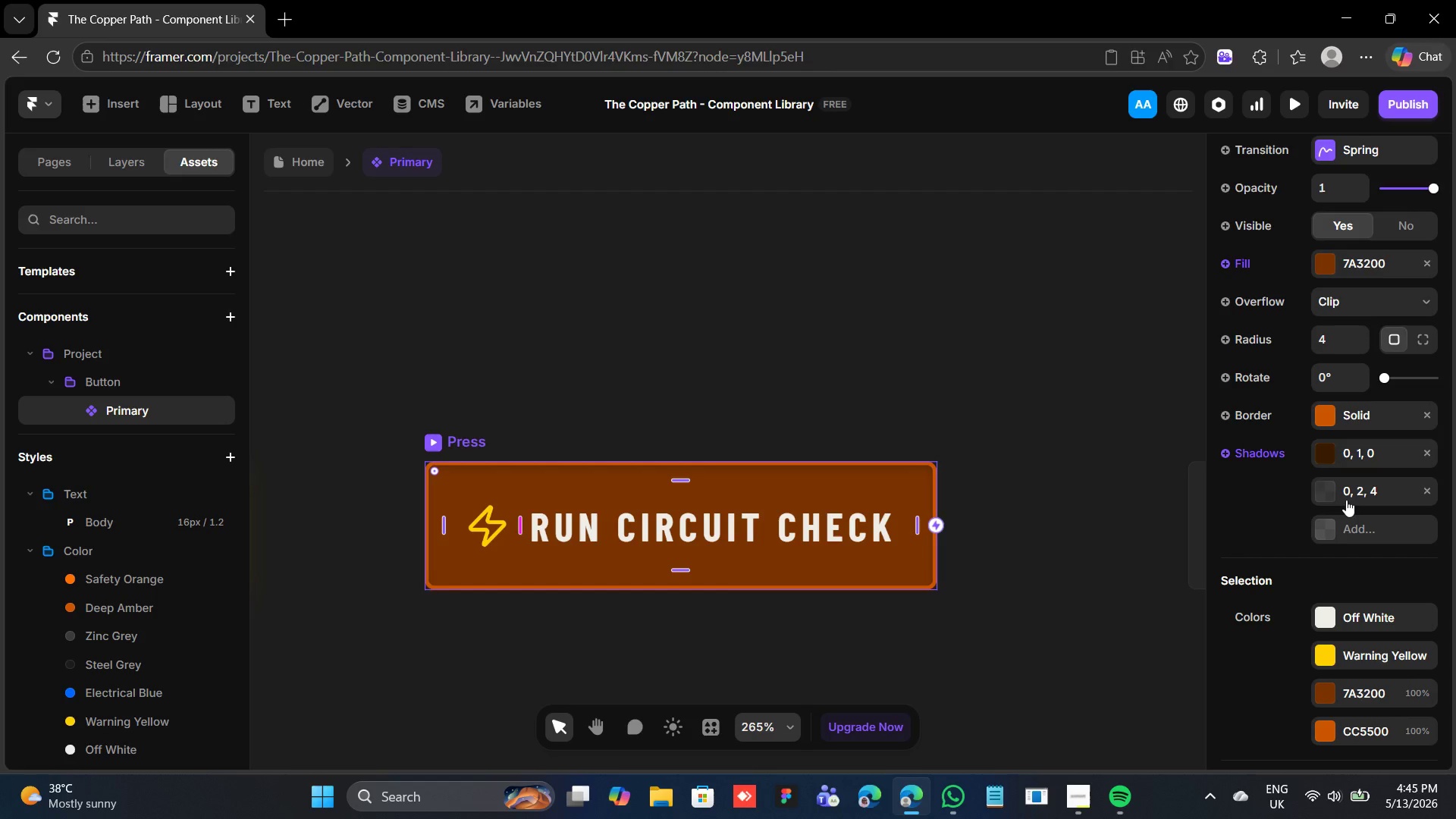 
scroll: coordinate [1347, 498], scroll_direction: up, amount: 4.0
 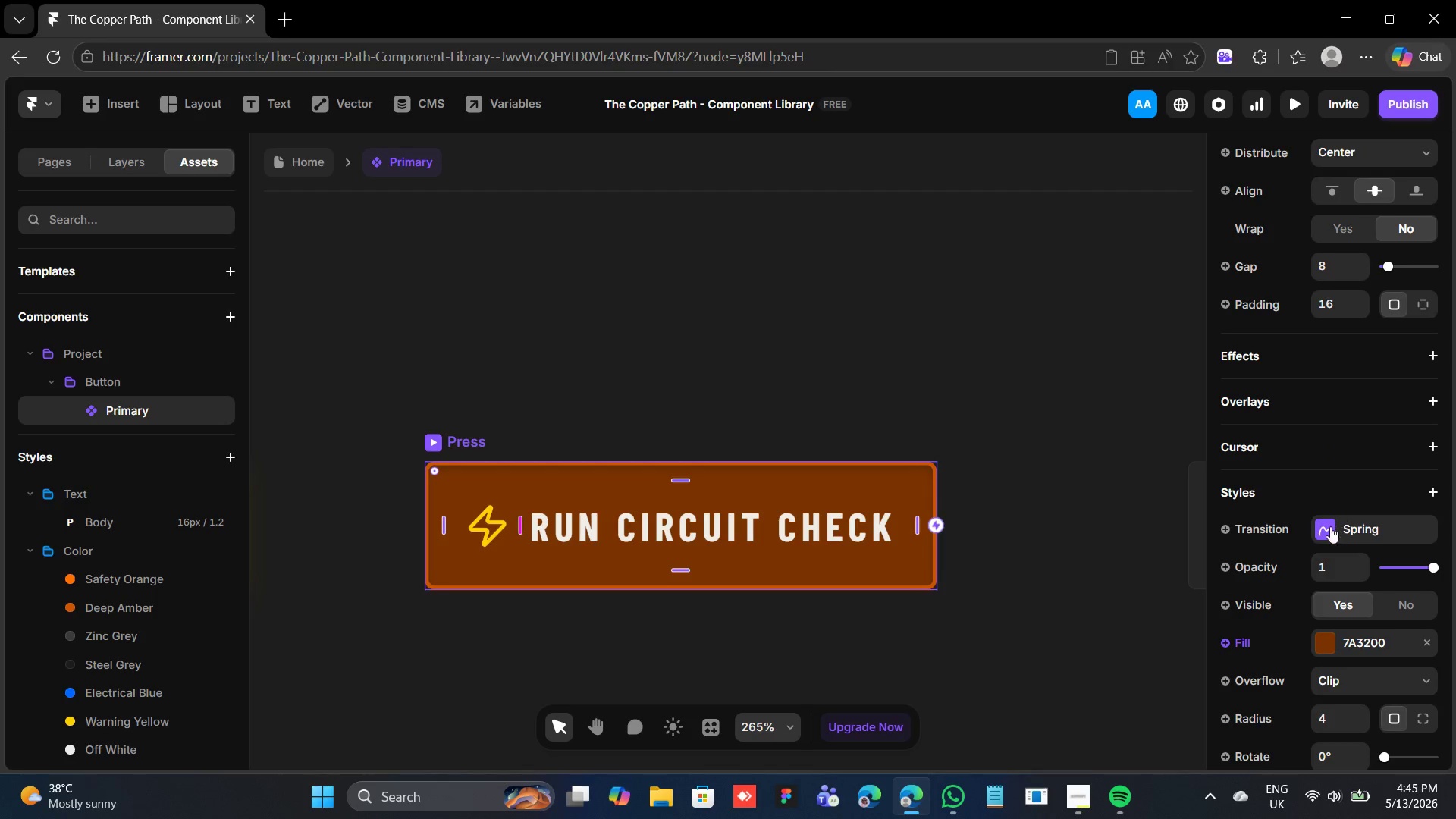 
left_click([1330, 526])
 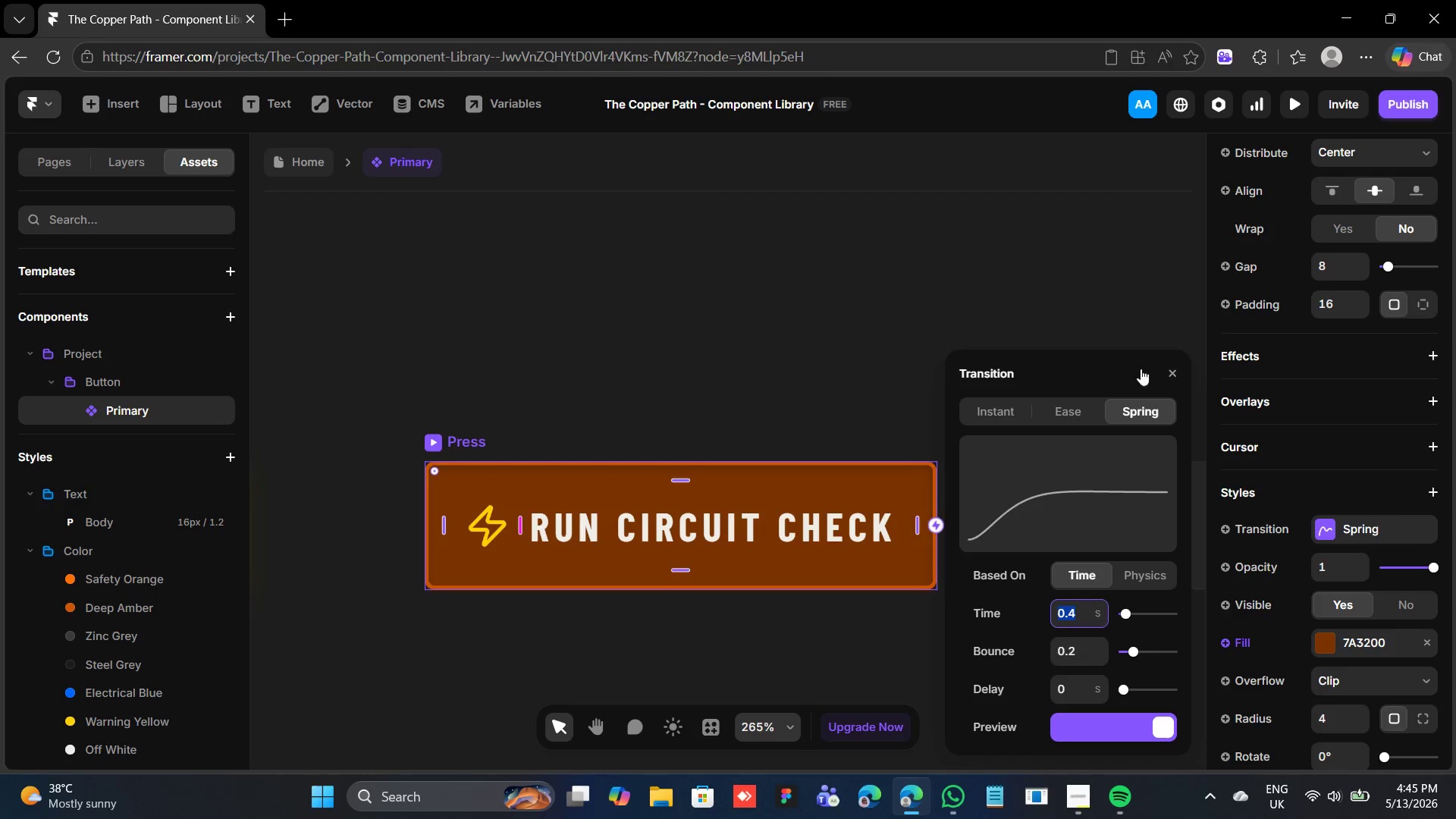 
left_click([1175, 377])
 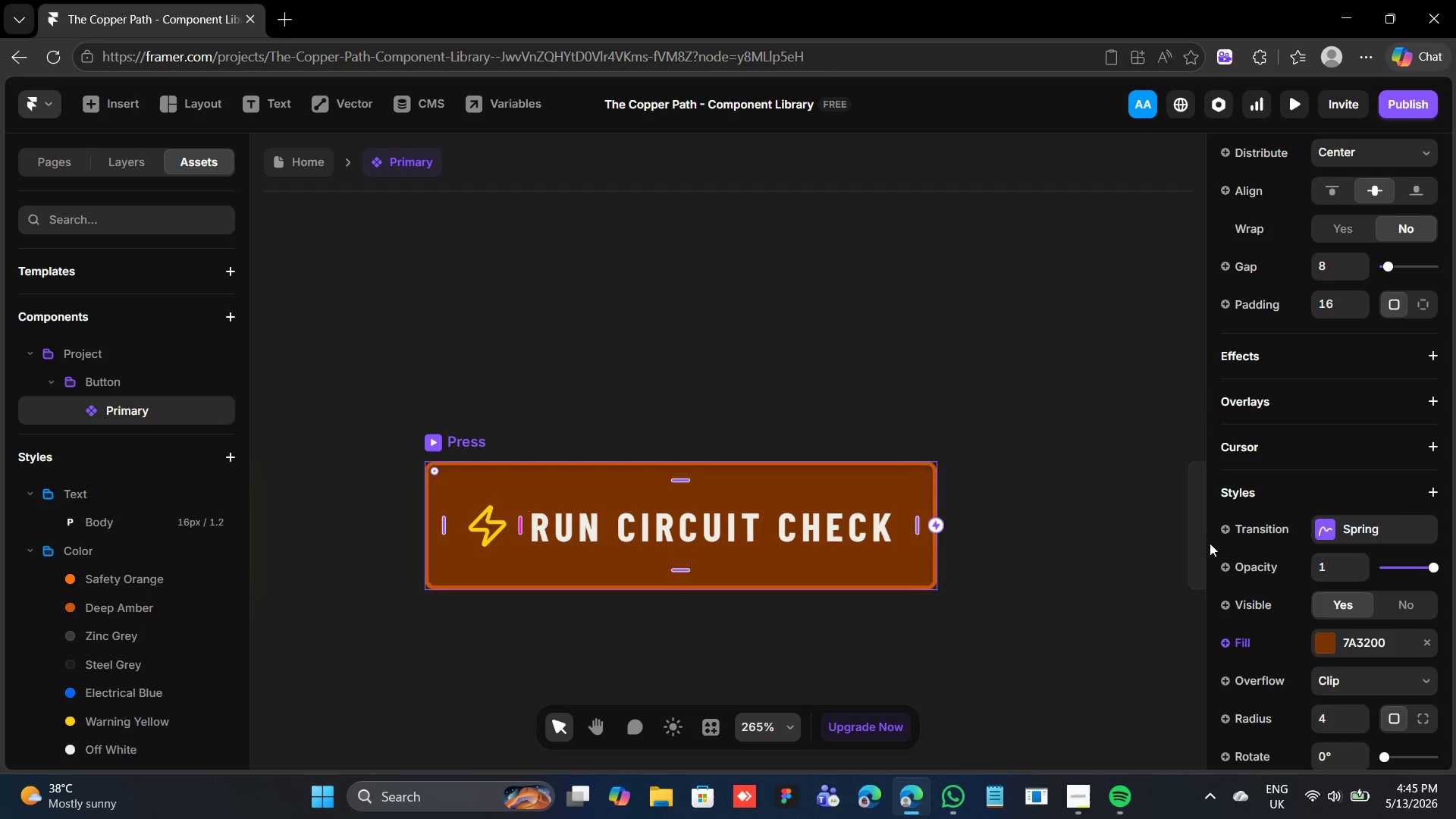 
scroll: coordinate [1305, 560], scroll_direction: down, amount: 4.0
 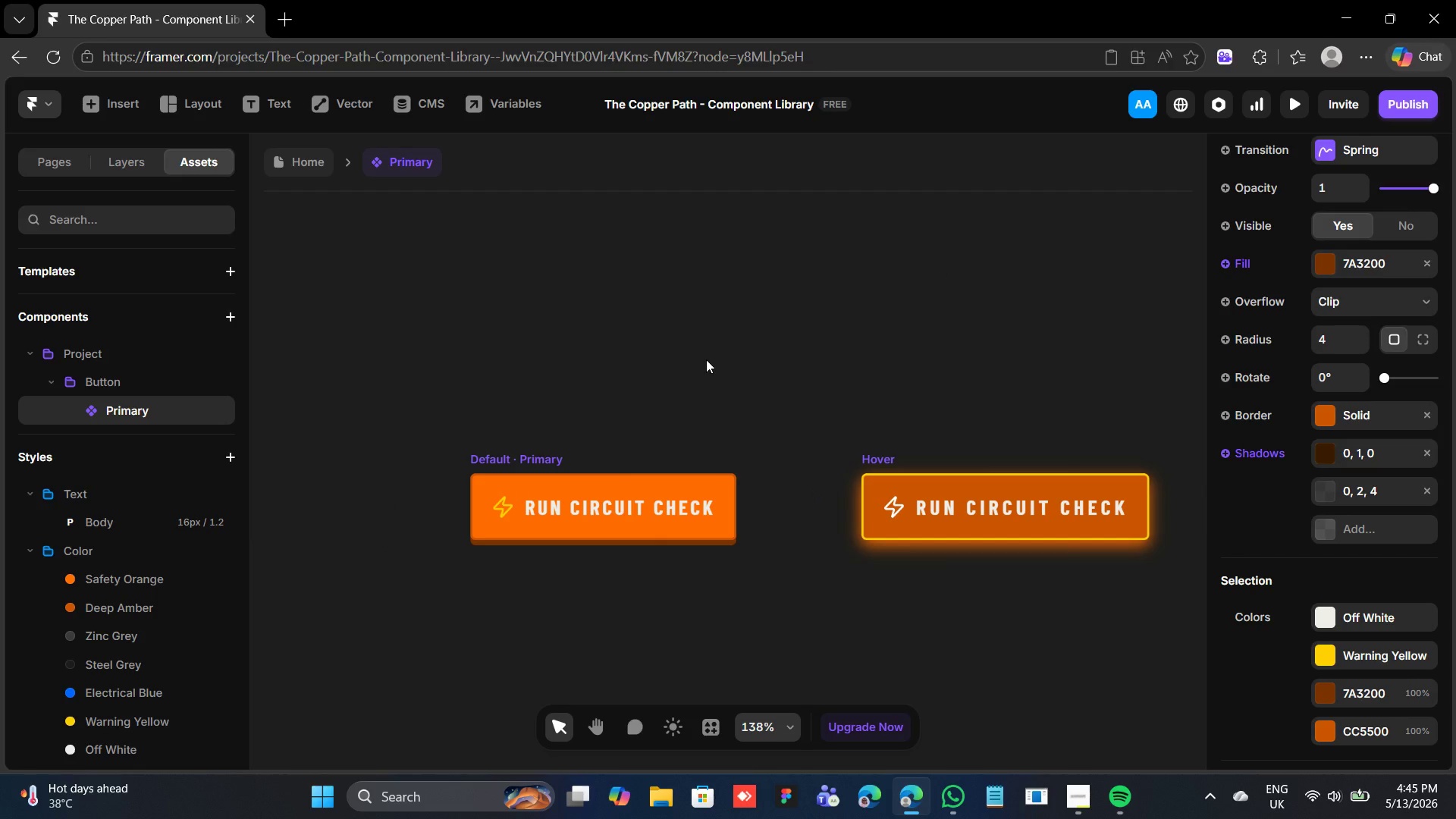 
wait(30.21)
 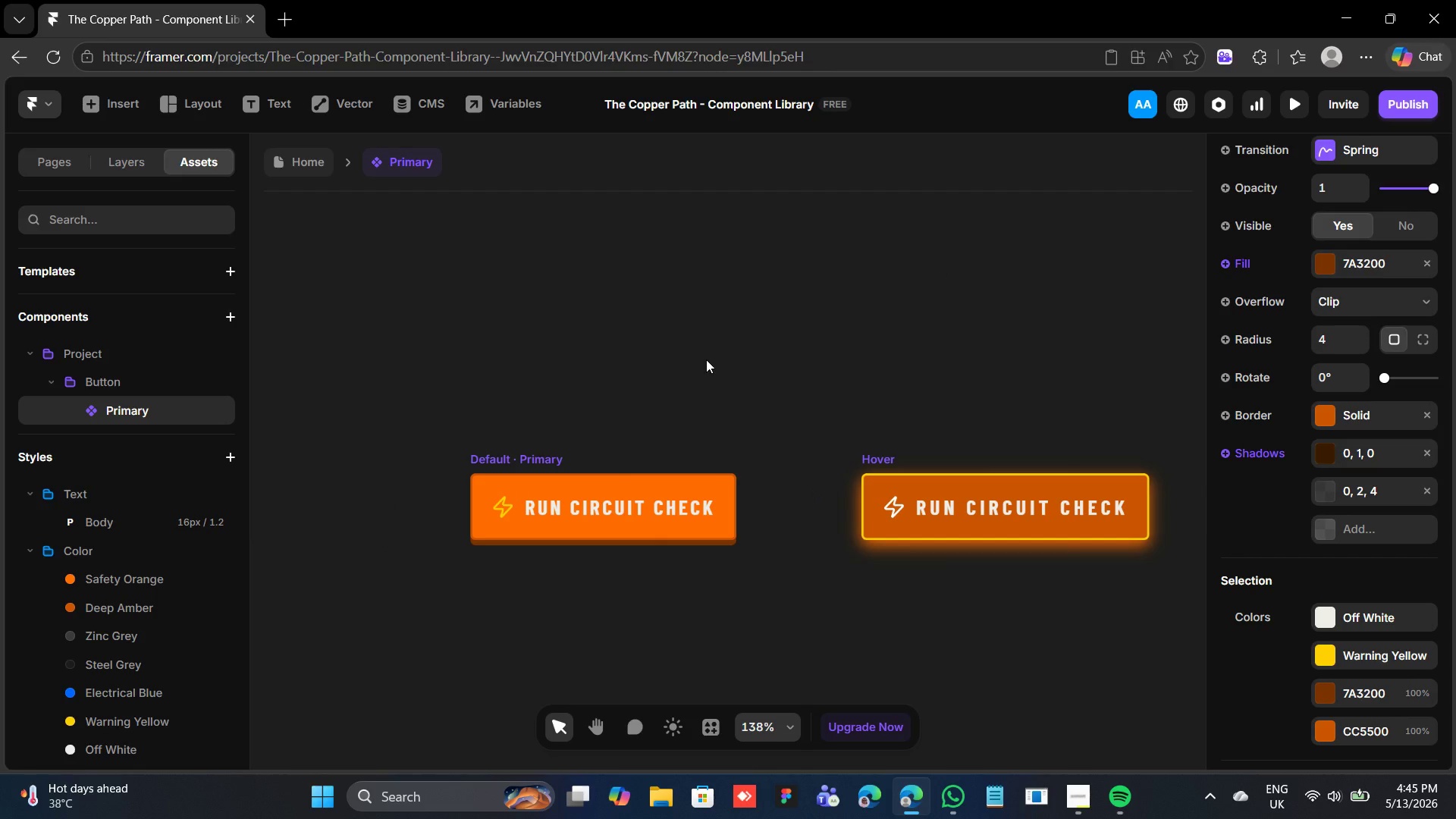 
left_click([551, 457])
 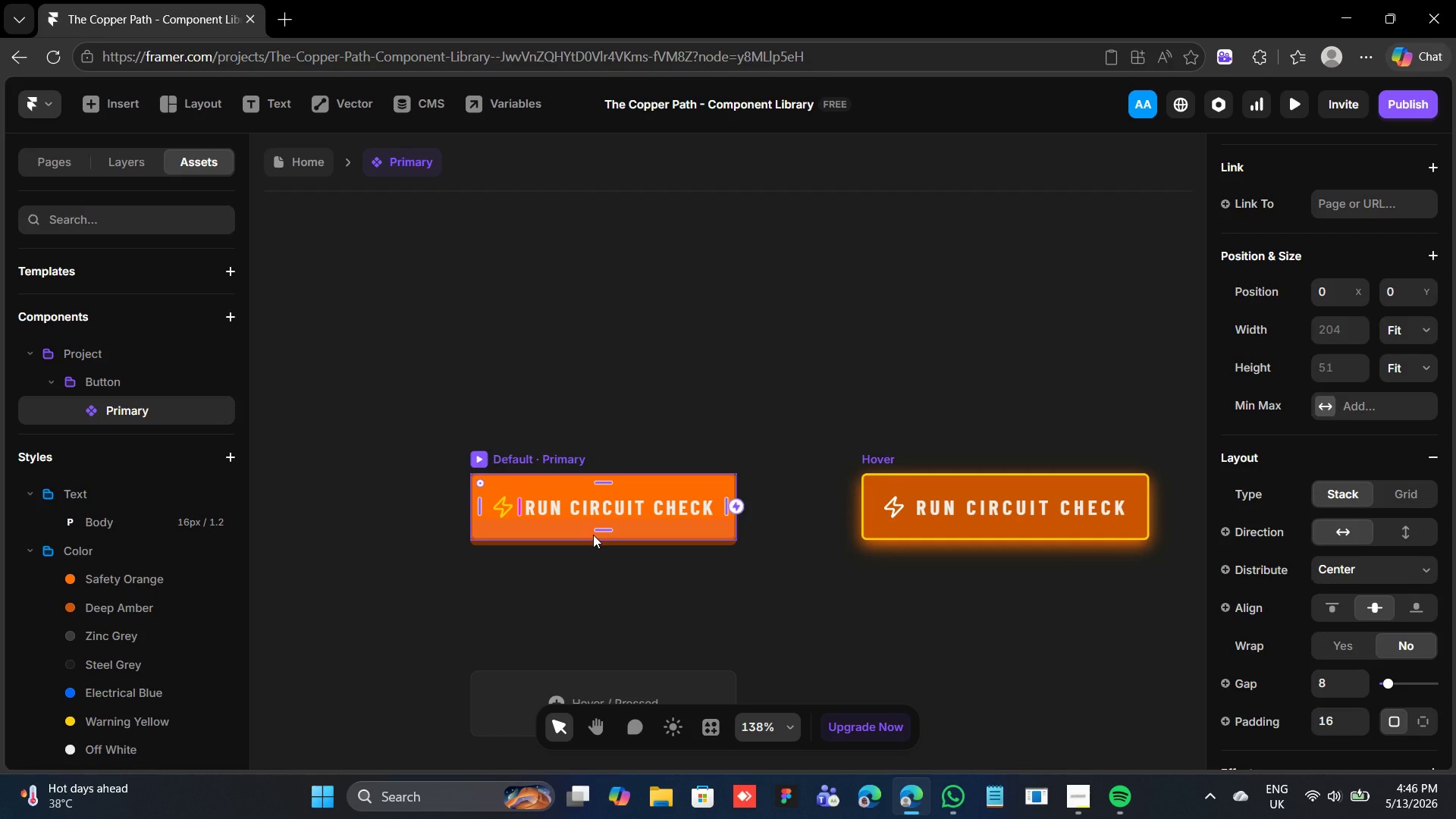 
wait(15.19)
 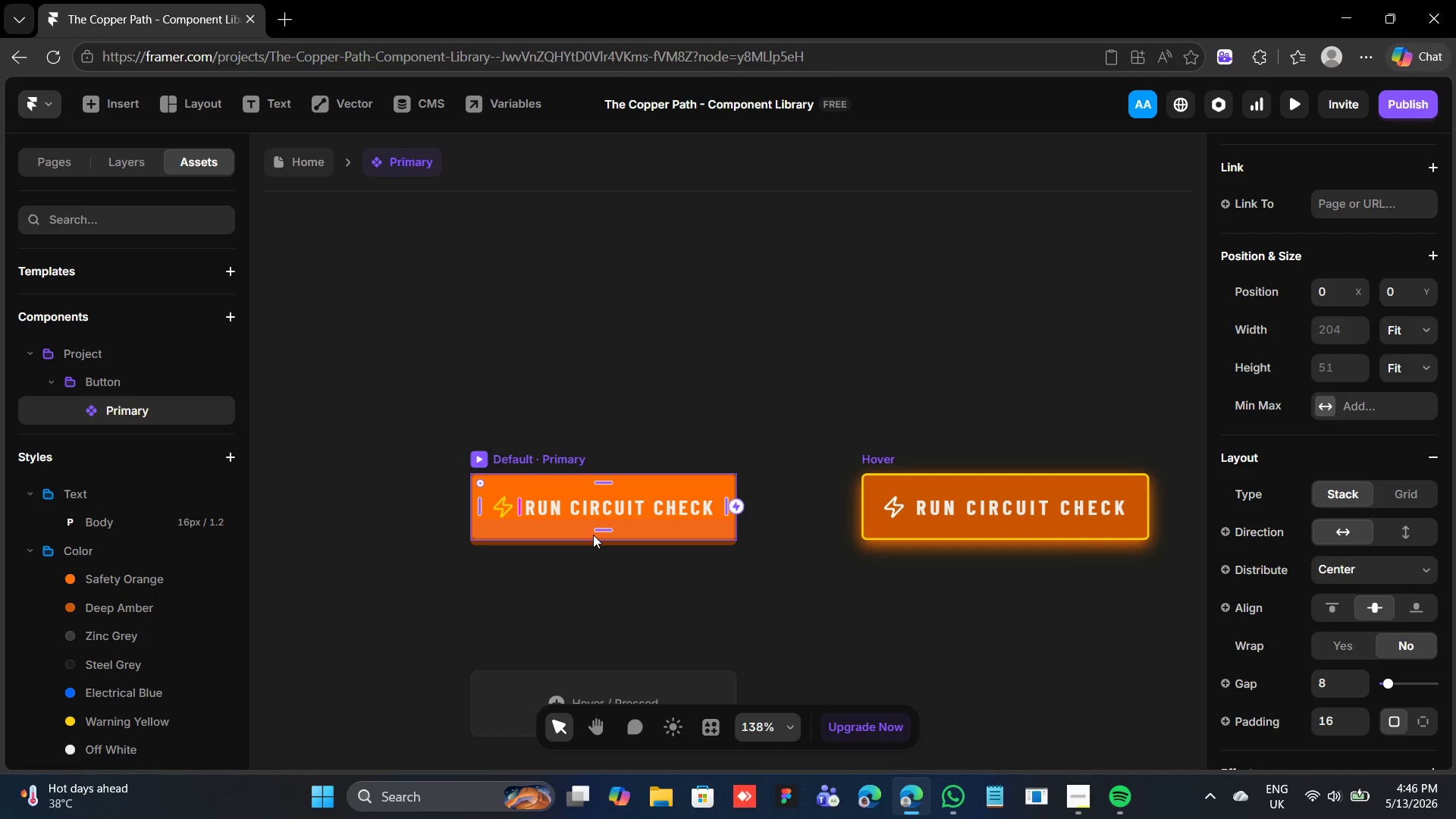 
left_click_drag(start_coordinate=[742, 508], to_coordinate=[924, 503])
 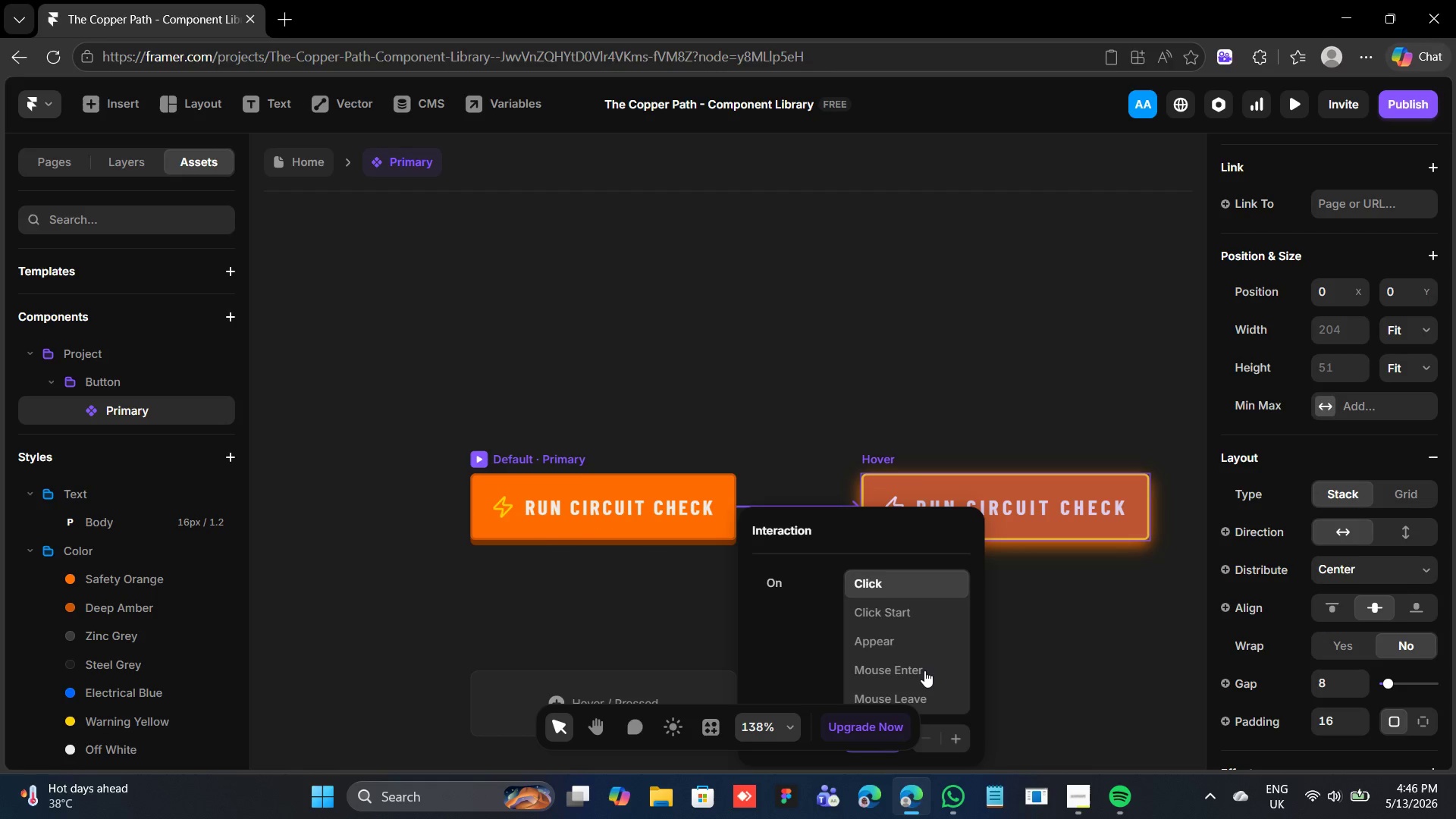 
double_click([927, 666])
 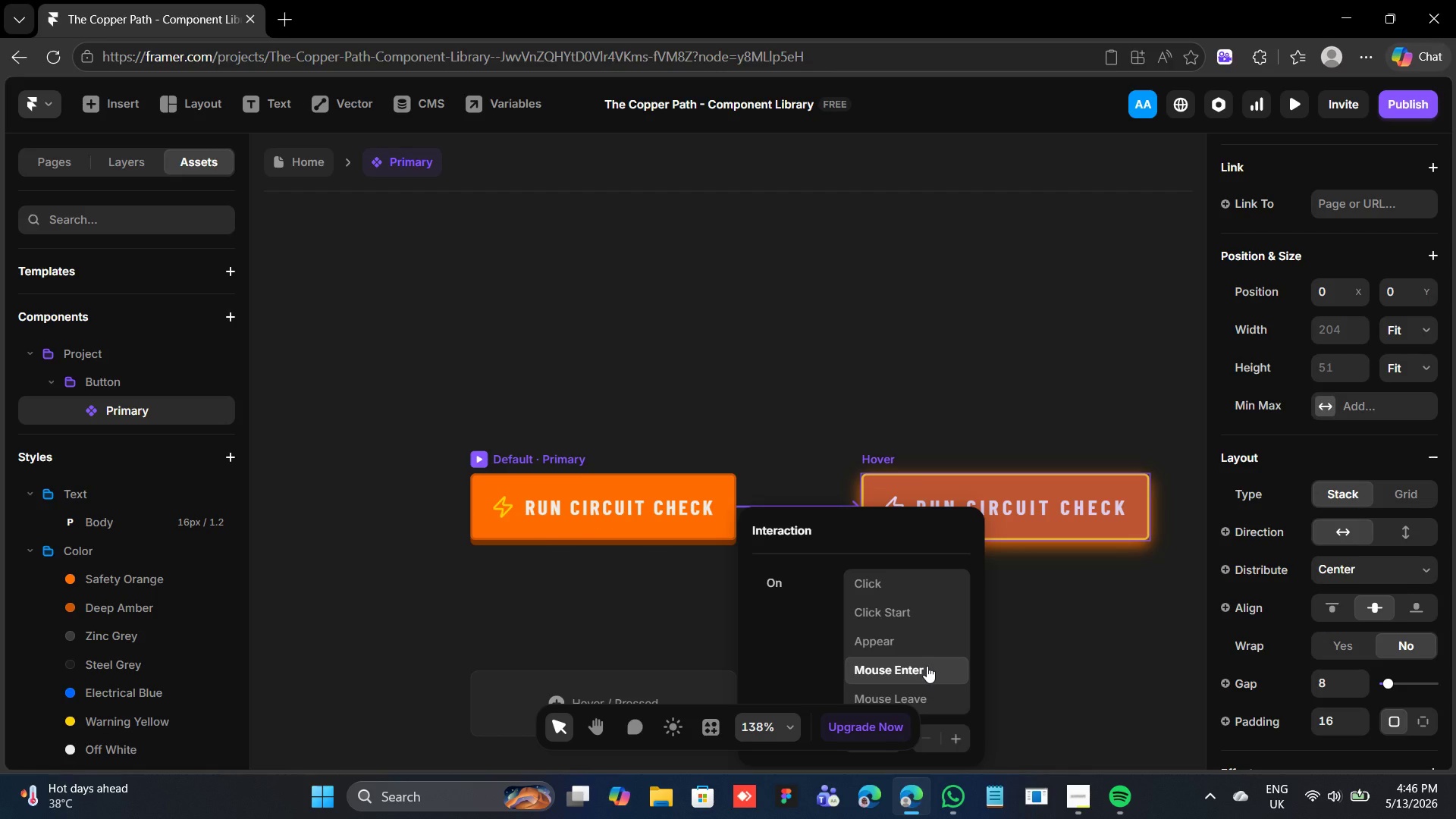 
triple_click([927, 666])
 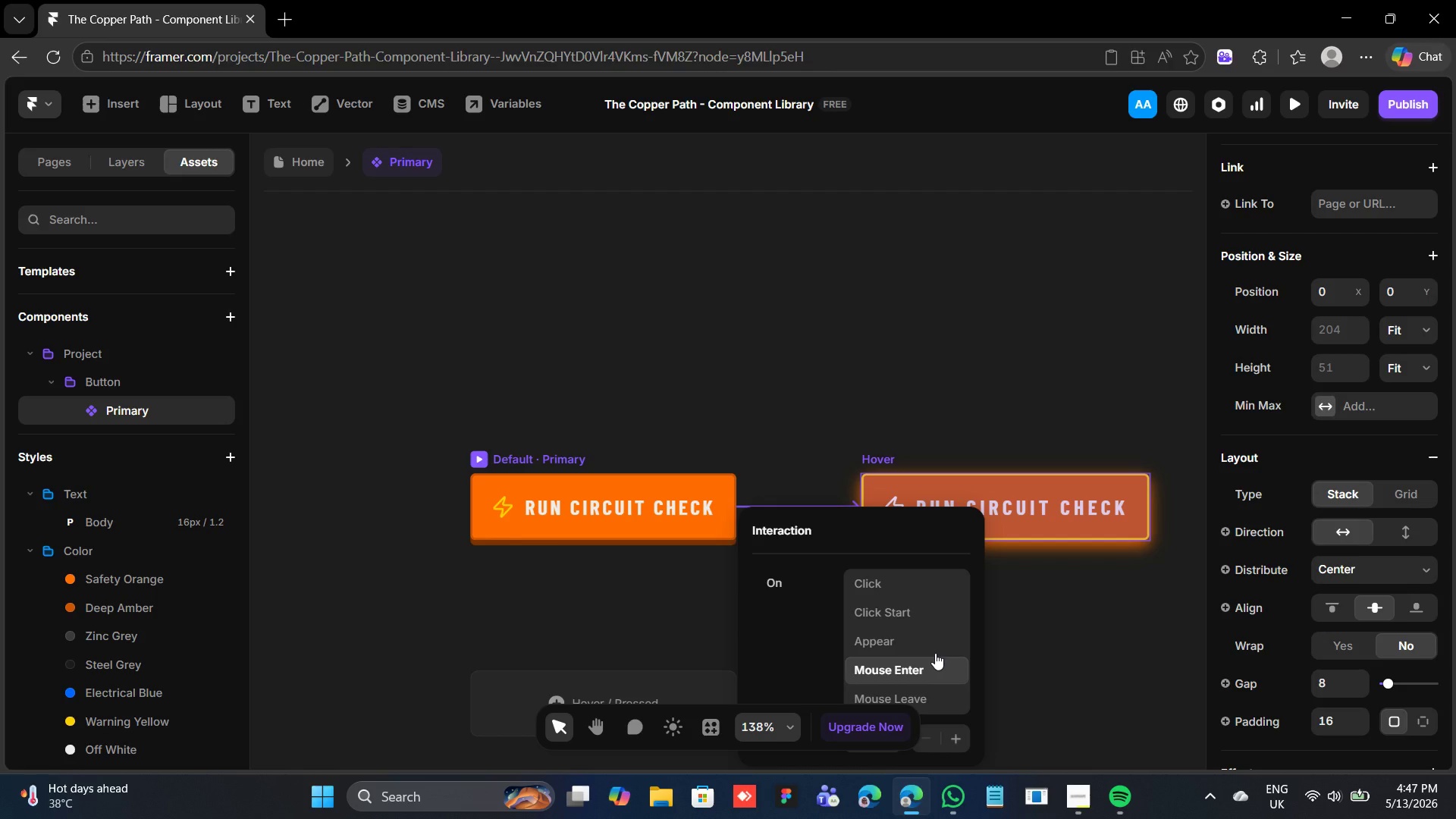 
wait(54.8)
 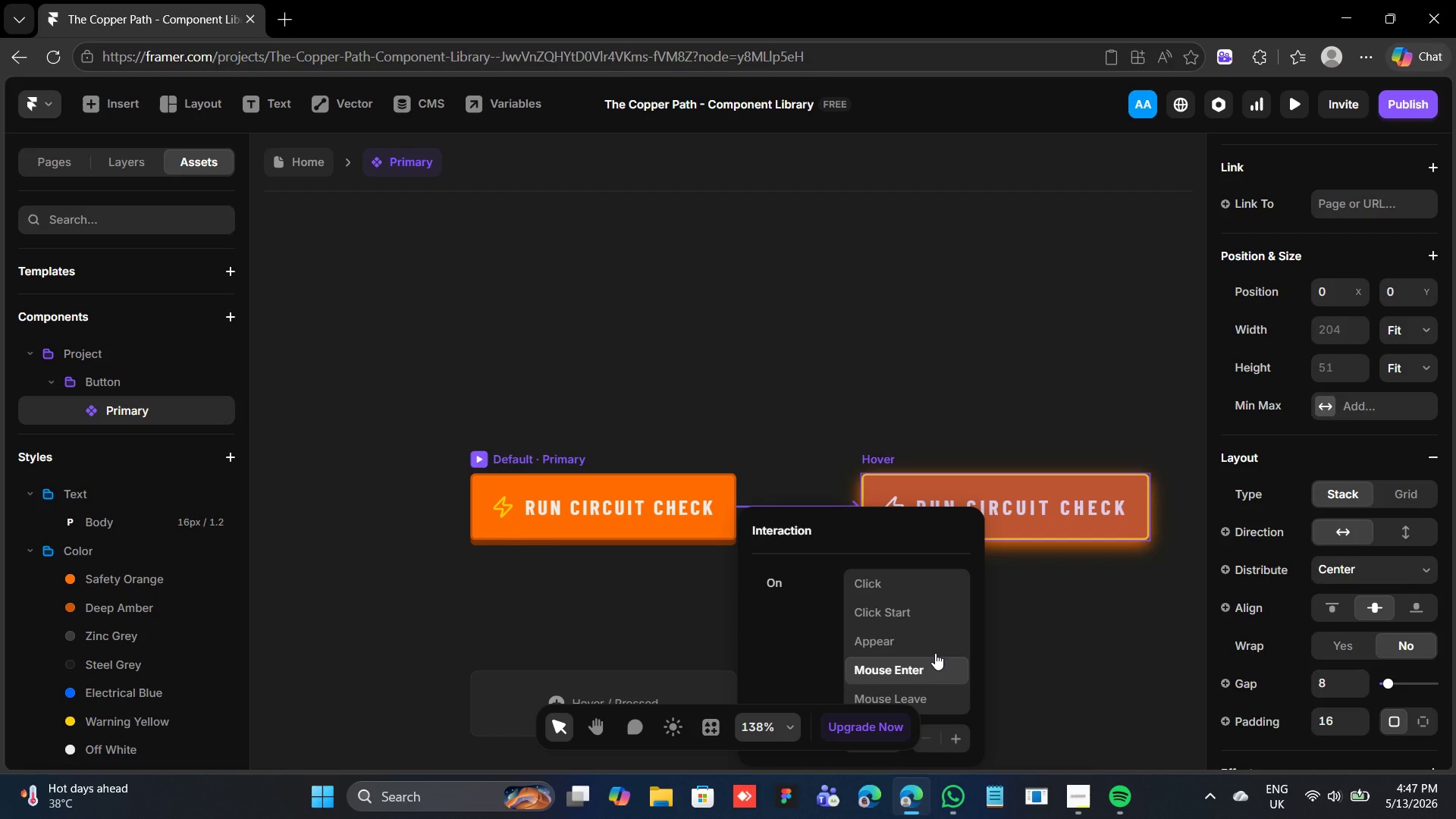 
mouse_move([953, 805])
 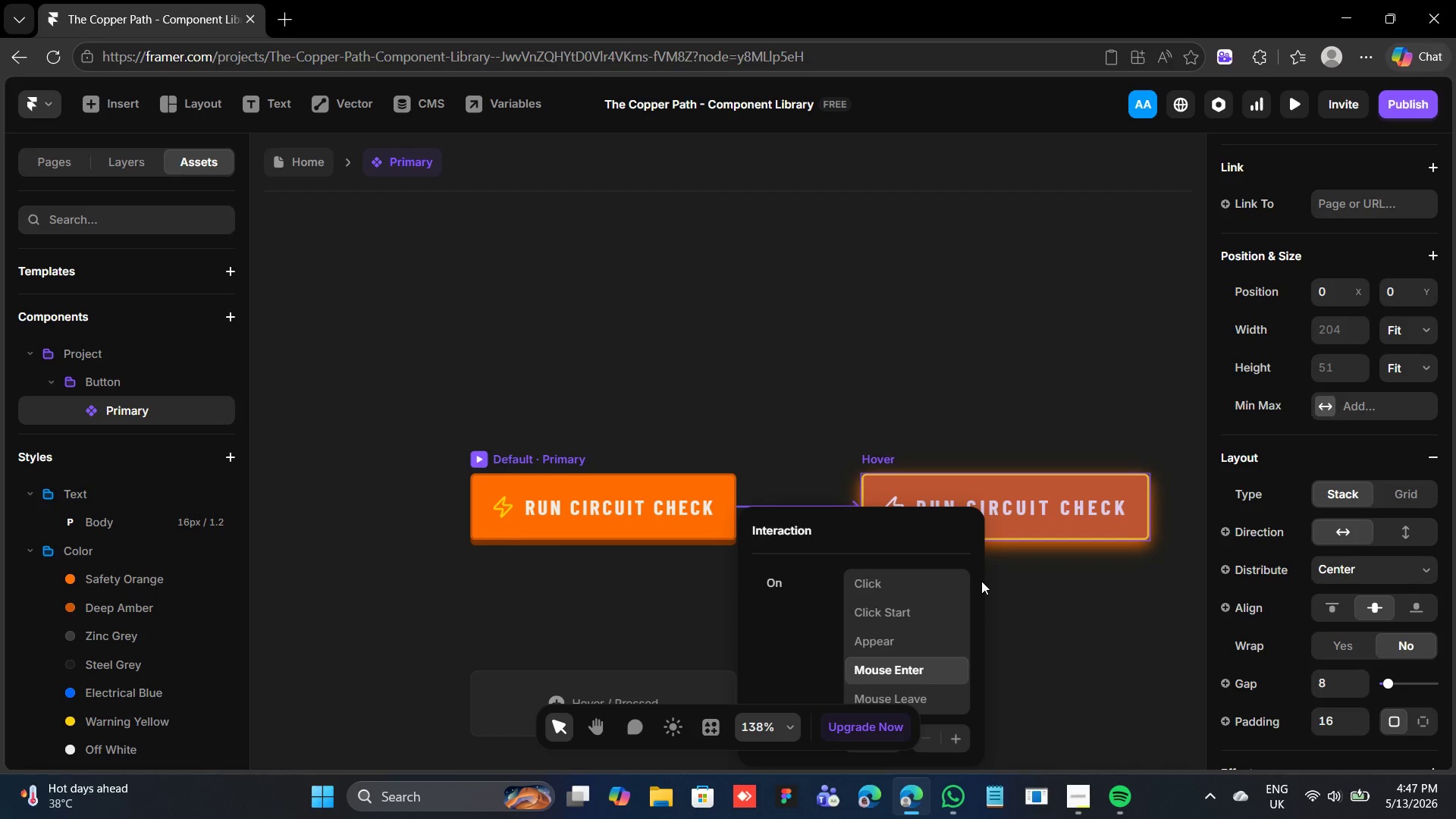 
wait(7.9)
 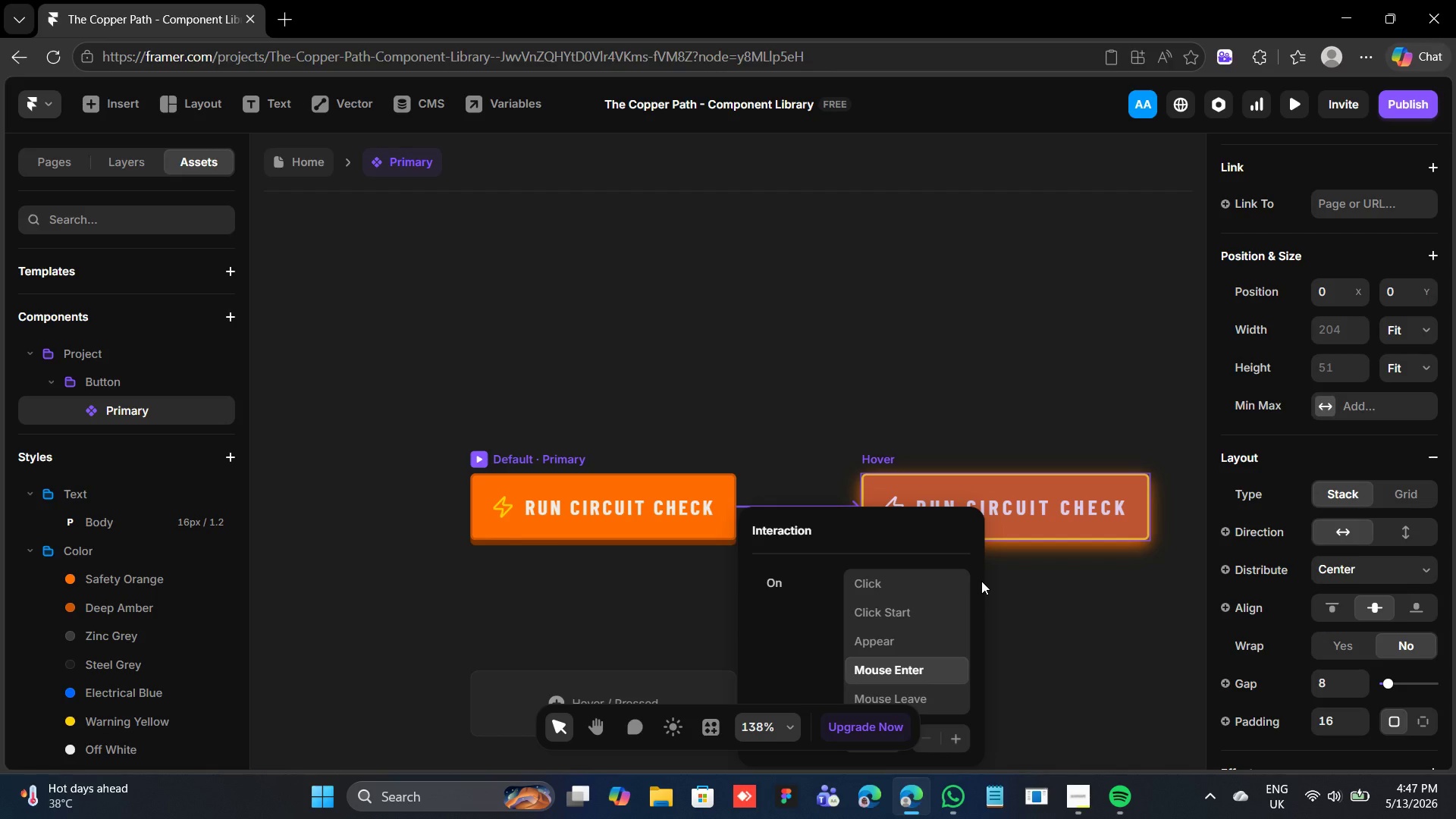 
left_click([921, 658])
 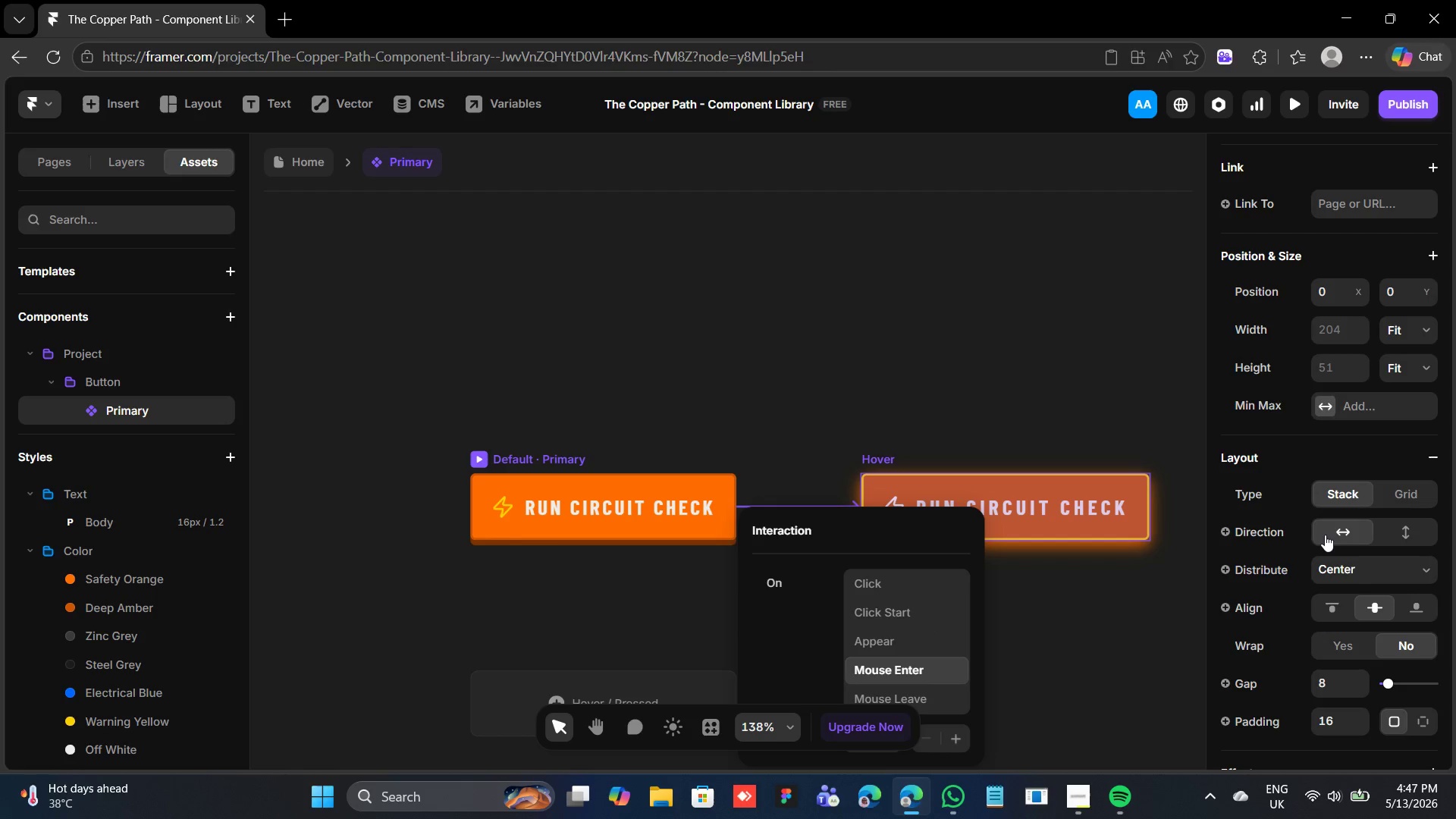 
scroll: coordinate [1325, 535], scroll_direction: up, amount: 10.0
 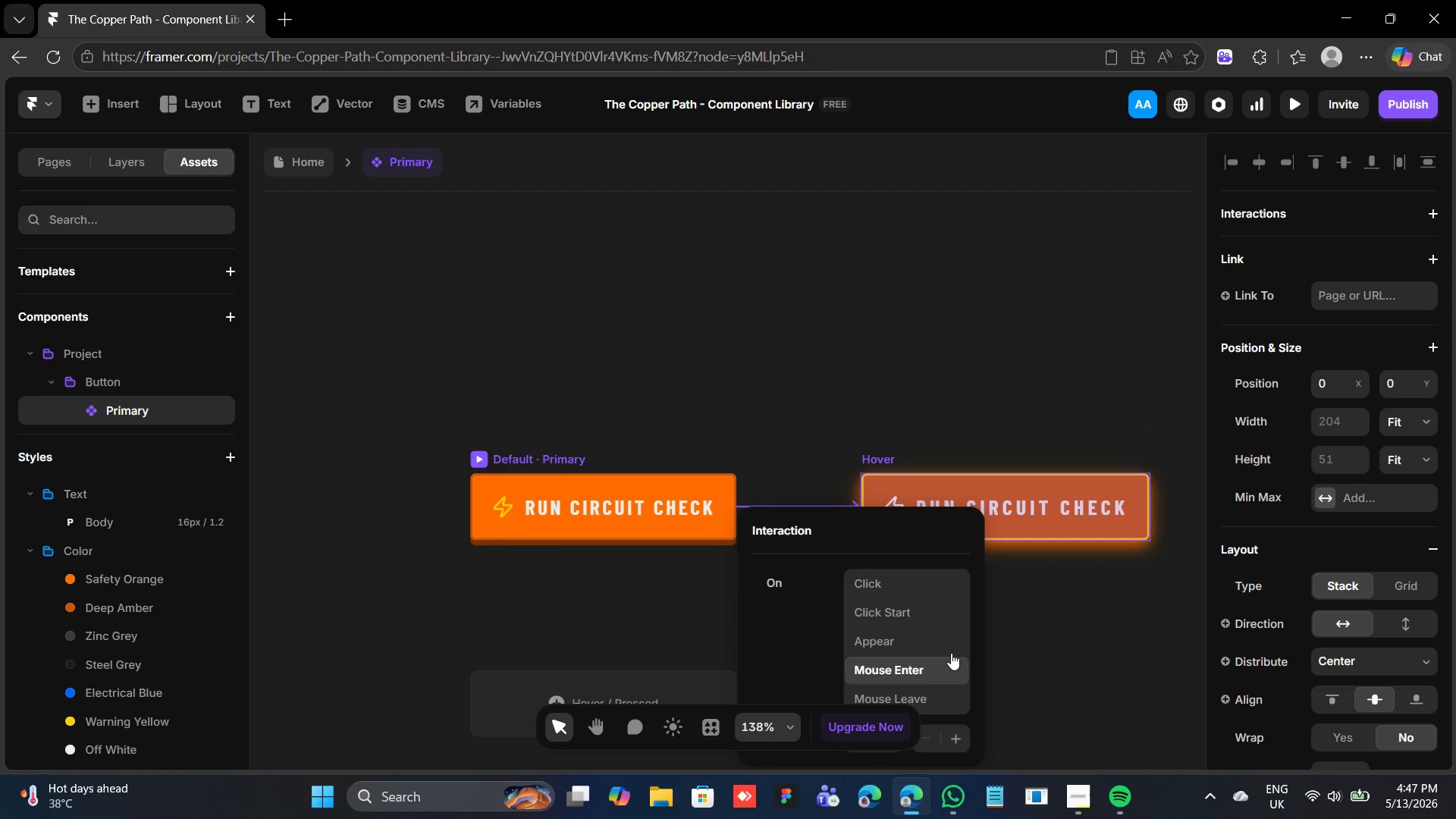 
wait(6.8)
 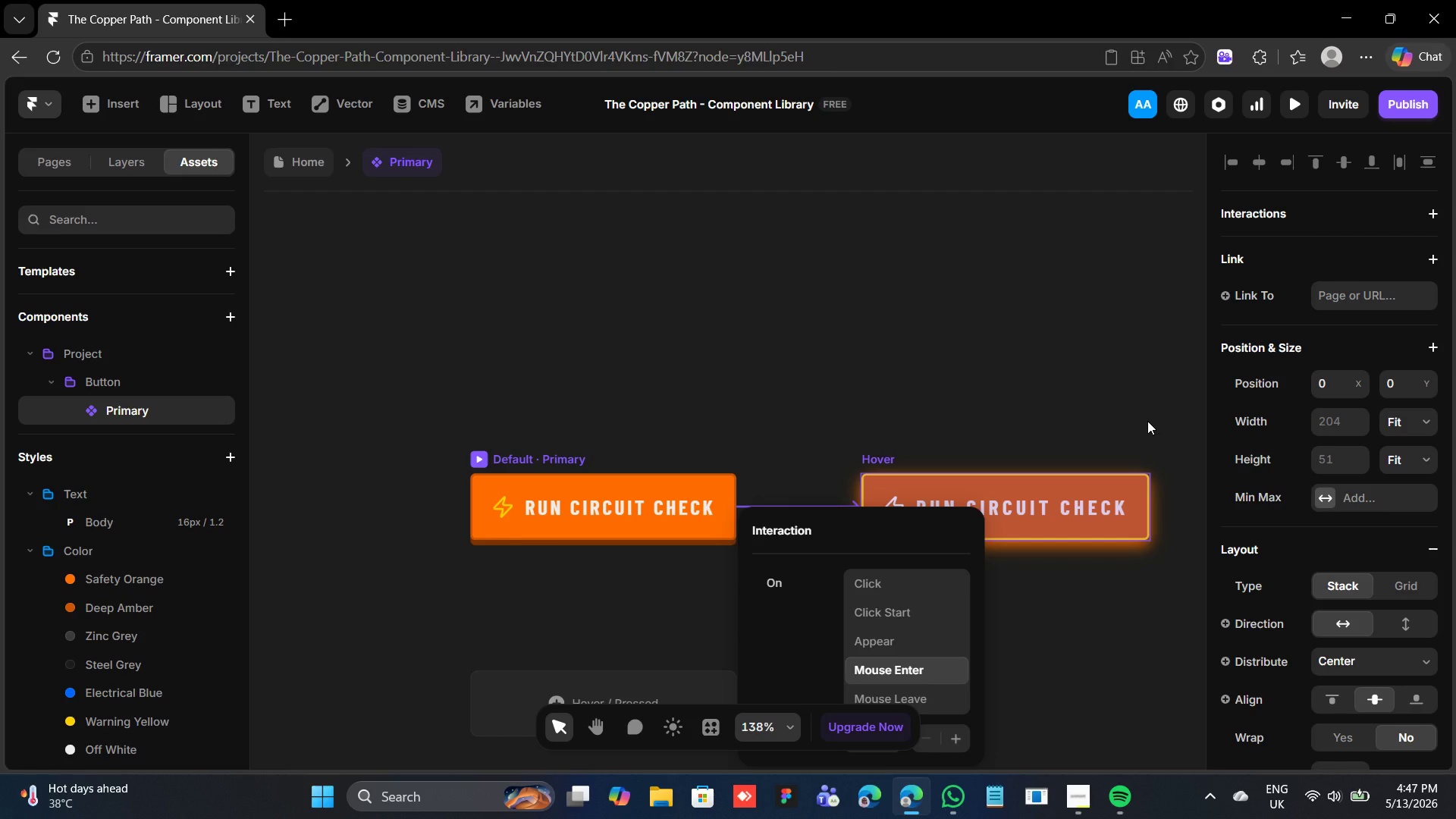 
left_click([543, 457])
 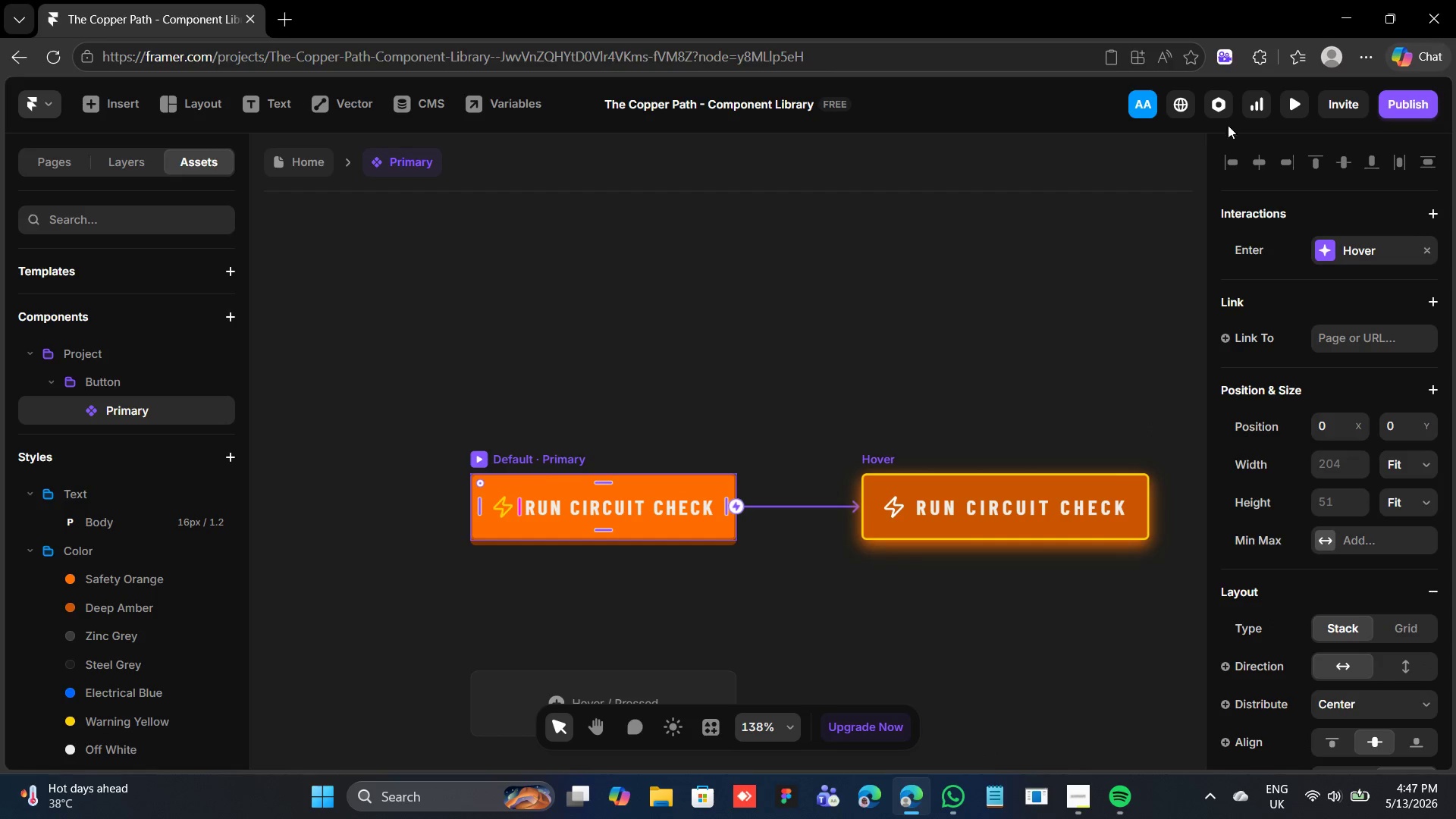 
left_click([1329, 251])
 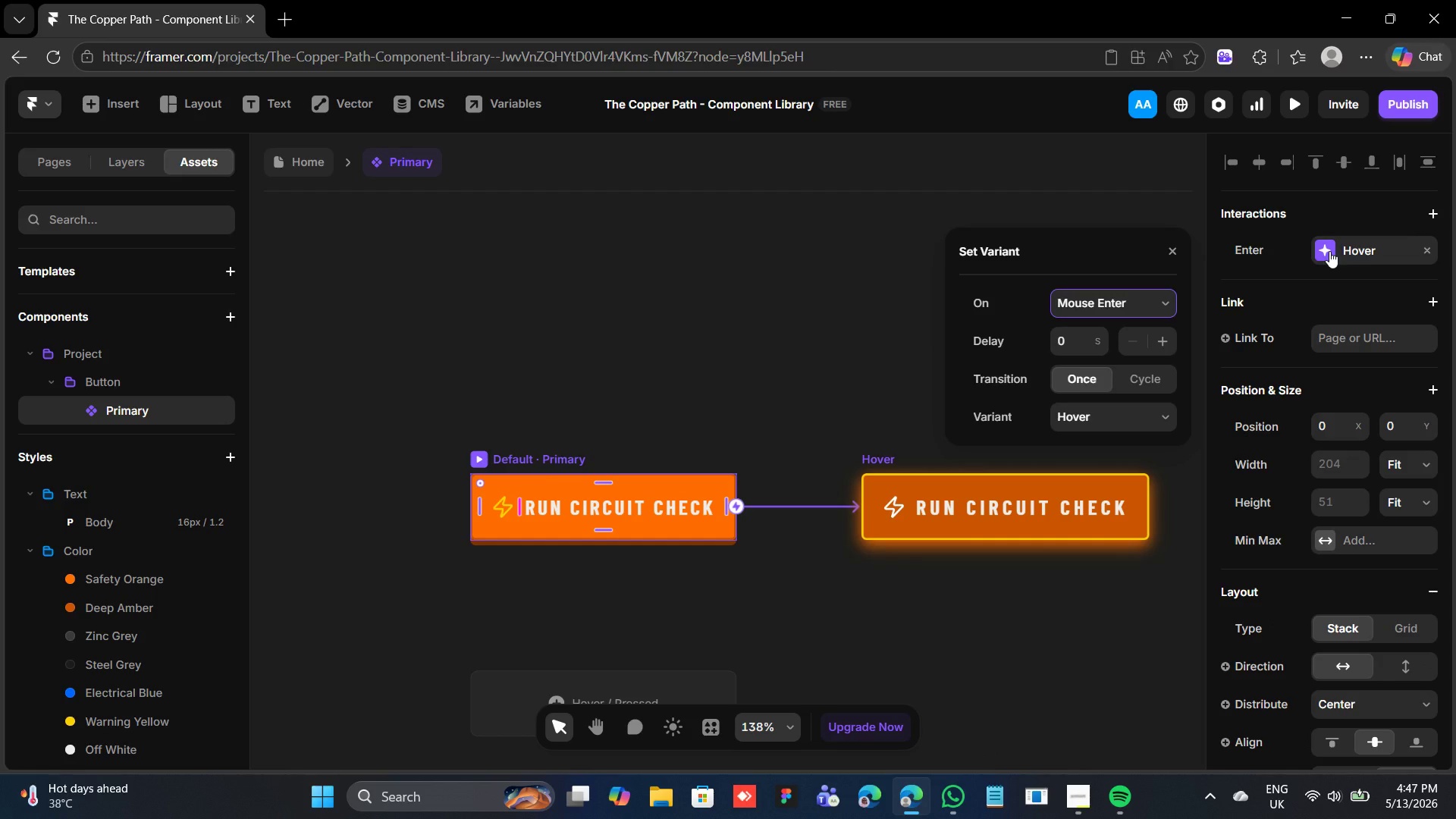 
left_click([1329, 251])
 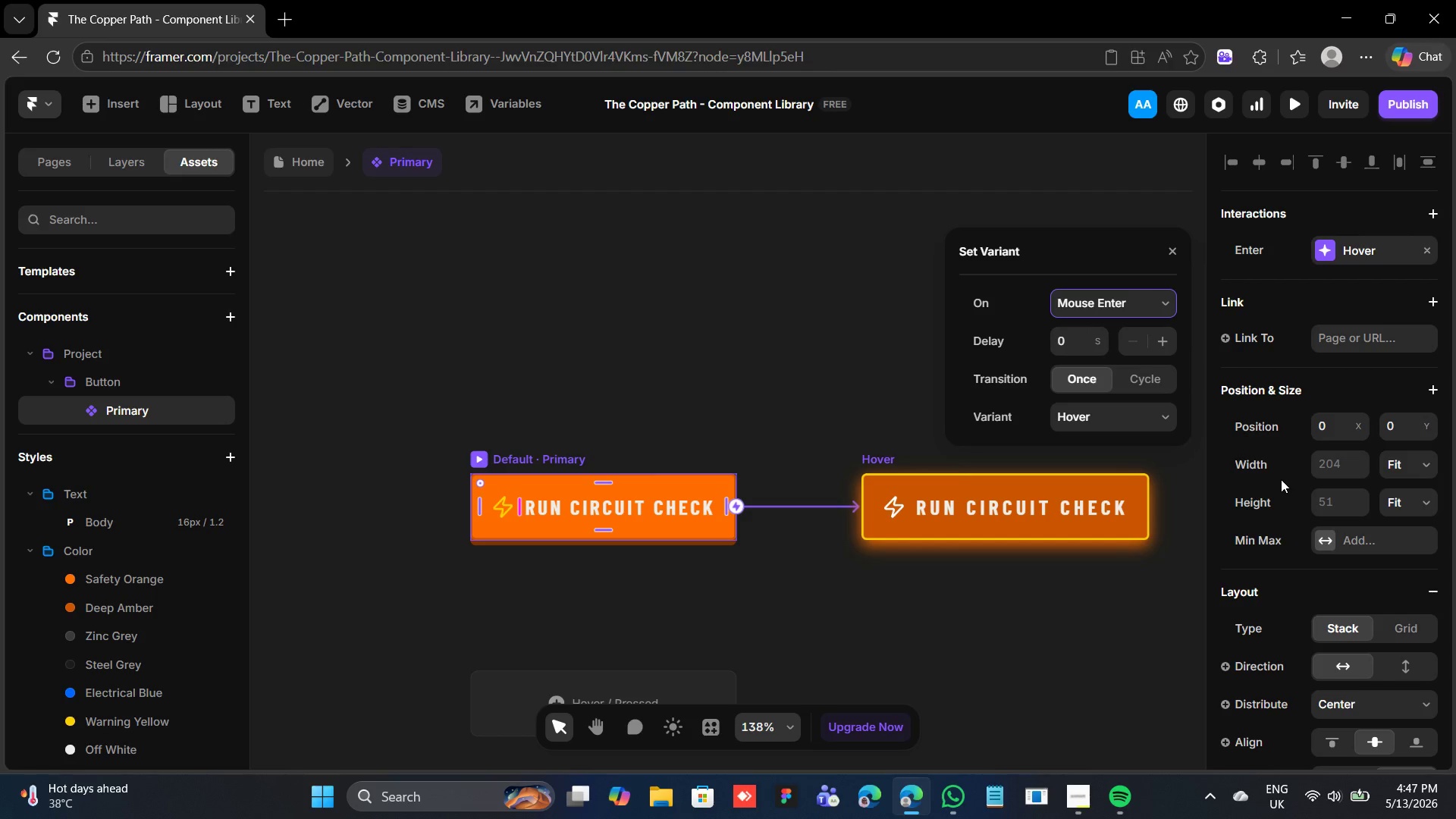 
scroll: coordinate [1293, 446], scroll_direction: down, amount: 6.0
 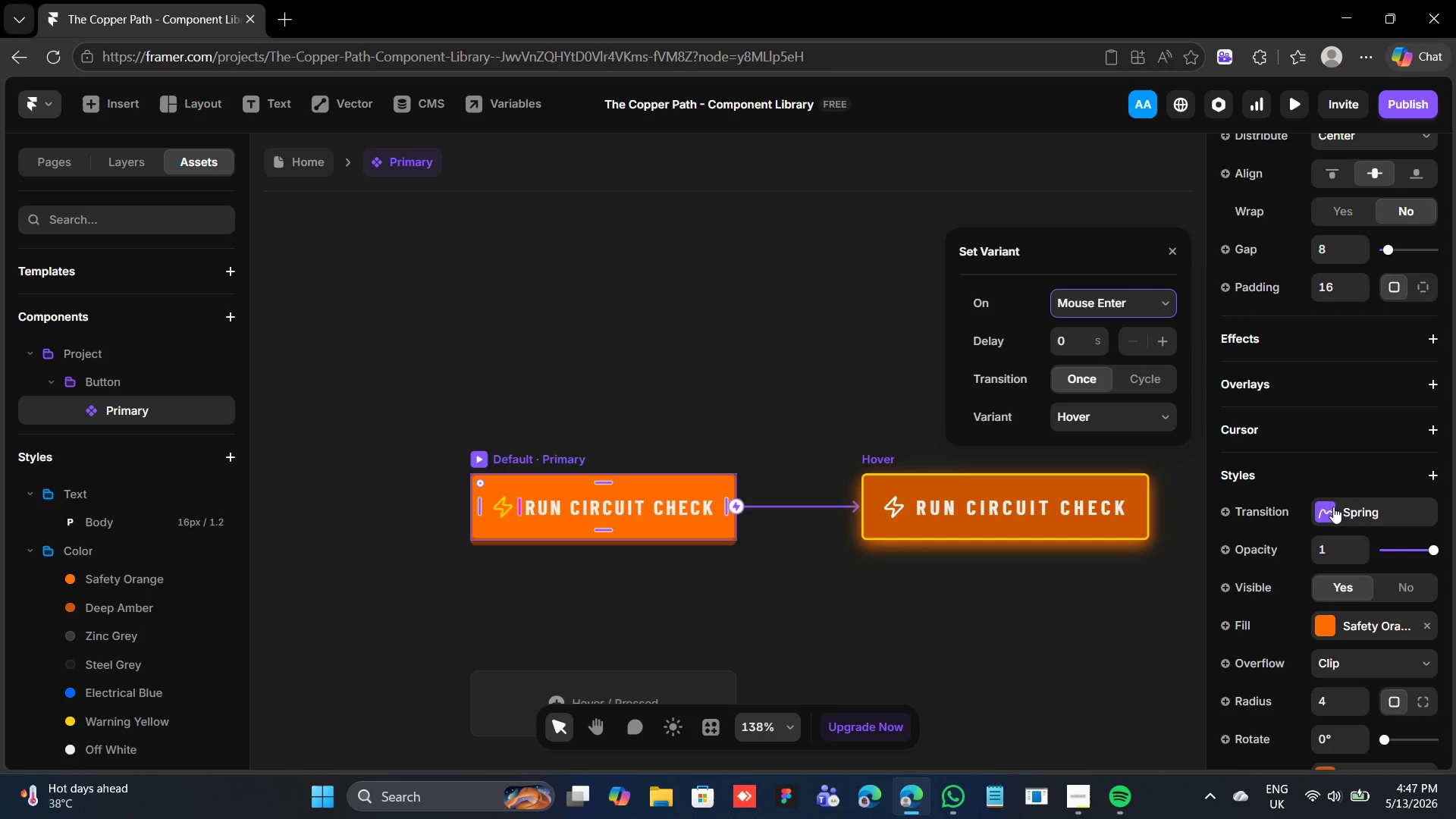 
left_click([1332, 507])
 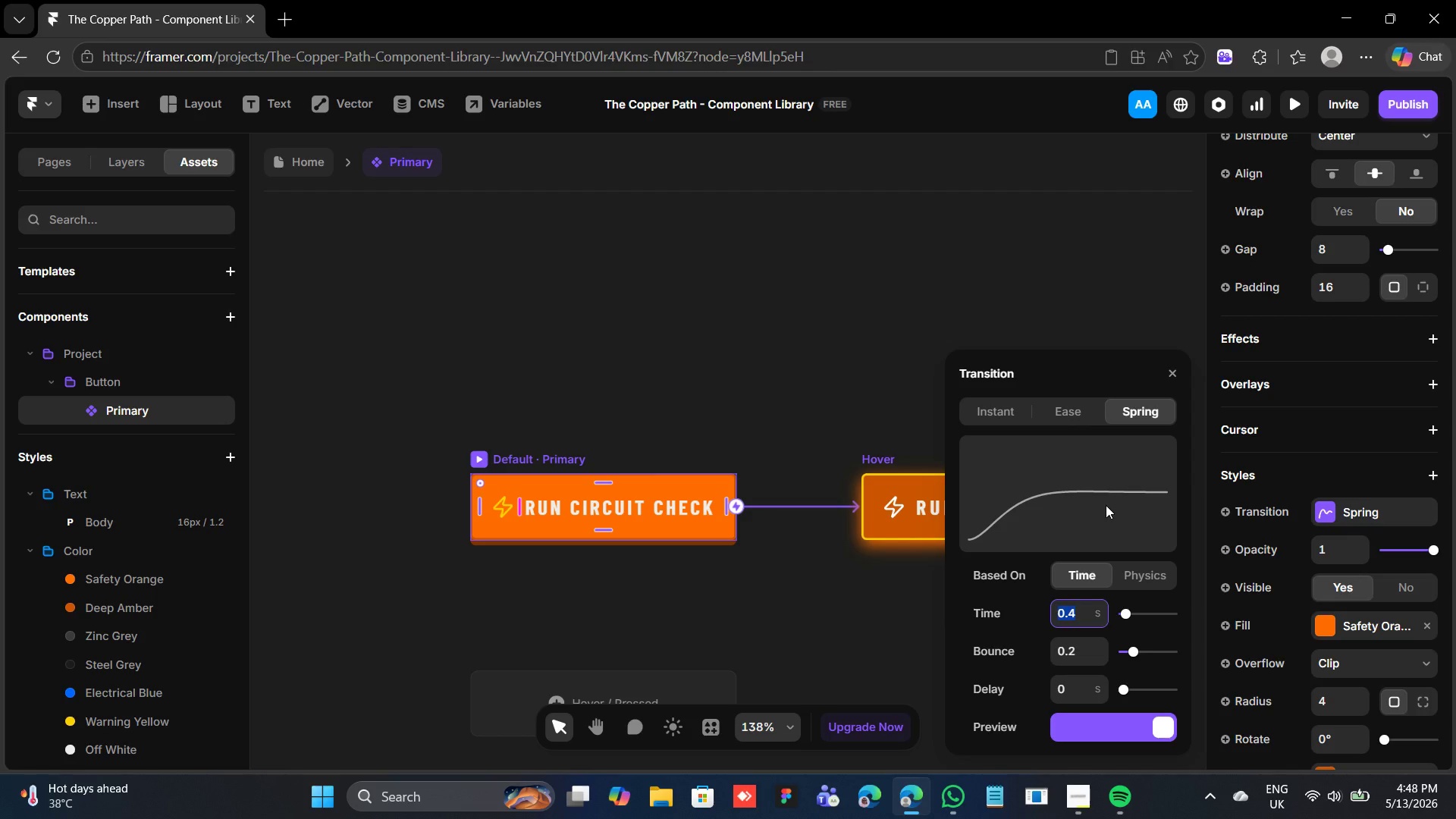 
wait(46.47)
 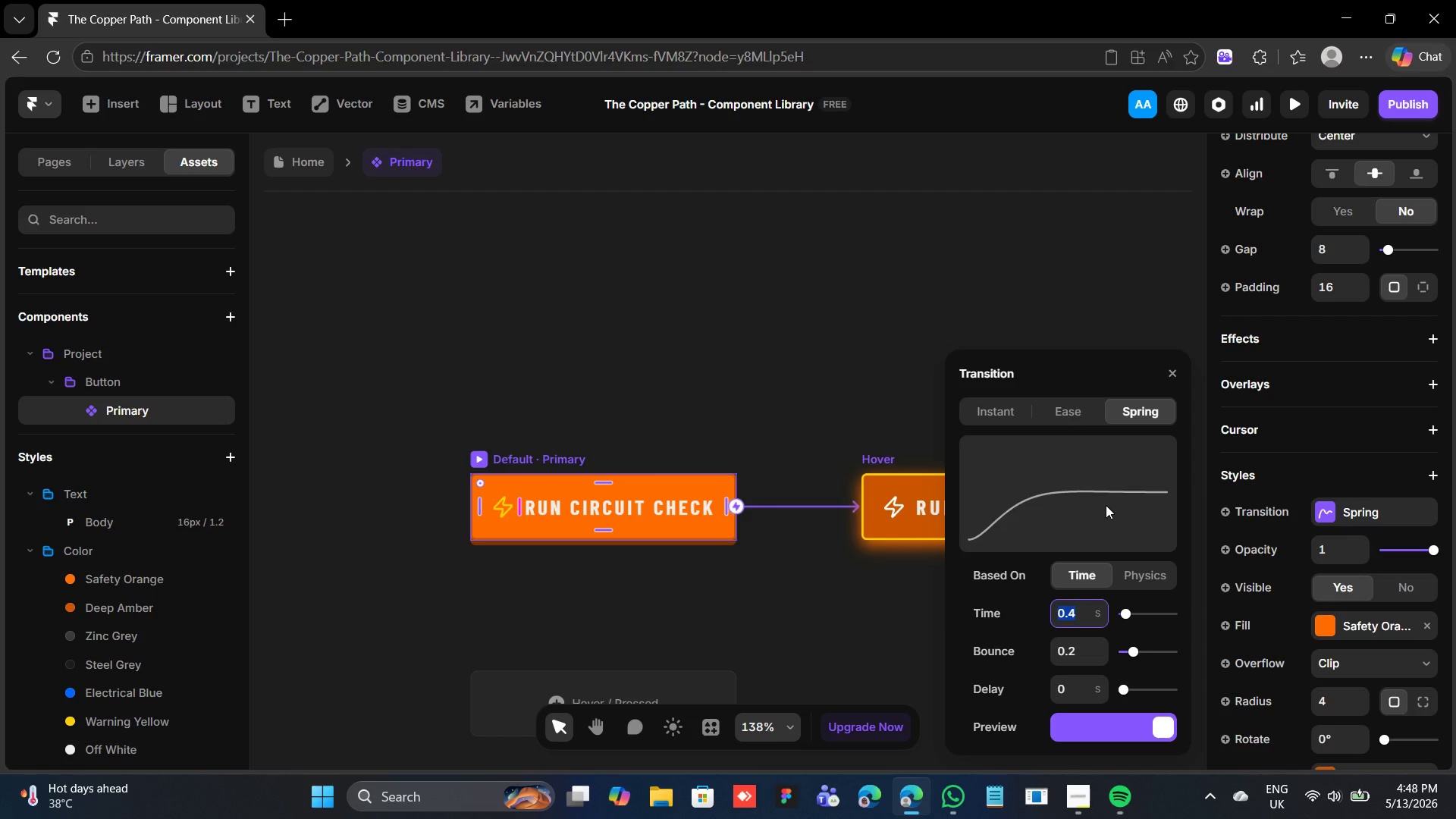 
left_click([1078, 617])
 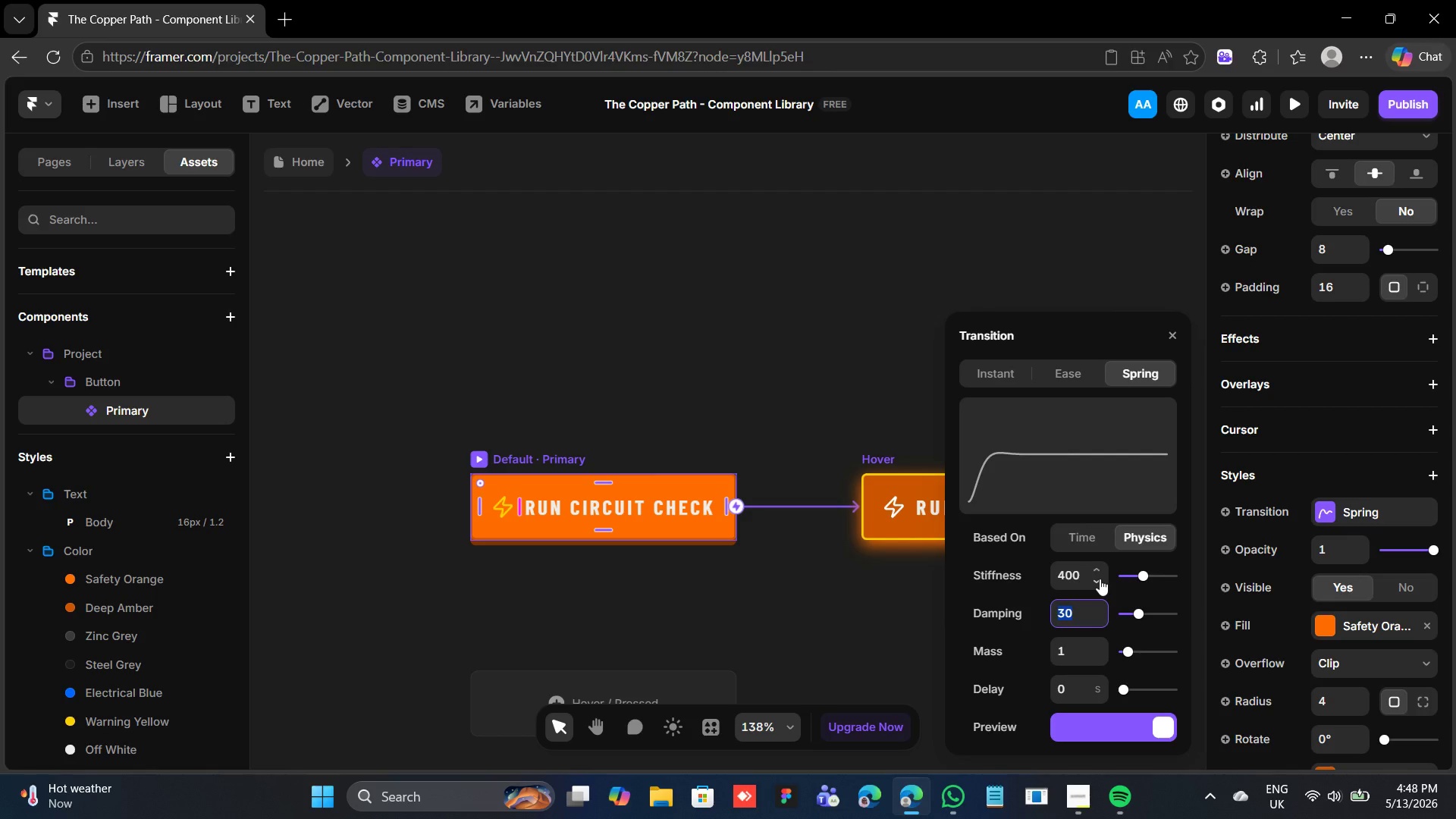 
type(20)
 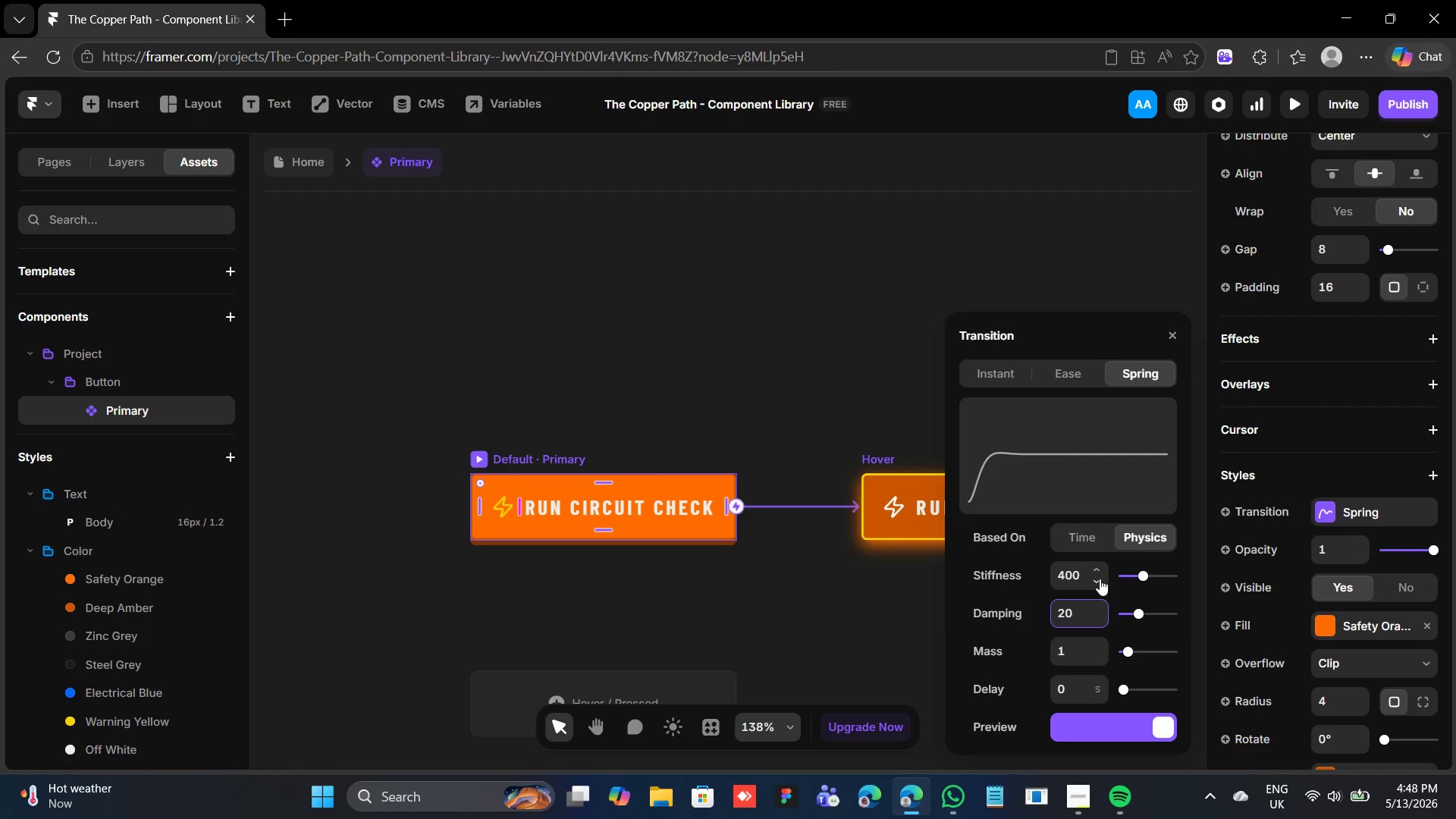 
key(Enter)
 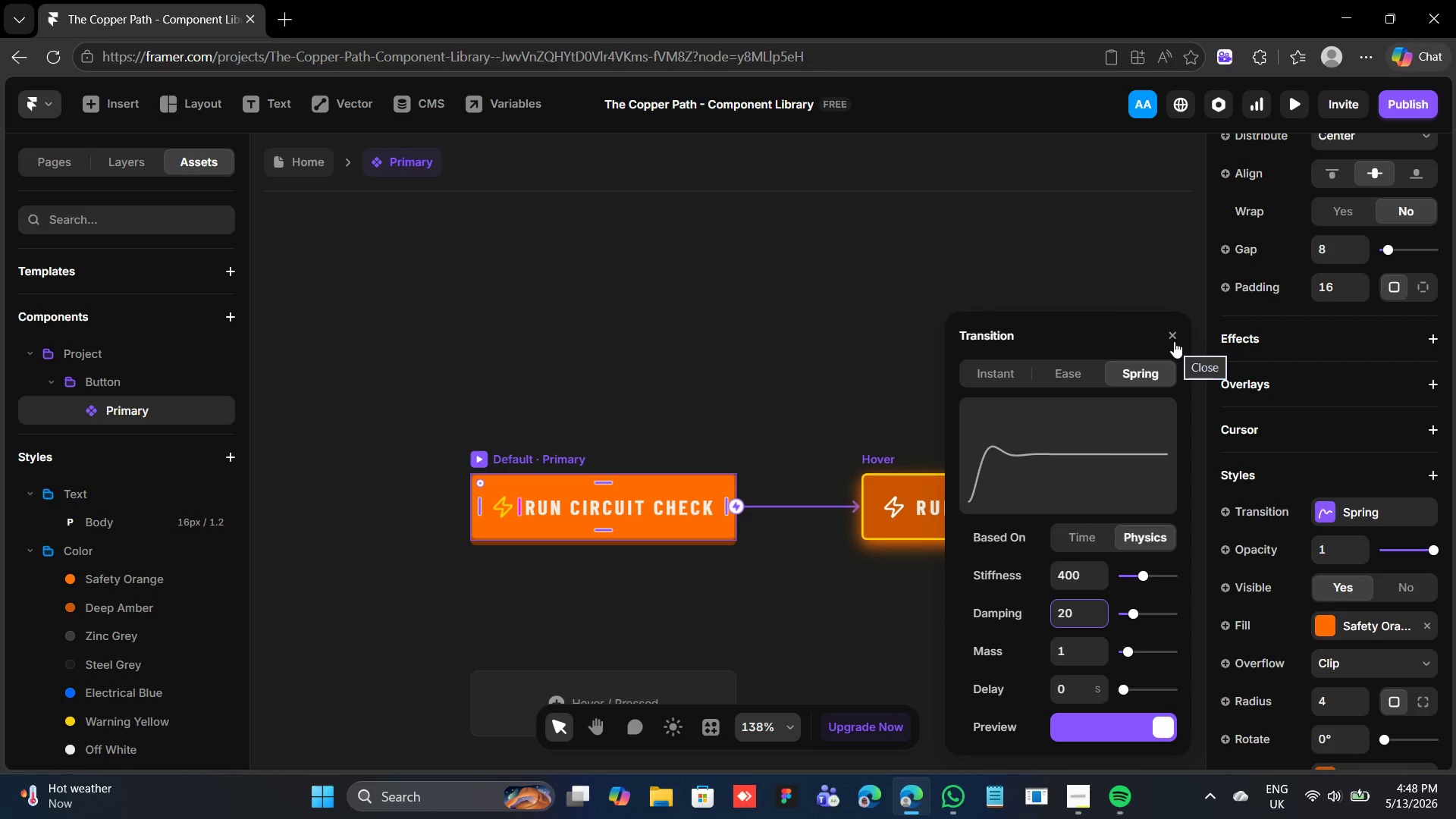 
left_click([1171, 343])
 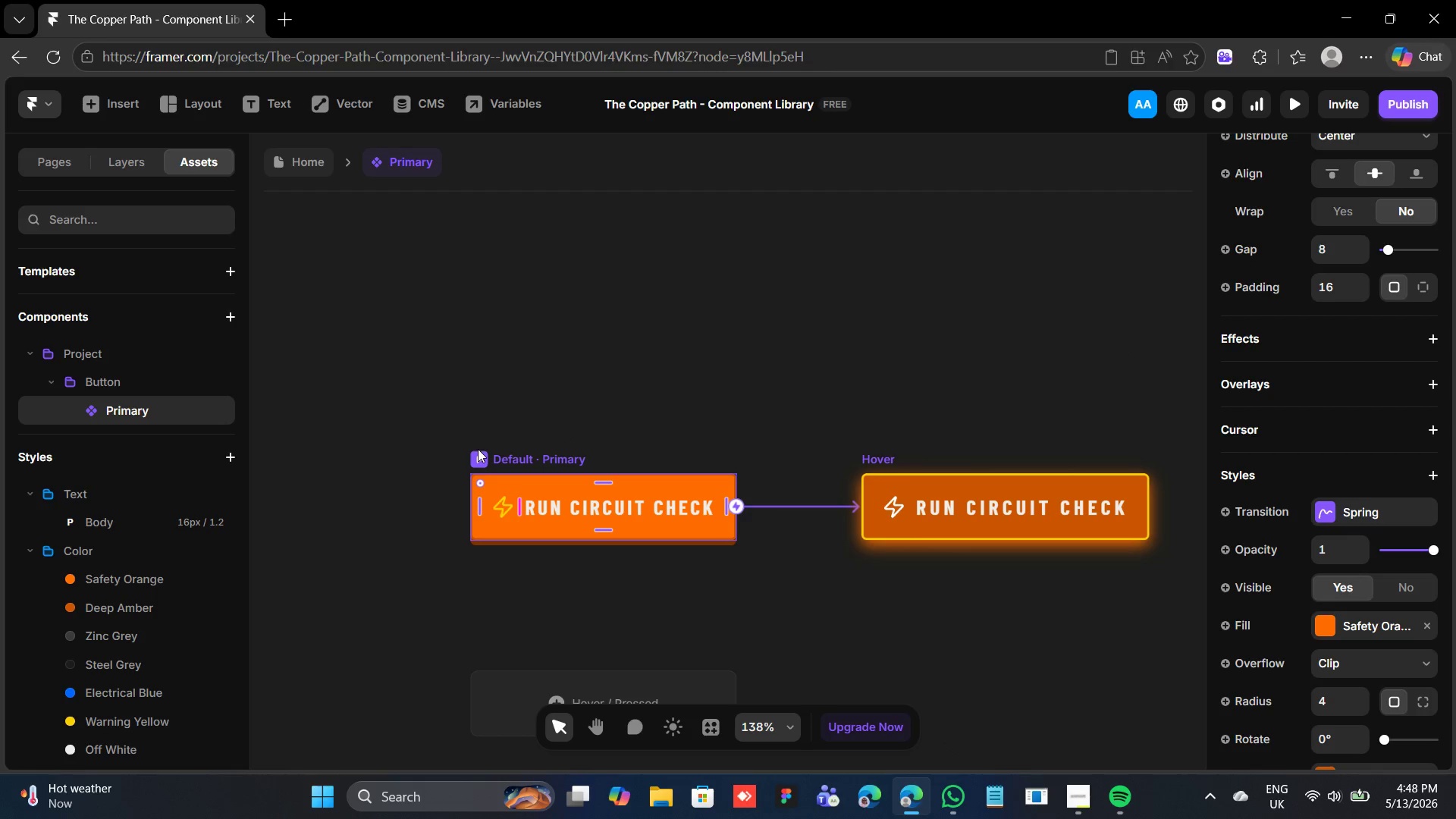 
left_click([476, 459])
 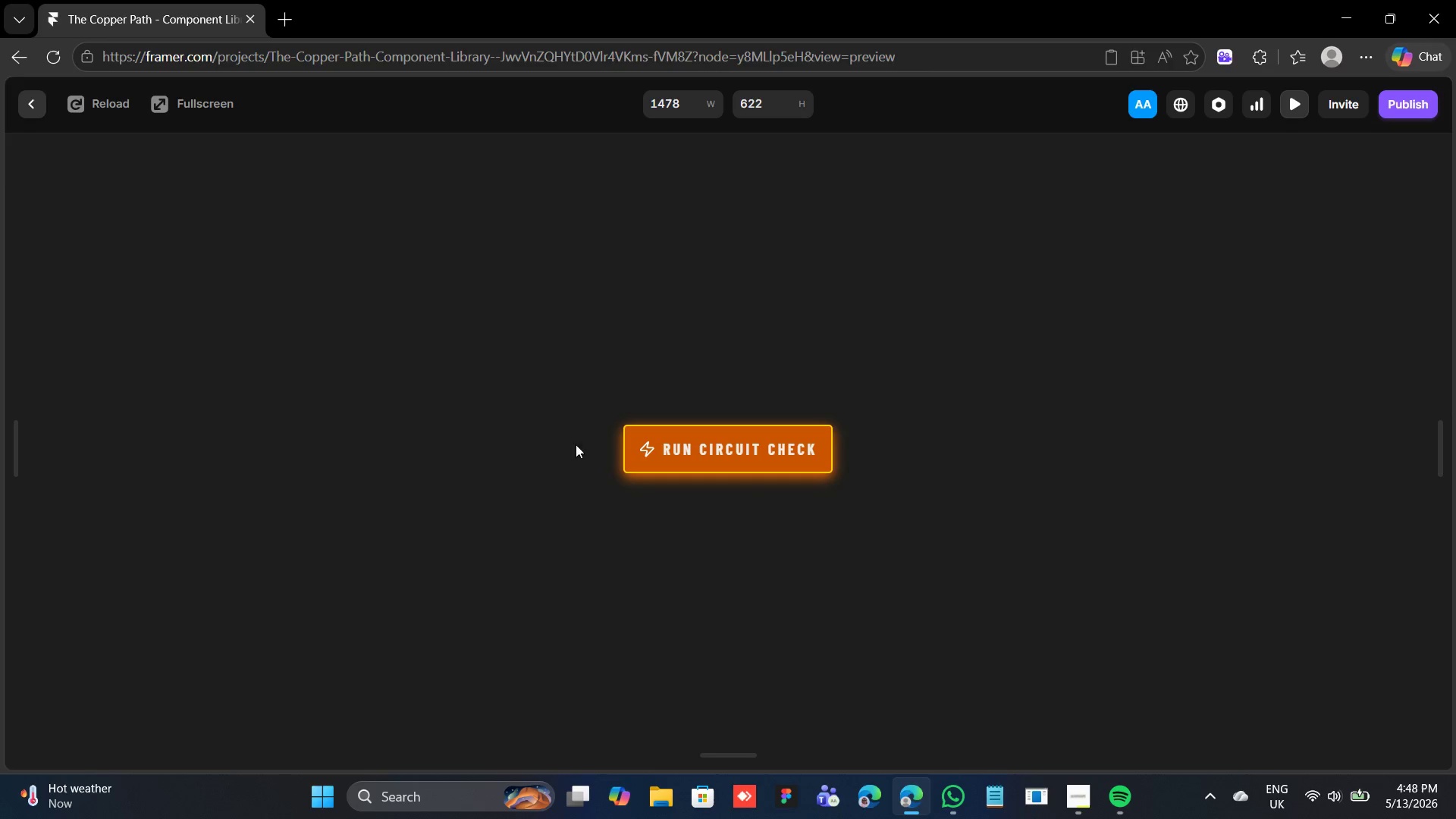 
left_click([33, 104])
 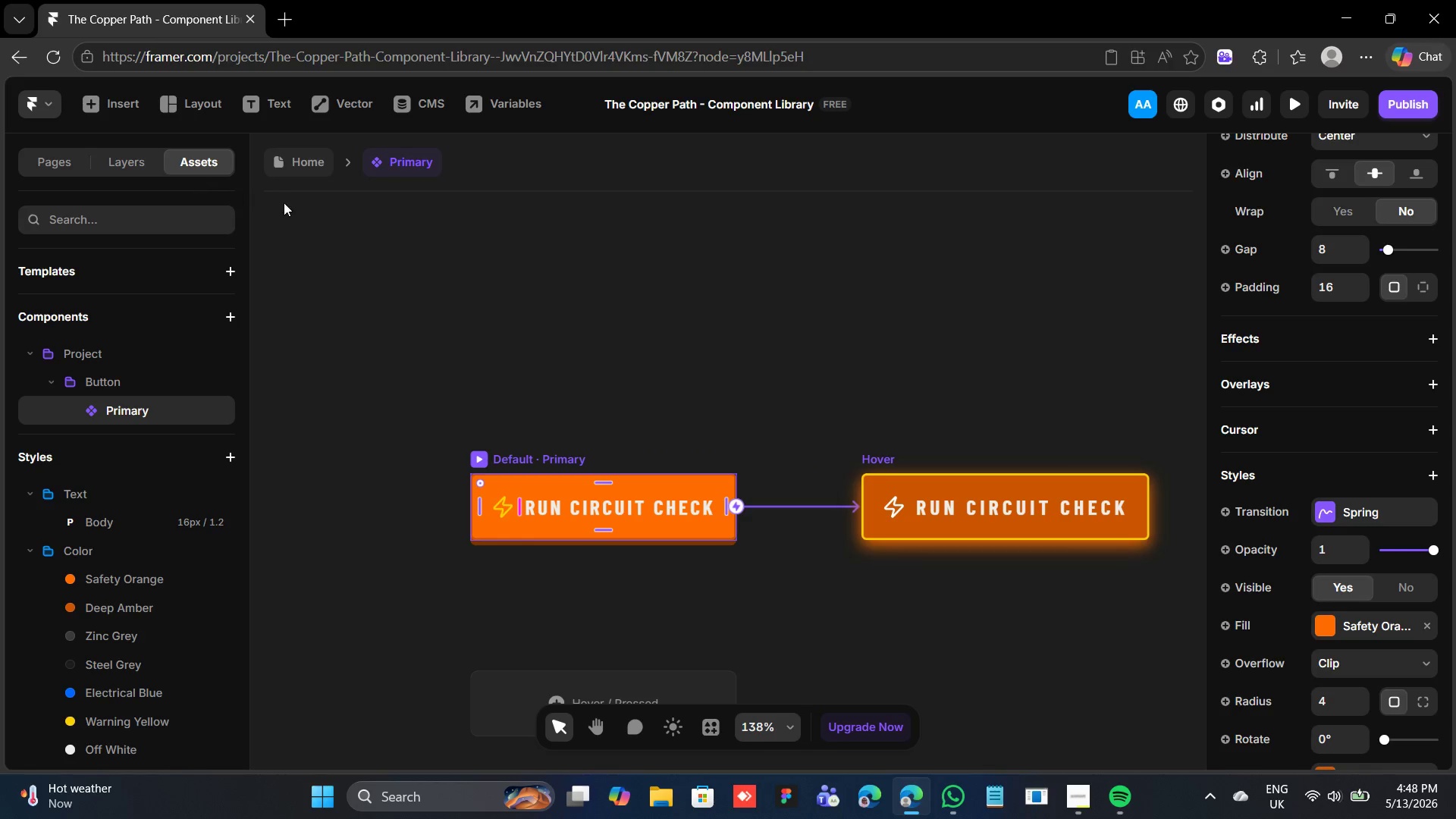 
left_click([883, 463])
 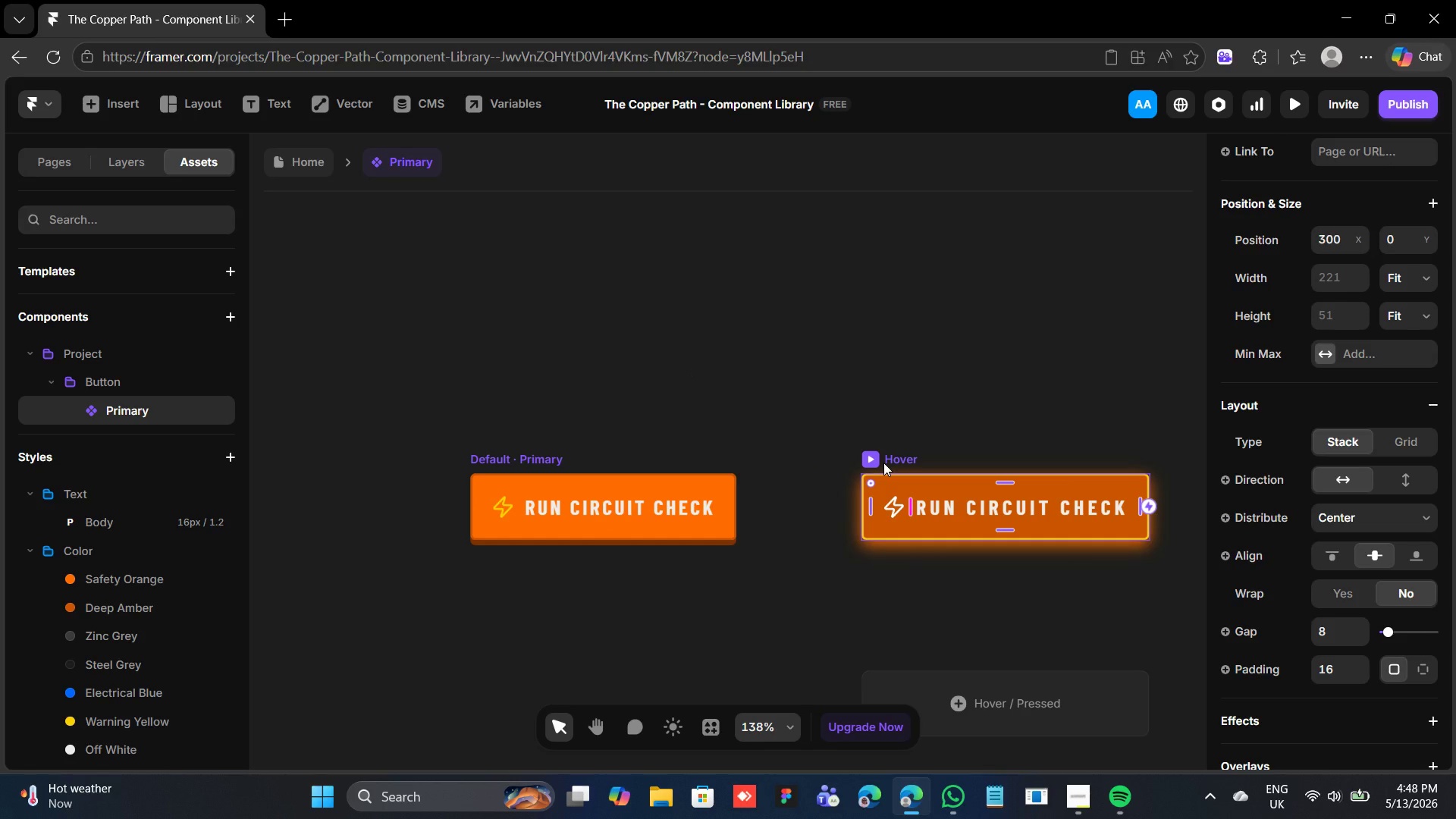 
wait(8.69)
 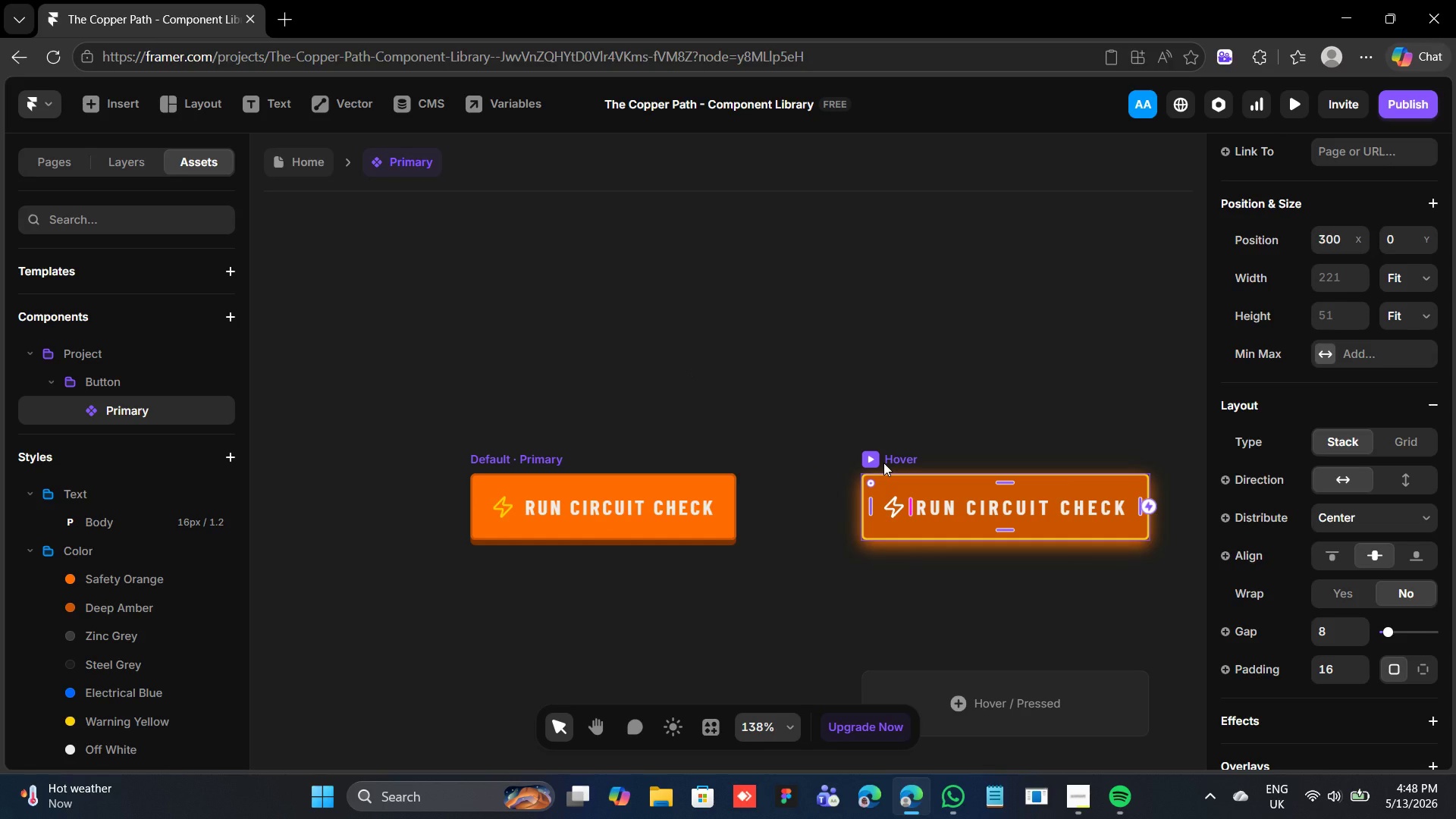 
left_click_drag(start_coordinate=[1151, 508], to_coordinate=[714, 526])
 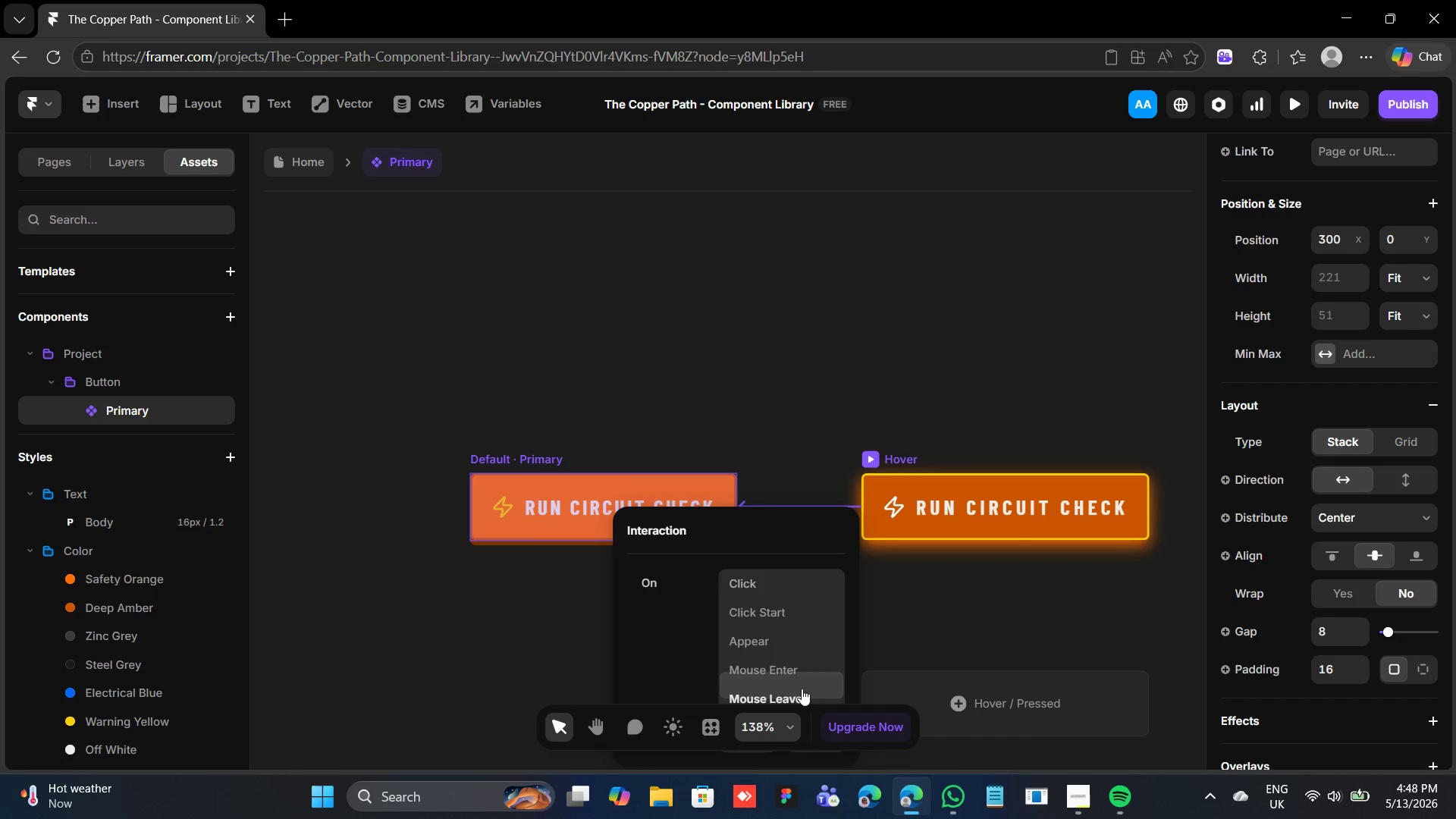 
left_click([799, 687])
 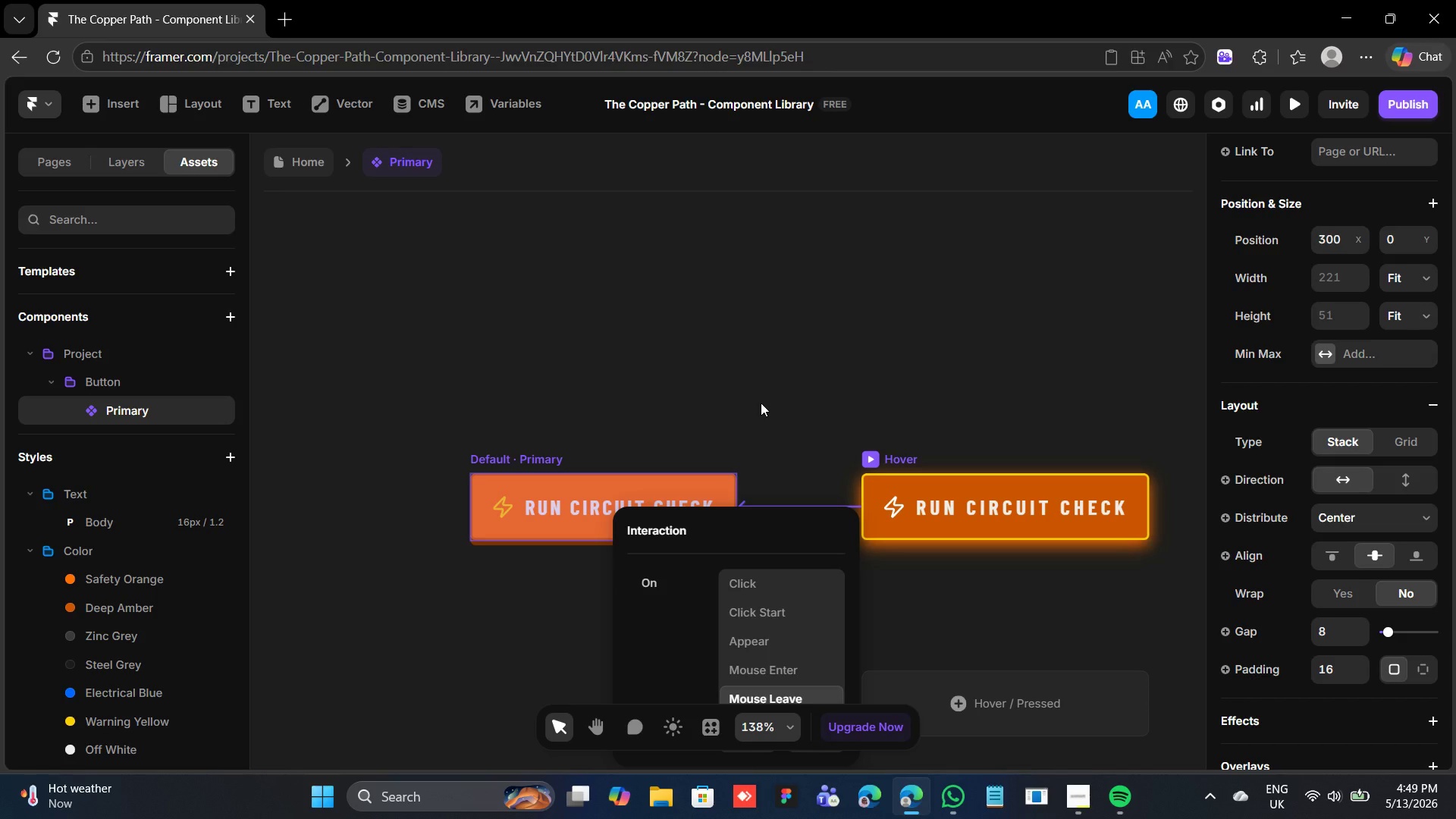 
wait(53.02)
 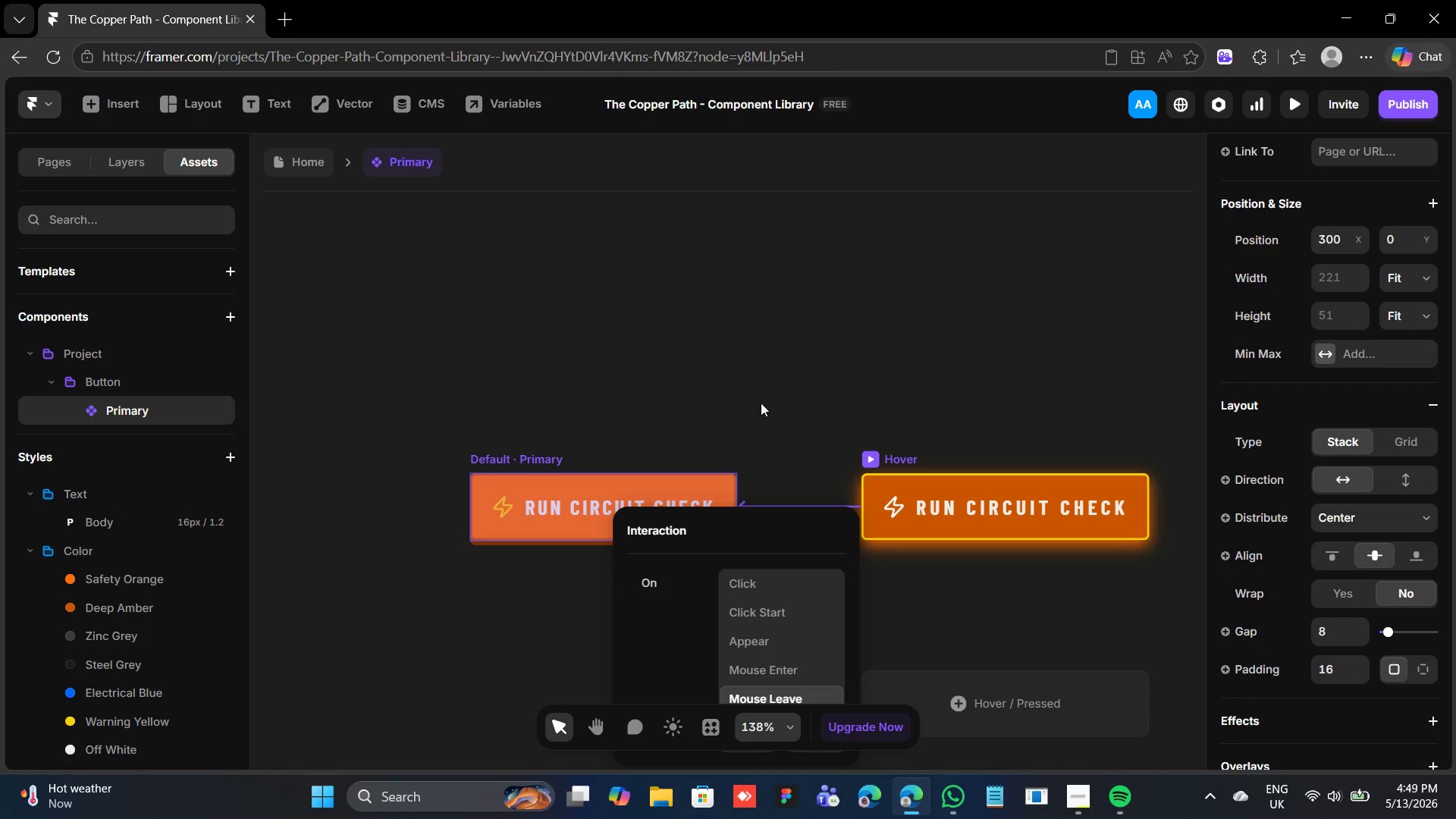 
left_click([817, 694])
 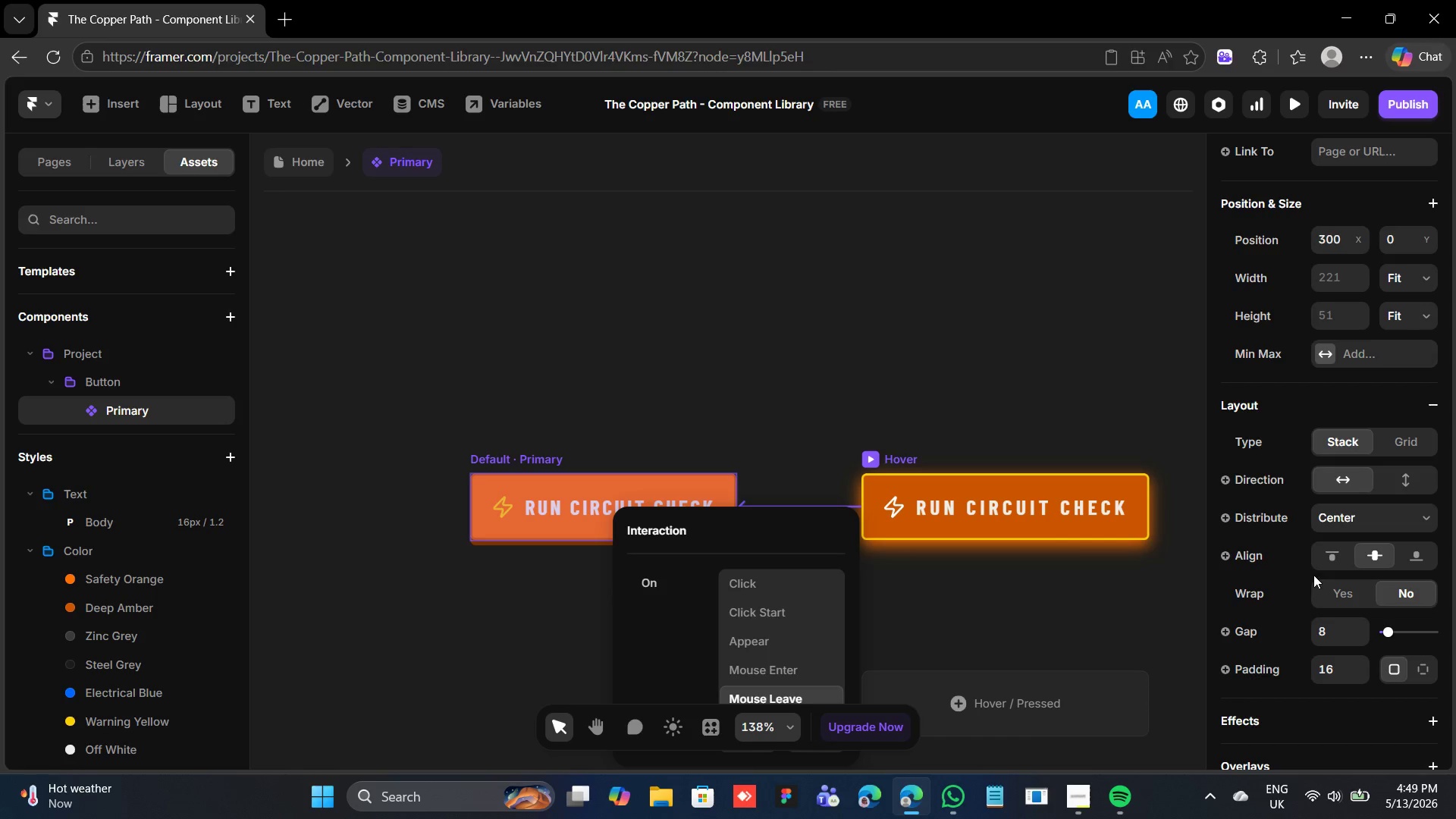 
mouse_move([1342, 561])
 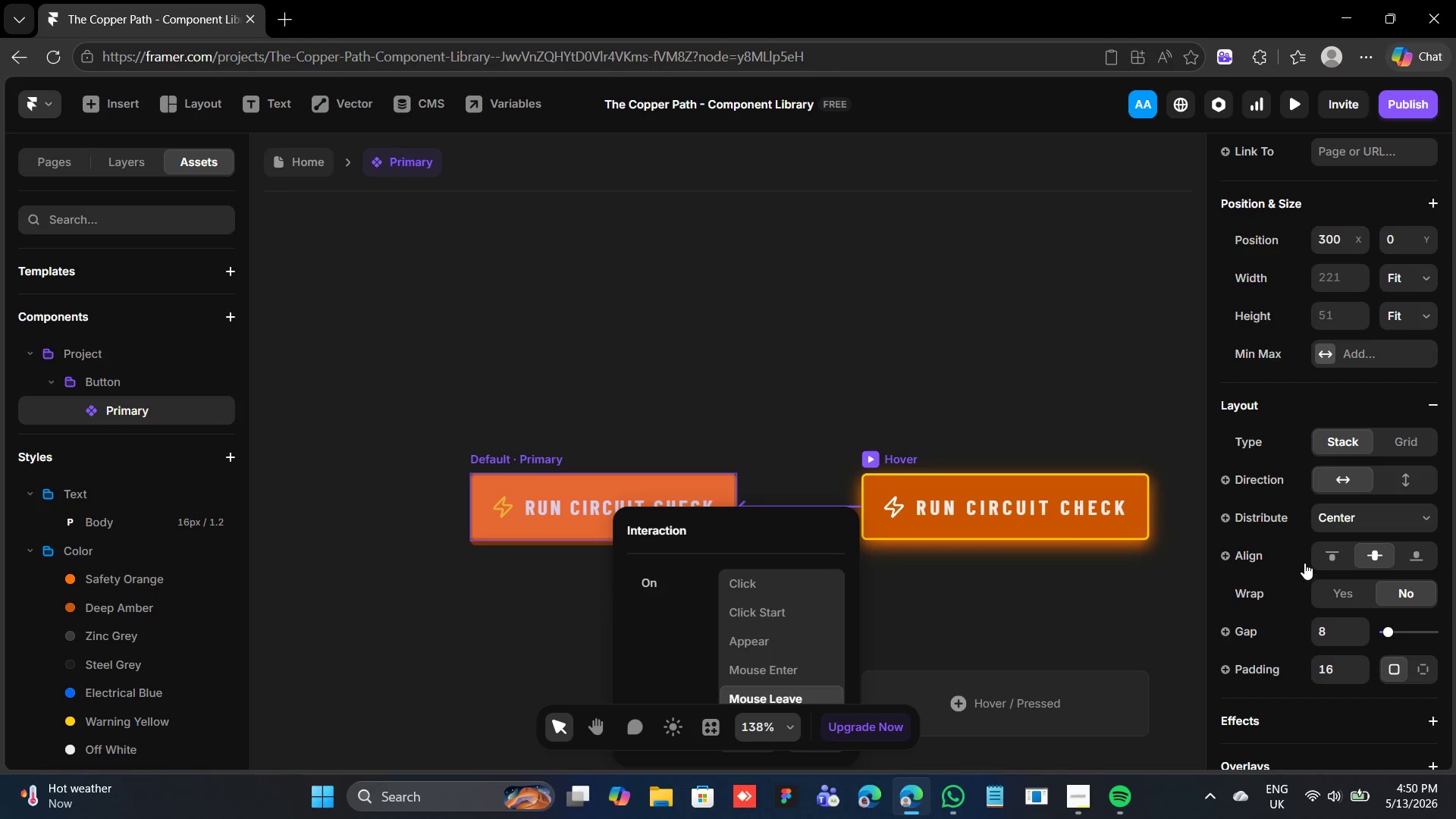 
scroll: coordinate [1316, 551], scroll_direction: down, amount: 4.0
 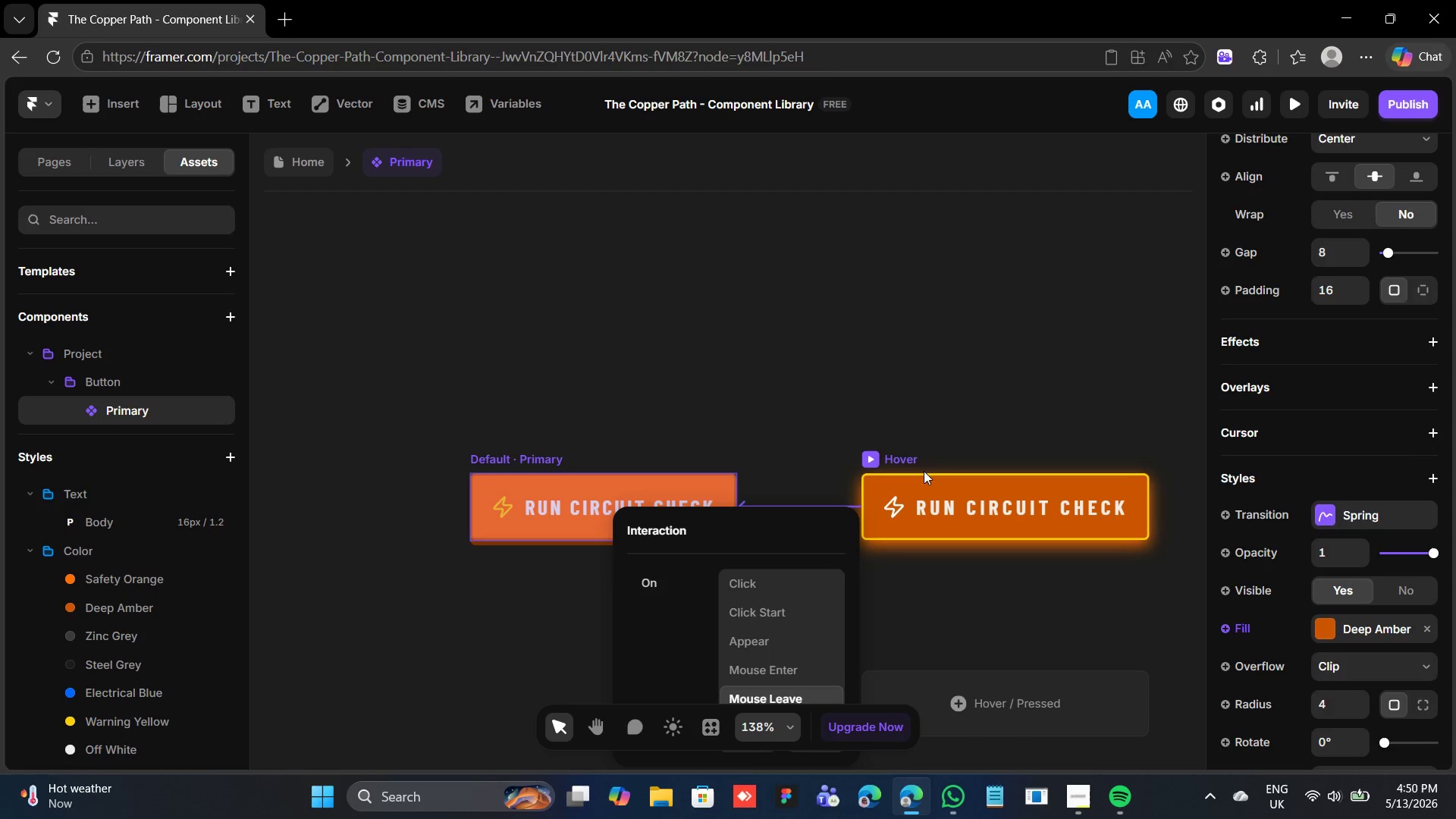 
left_click([911, 453])
 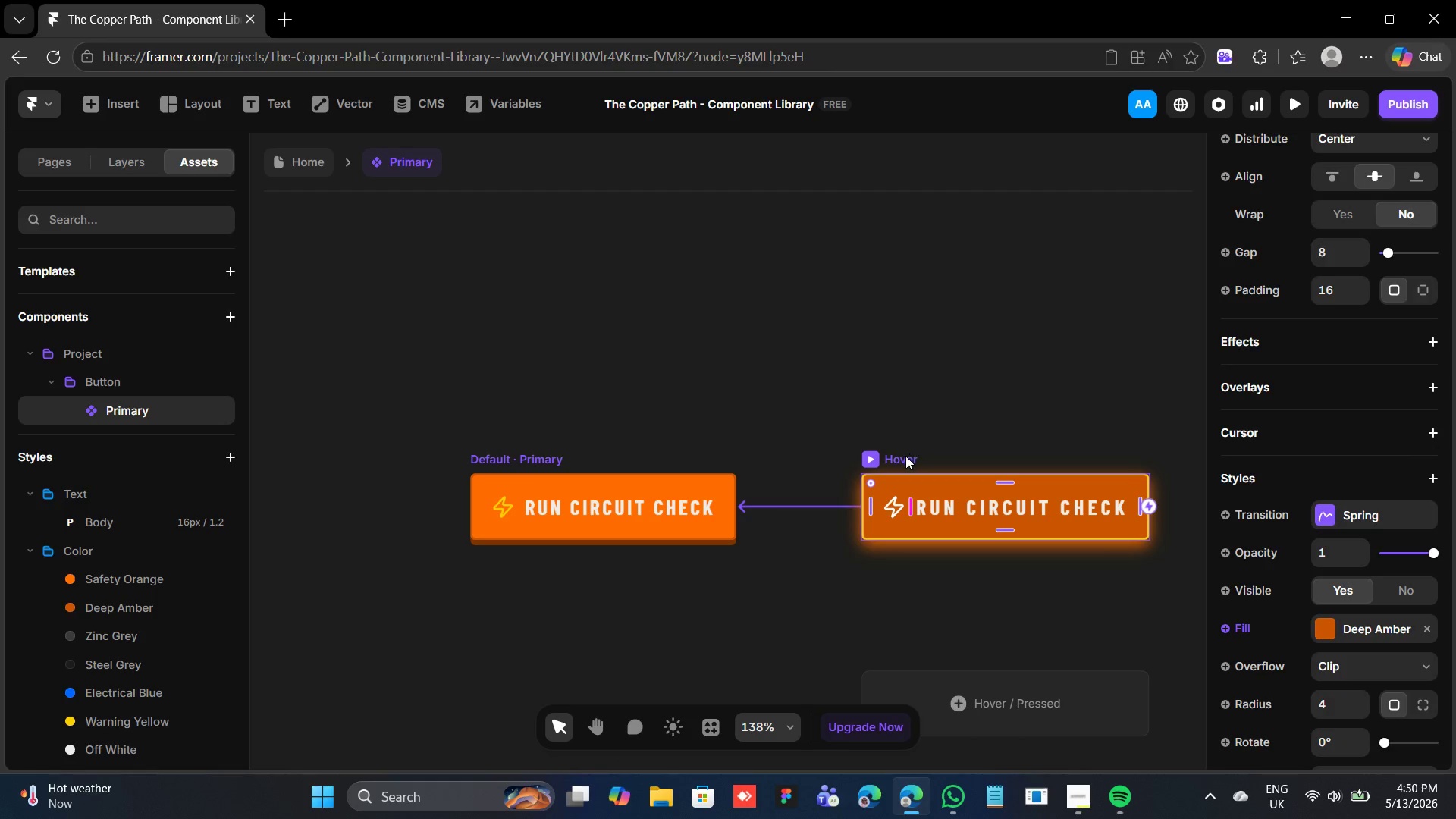 
left_click([905, 456])
 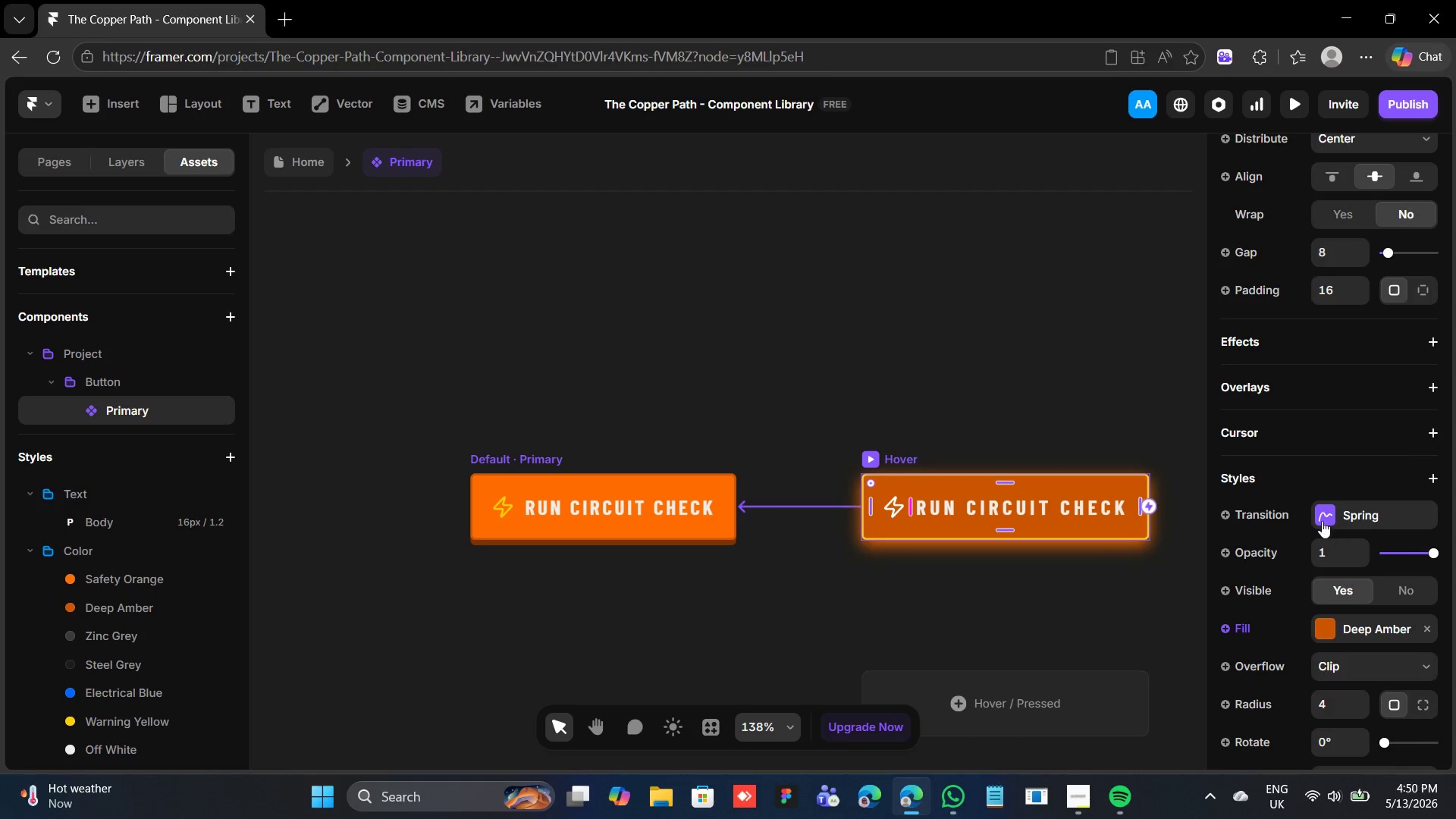 
left_click([1315, 511])
 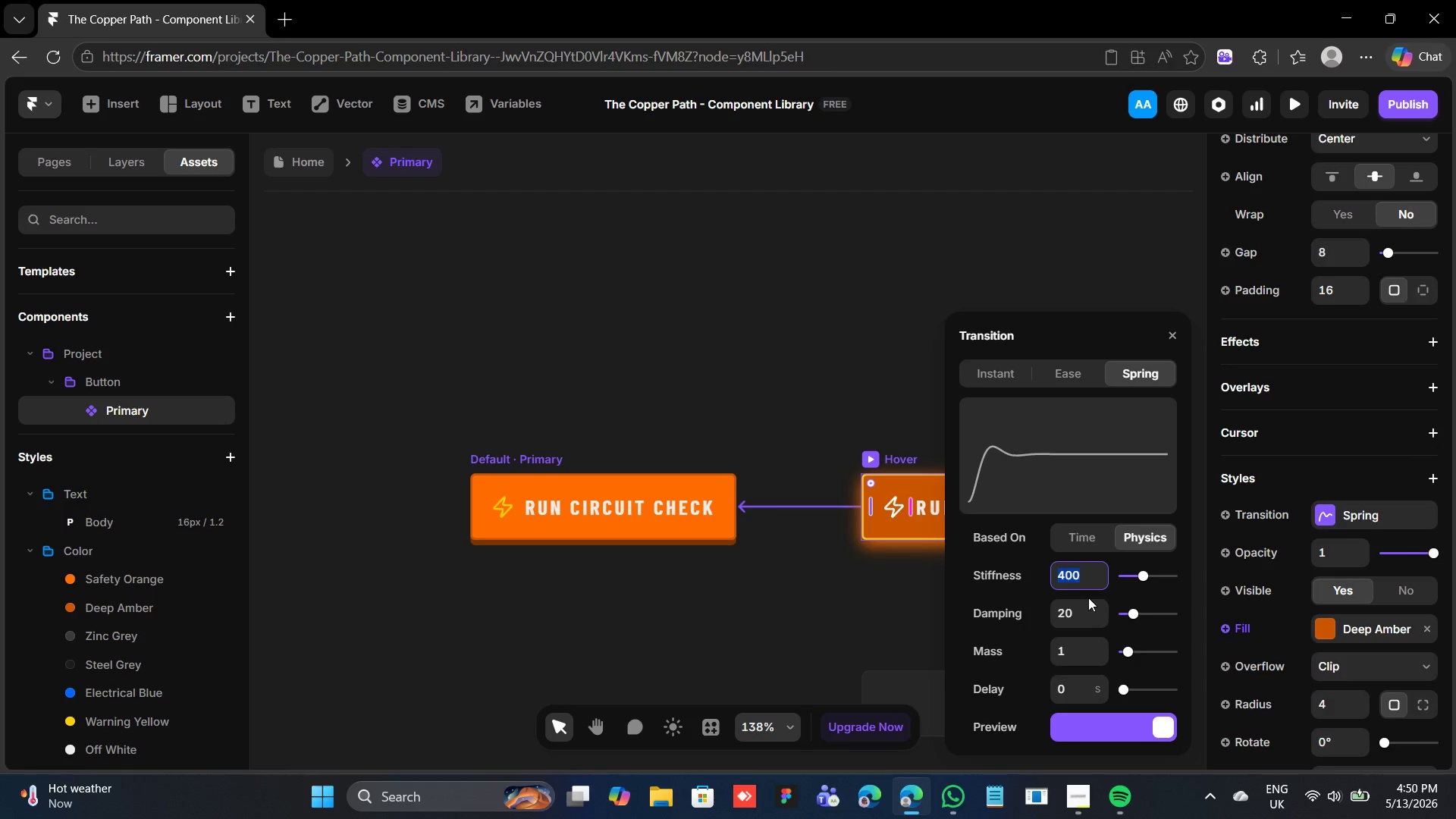 
left_click([1142, 535])
 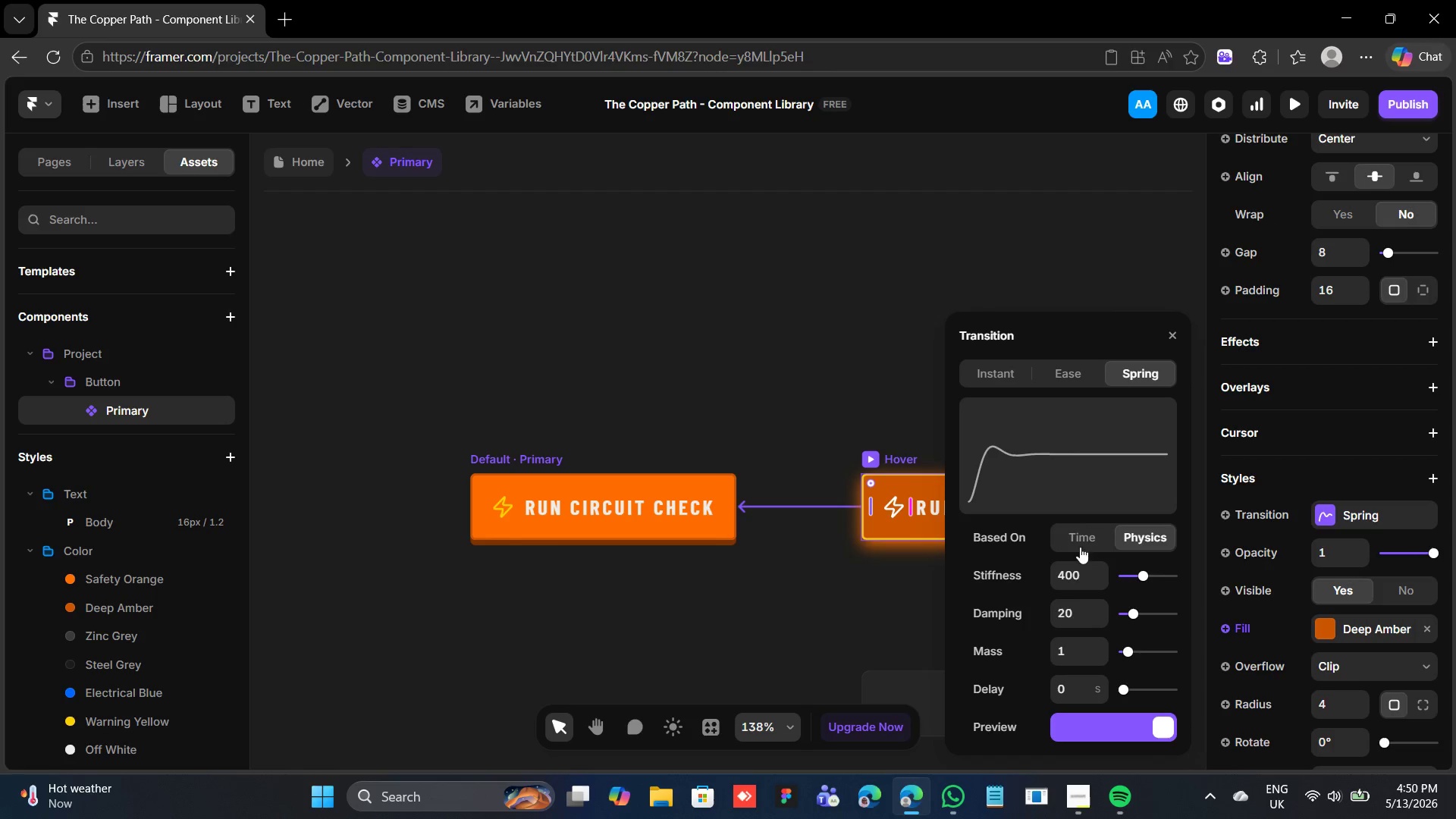 
wait(6.22)
 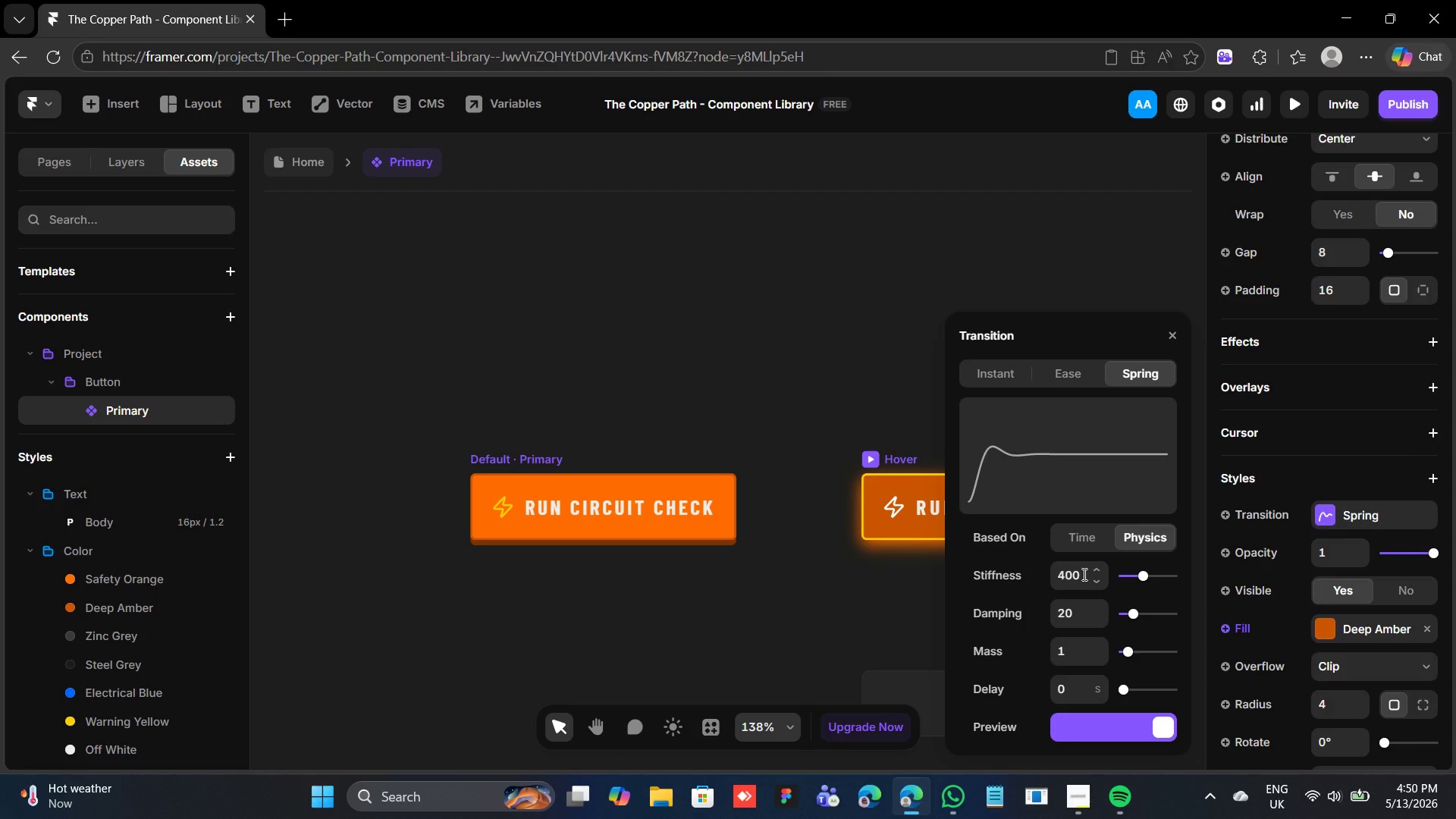 
left_click([1065, 537])
 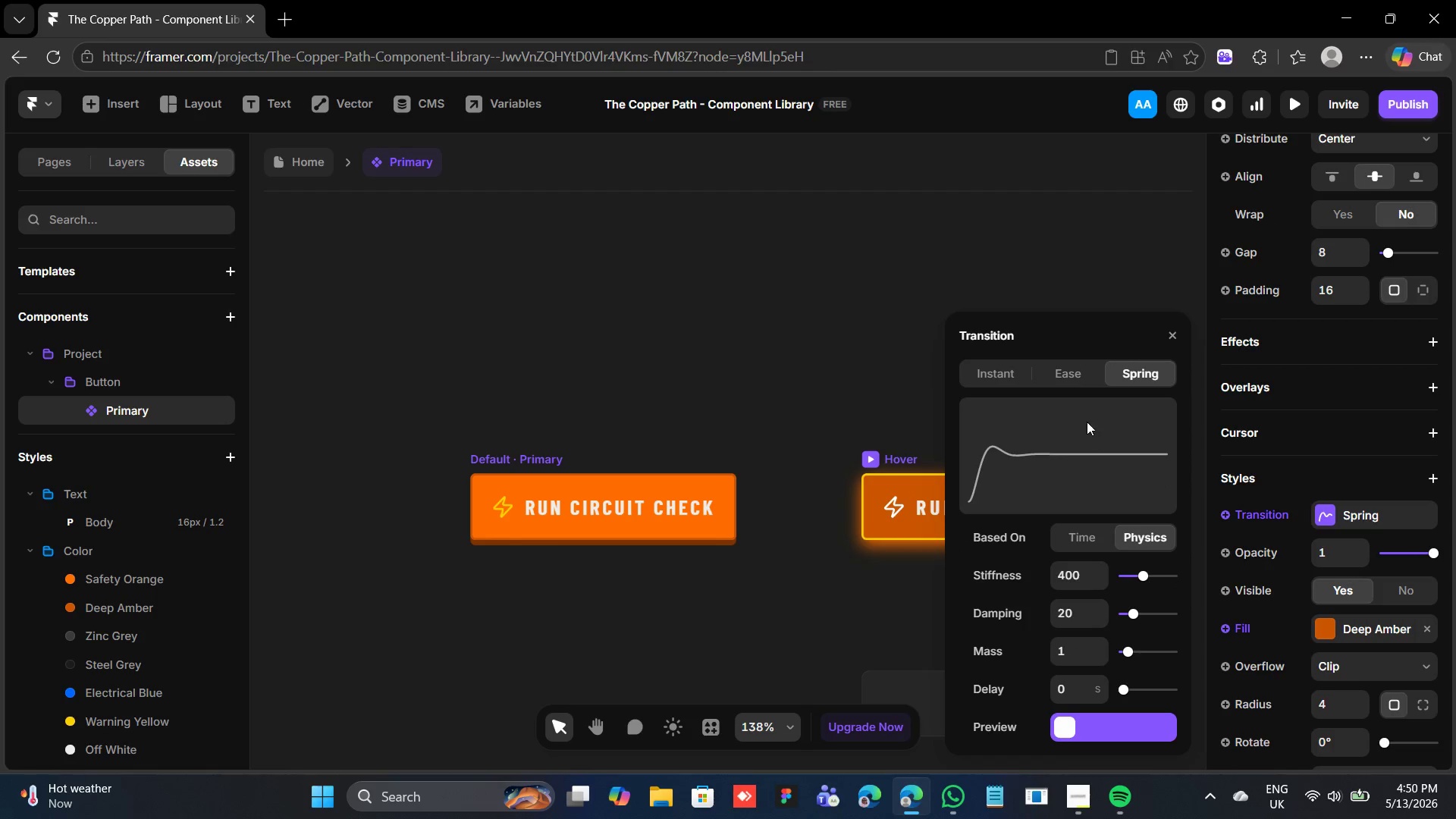 
left_click([1073, 372])
 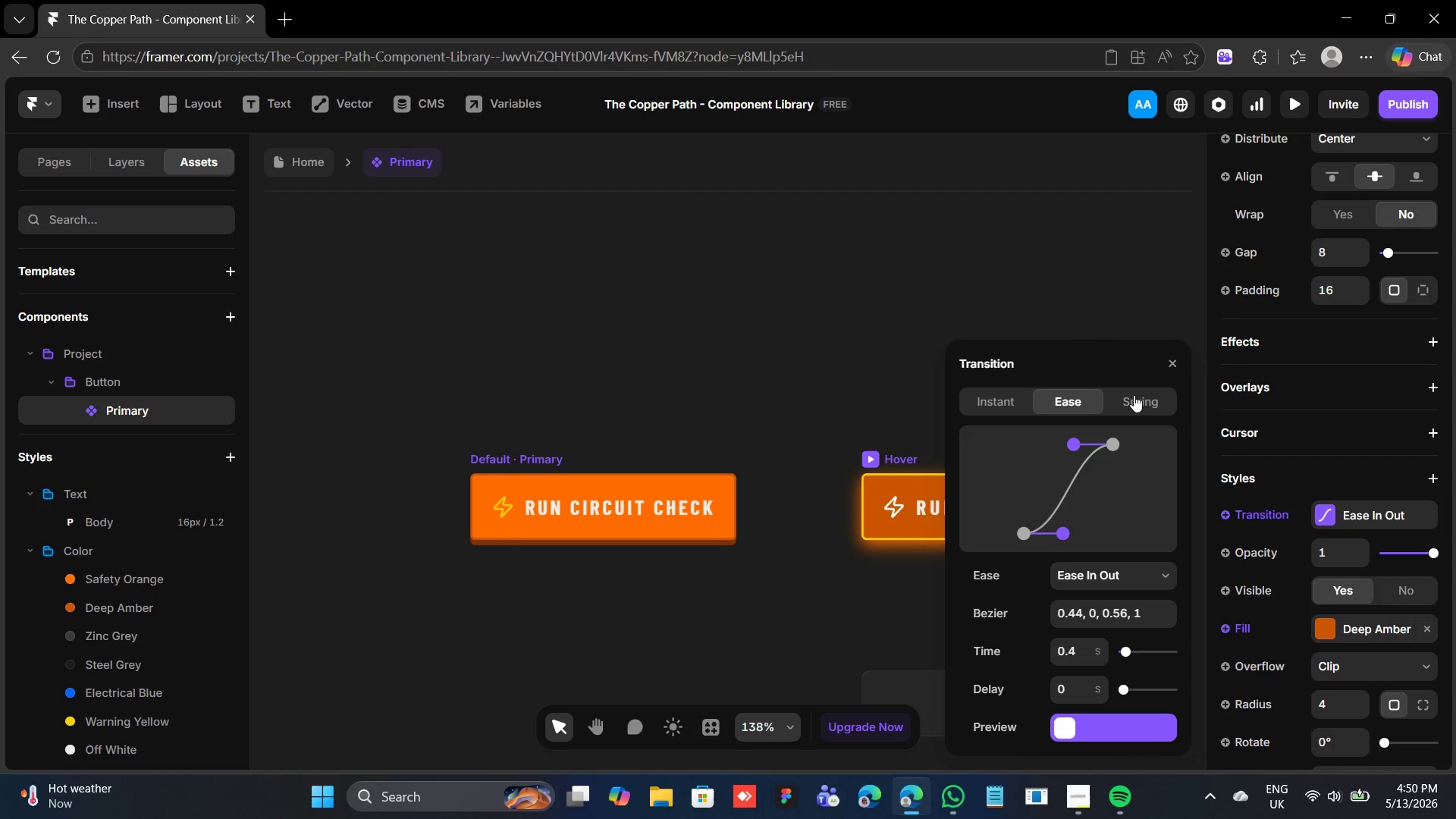 
left_click([1135, 398])
 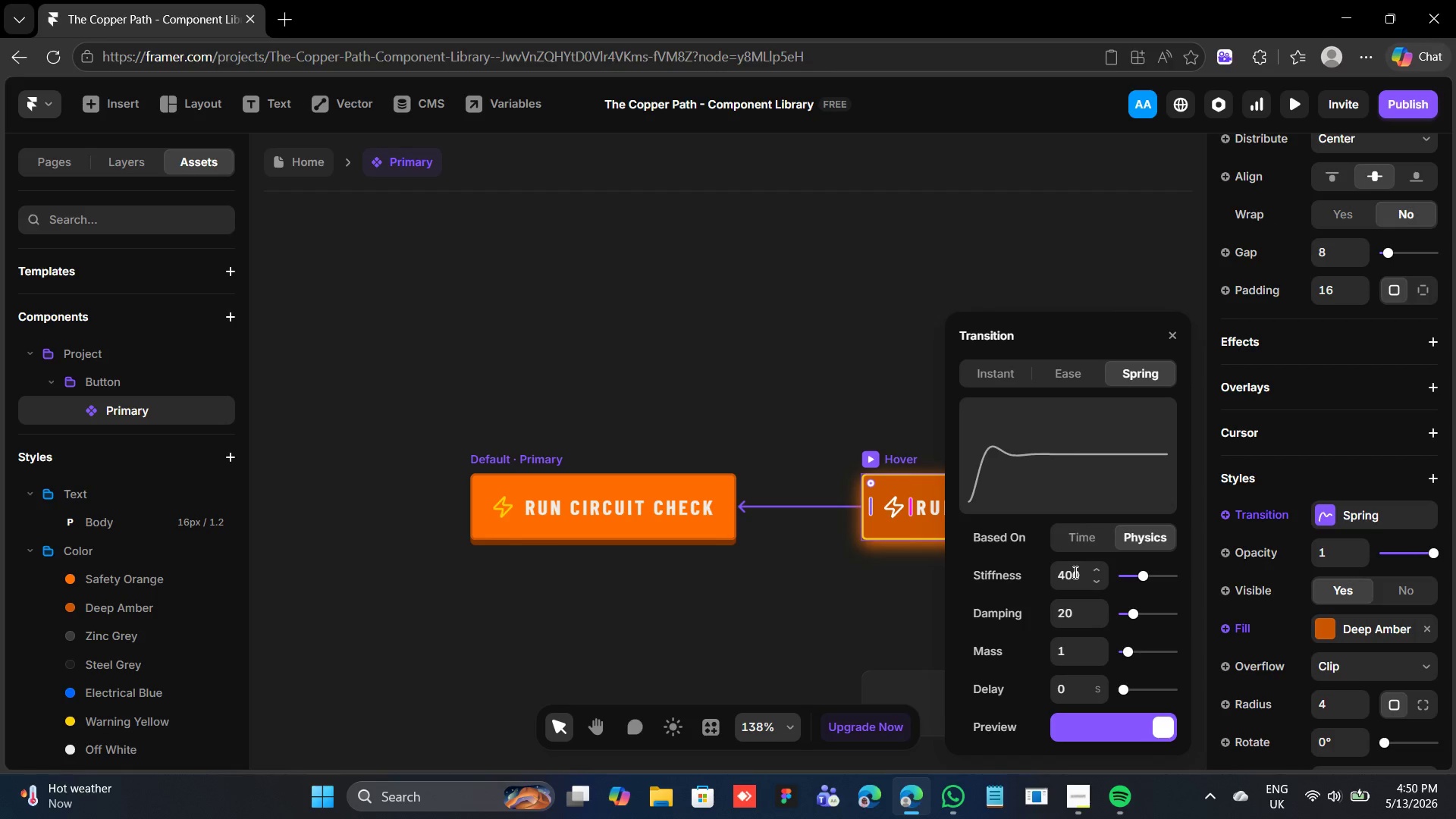 
left_click([1072, 572])
 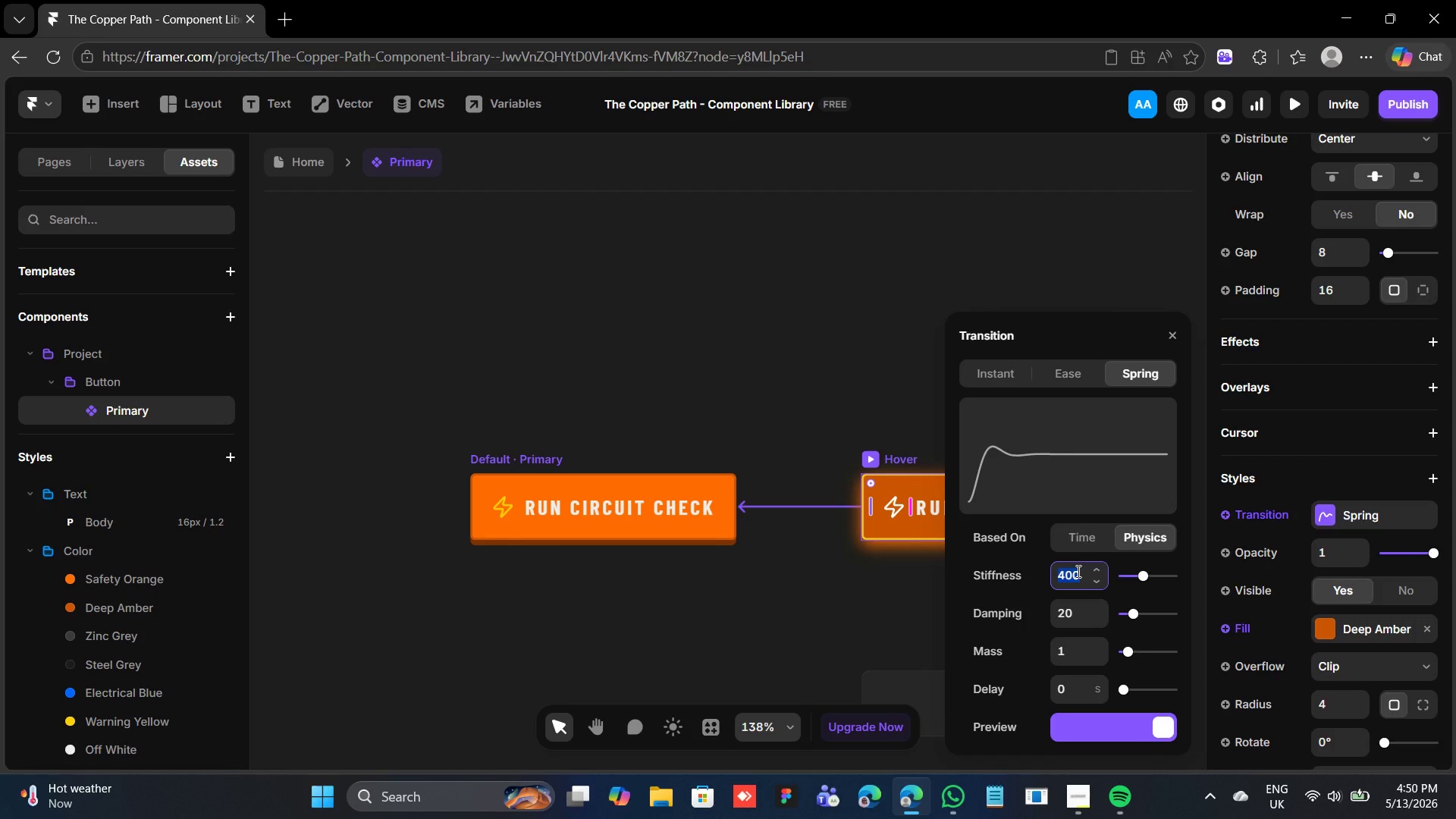 
type(300)
 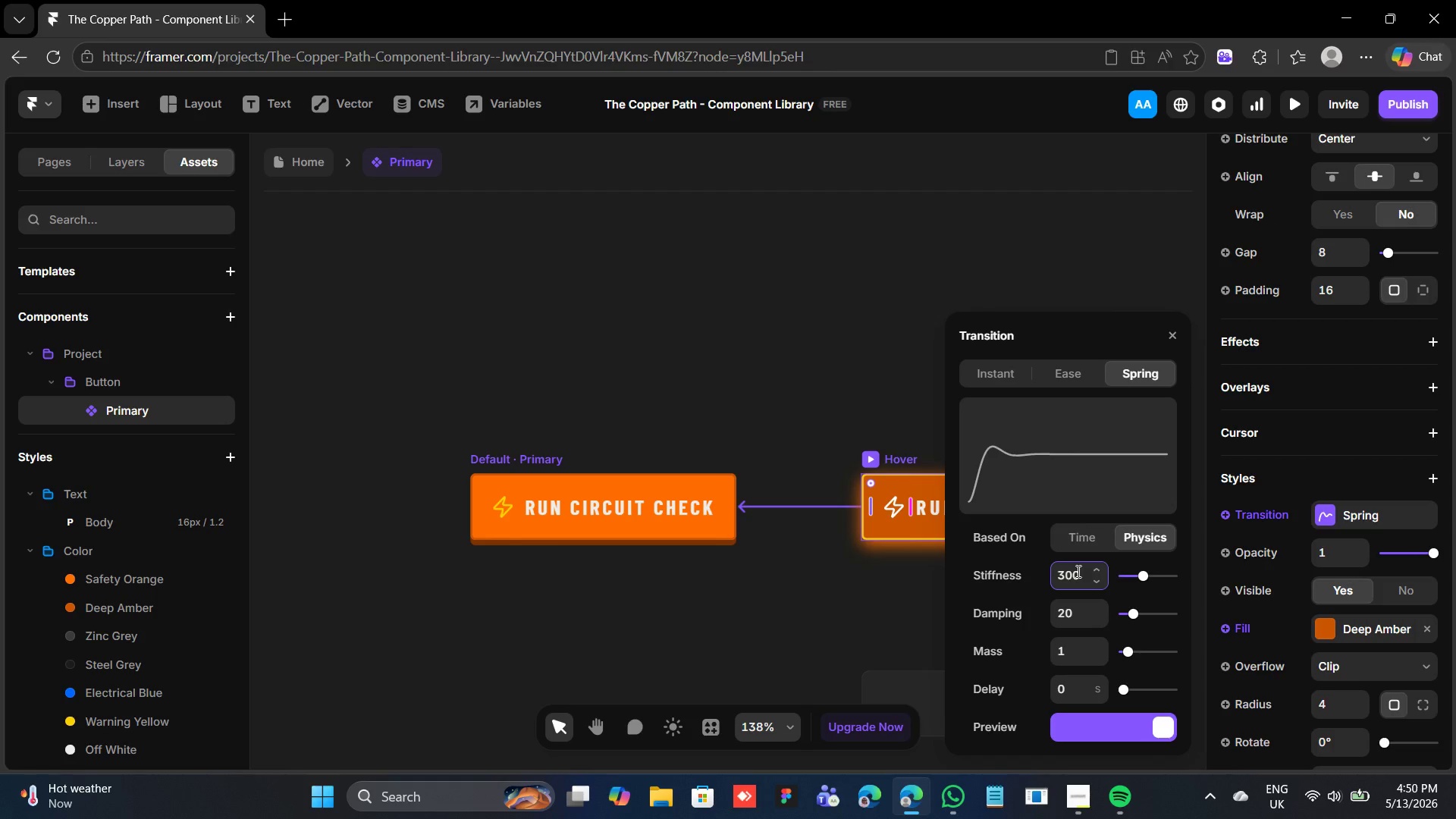 
key(Enter)
 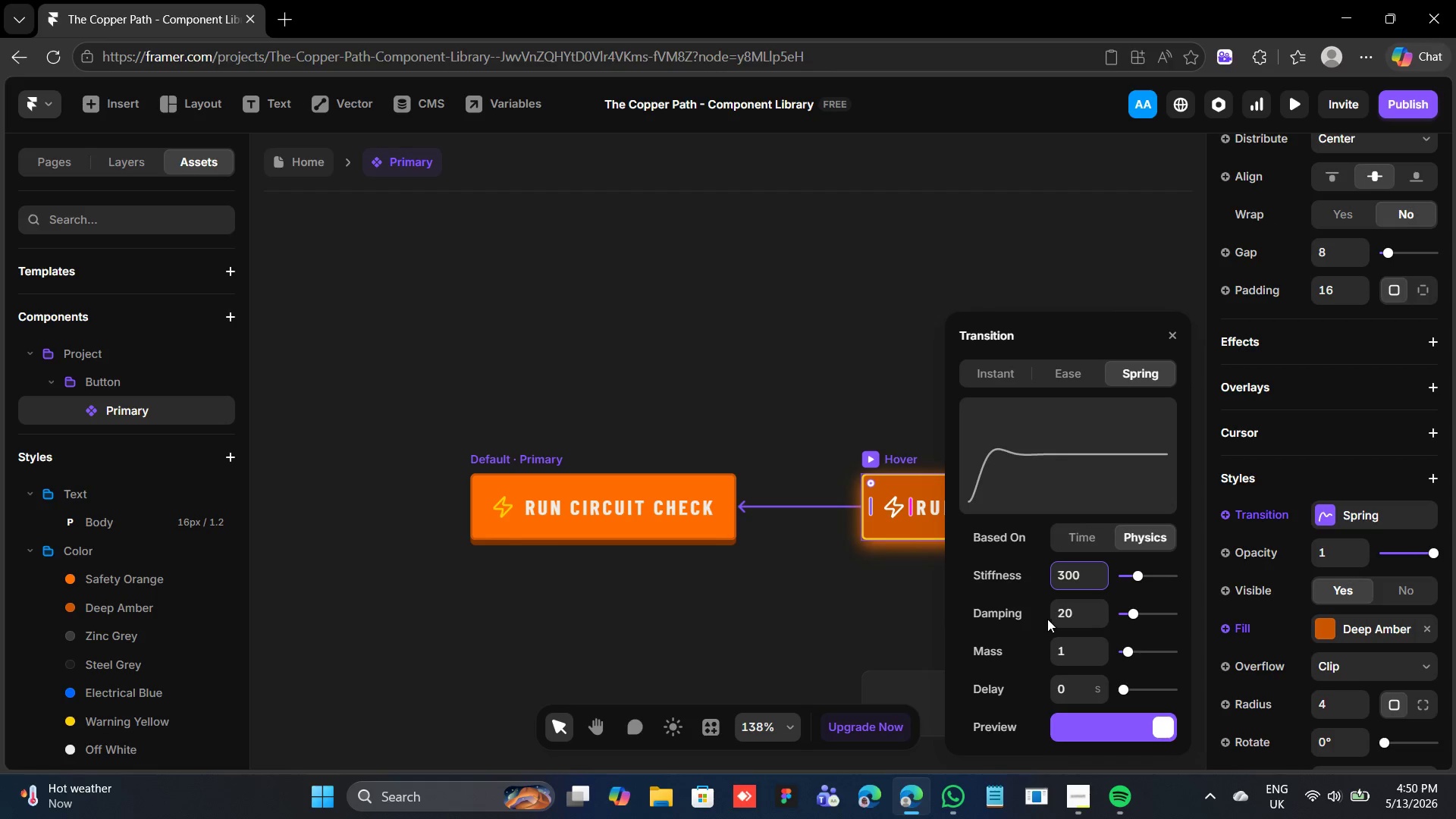 
left_click([1078, 615])
 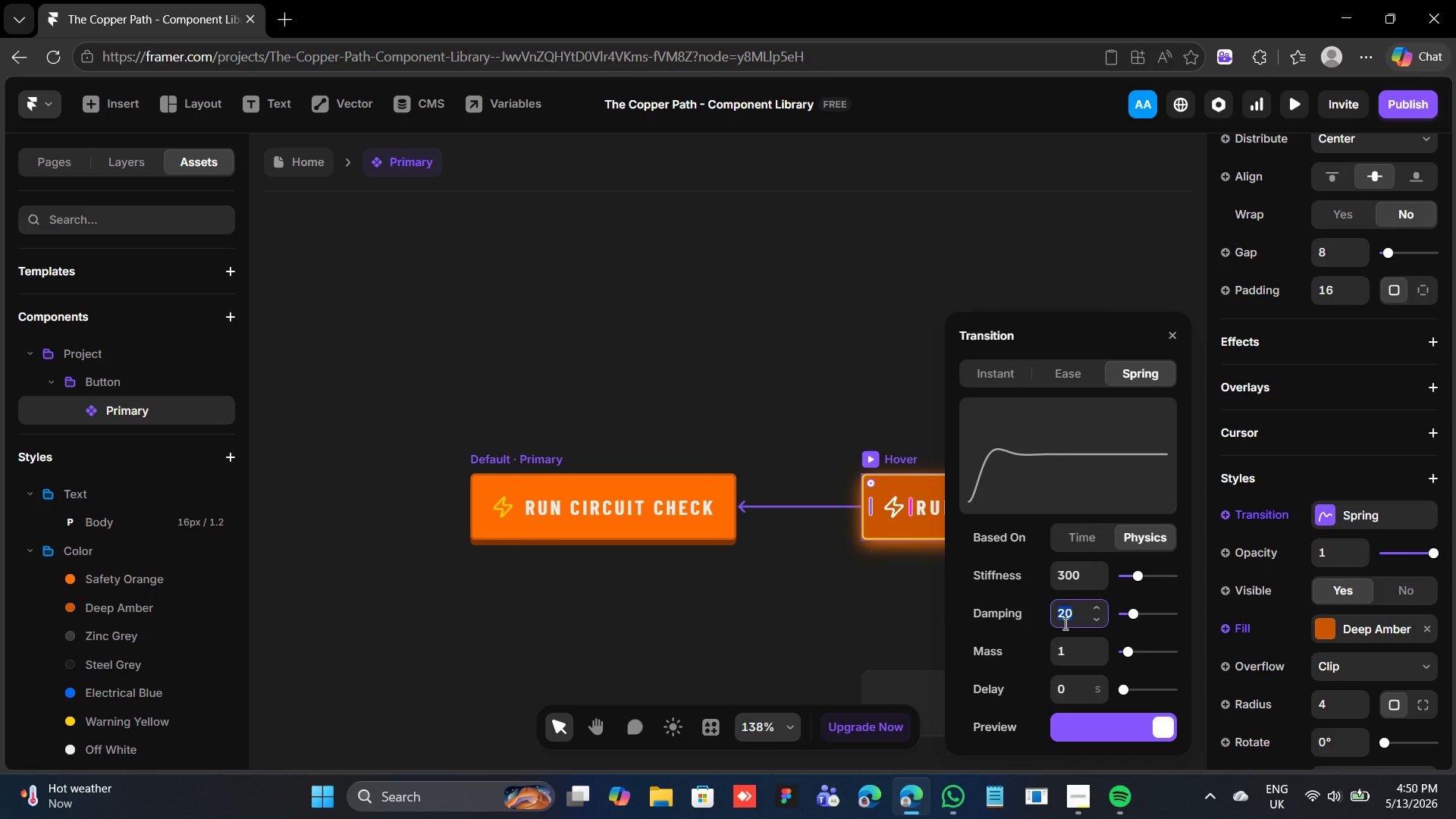 
type(25)
 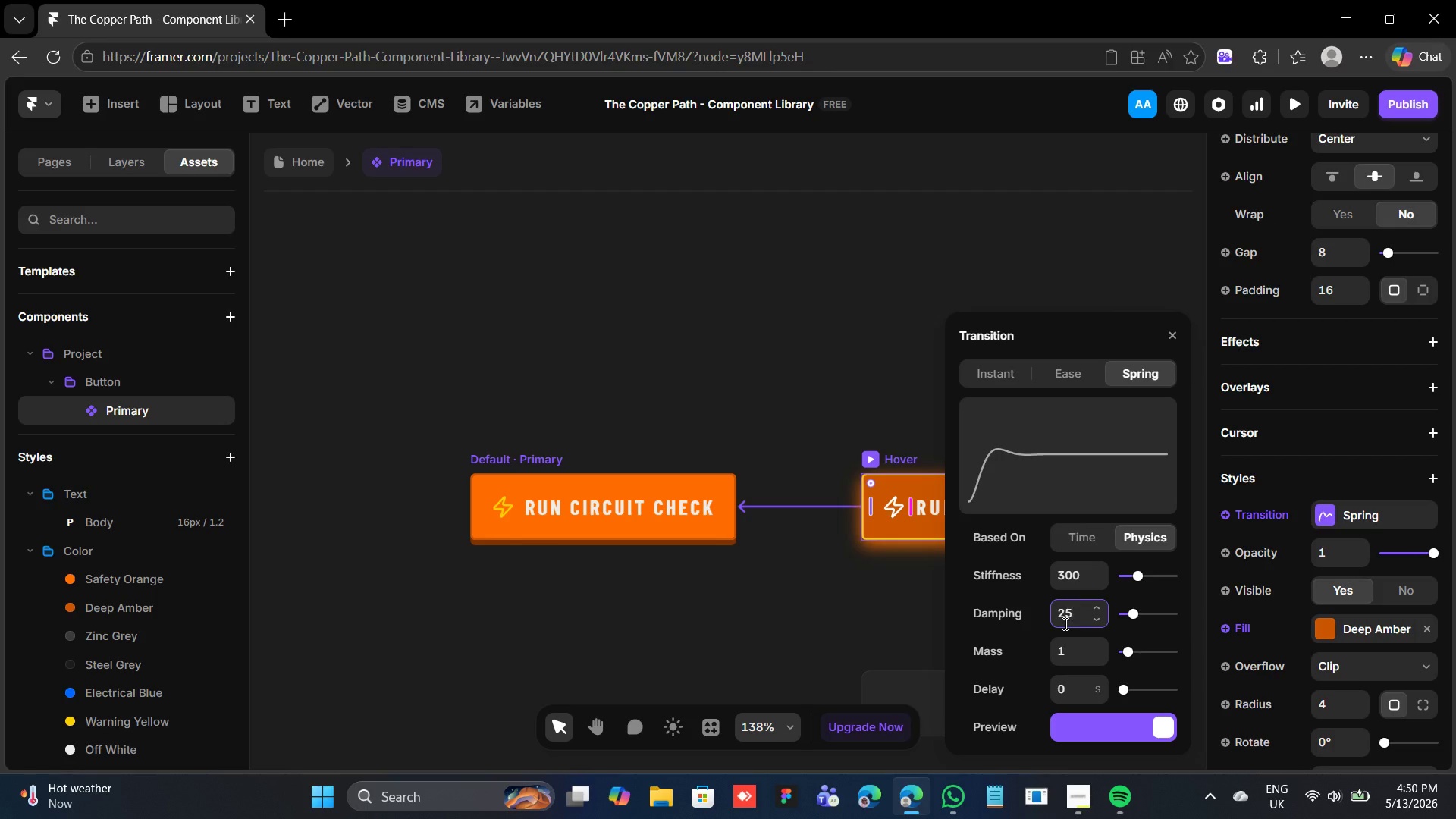 
key(Enter)
 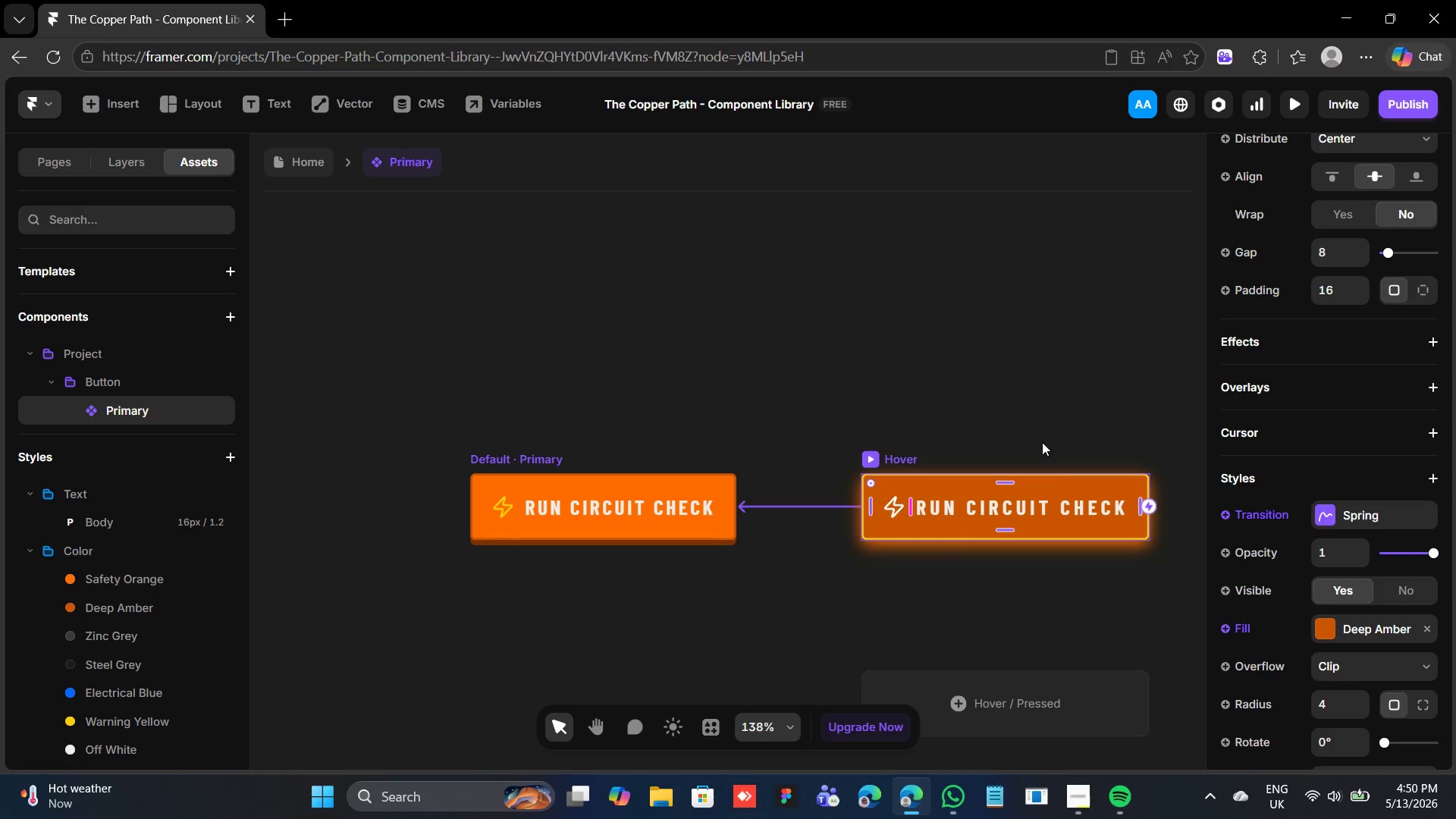 
wait(22.88)
 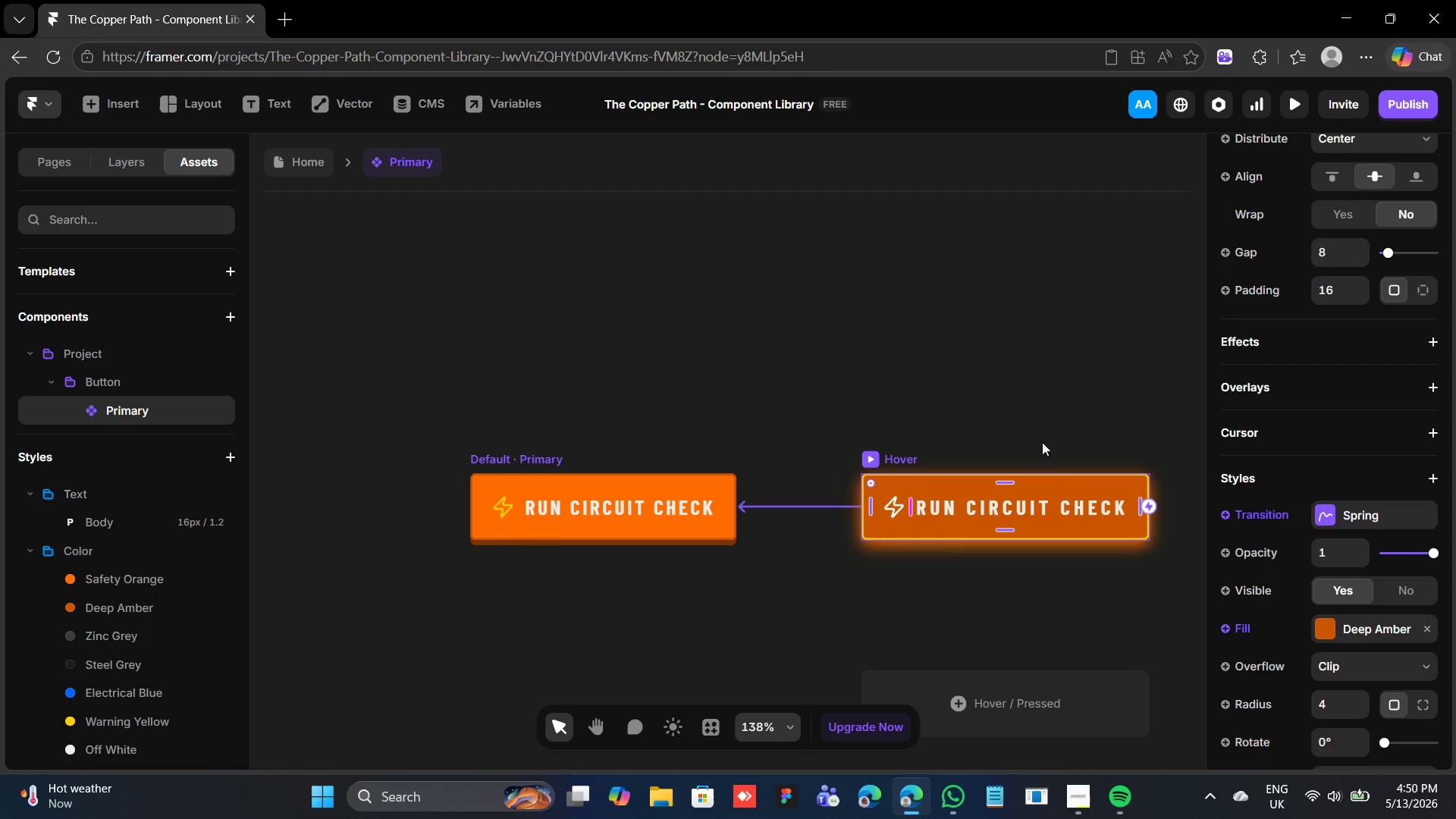 
scroll: coordinate [1314, 271], scroll_direction: up, amount: 14.0
 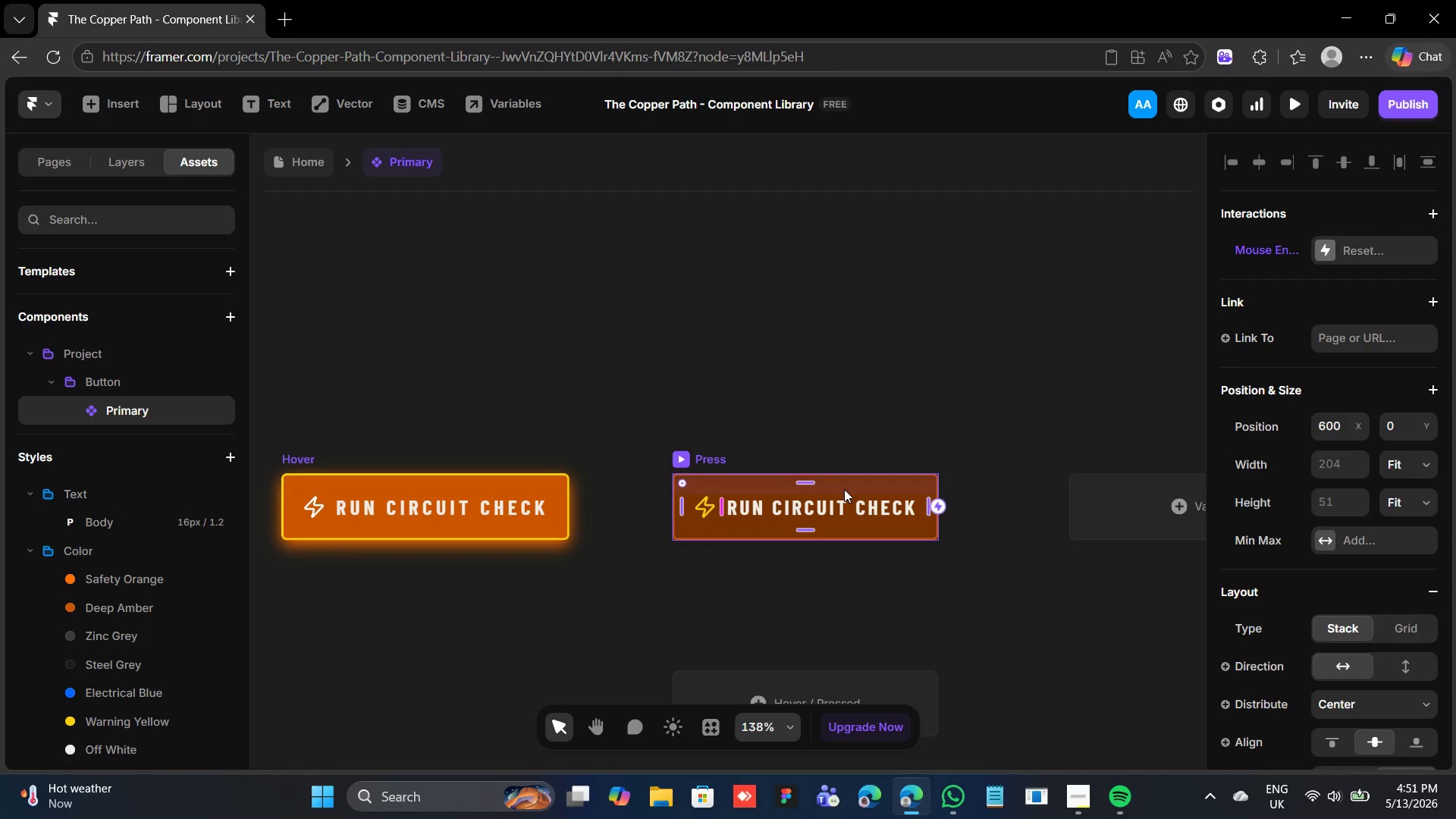 
wait(20.32)
 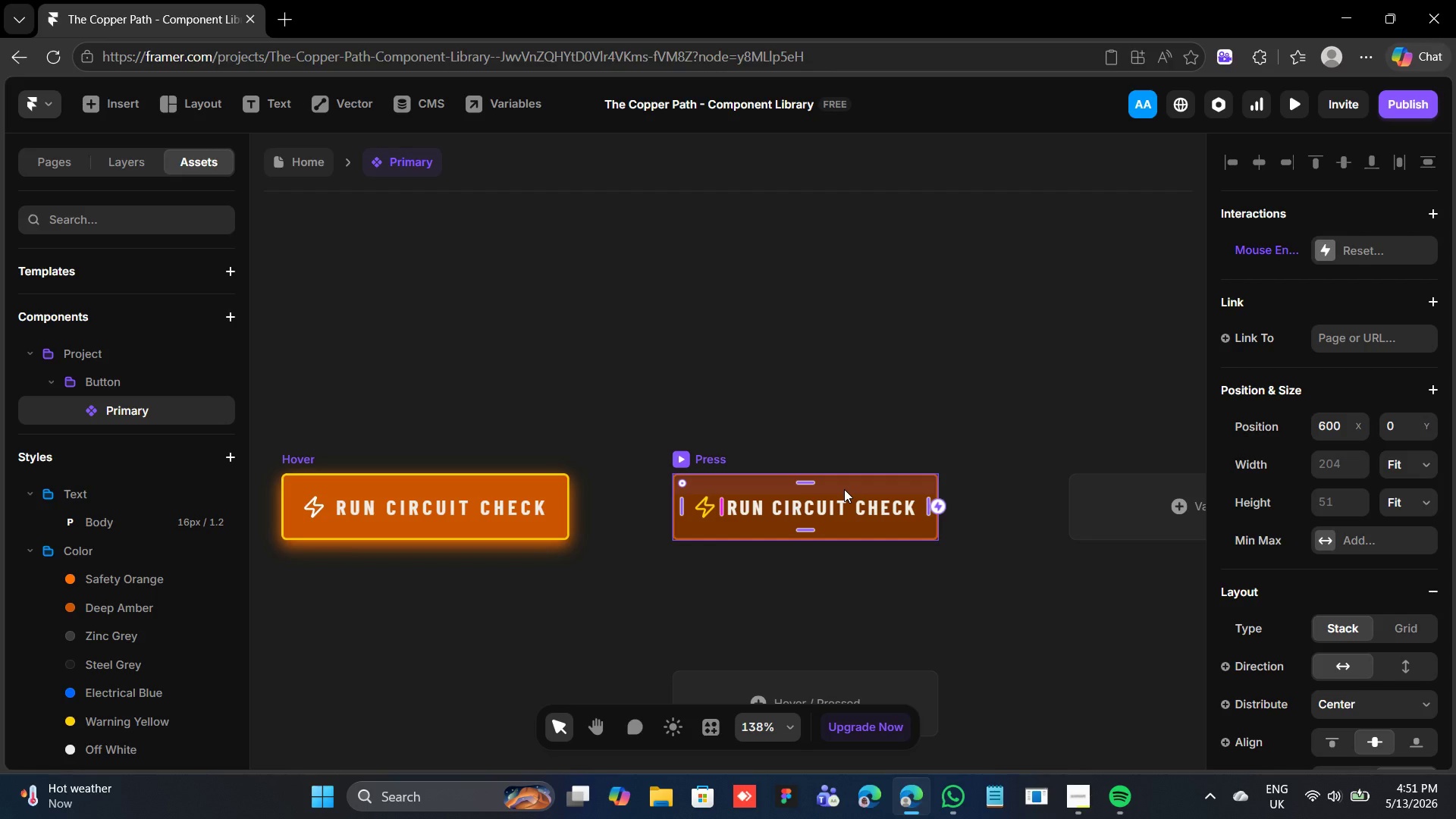 
left_click([507, 457])
 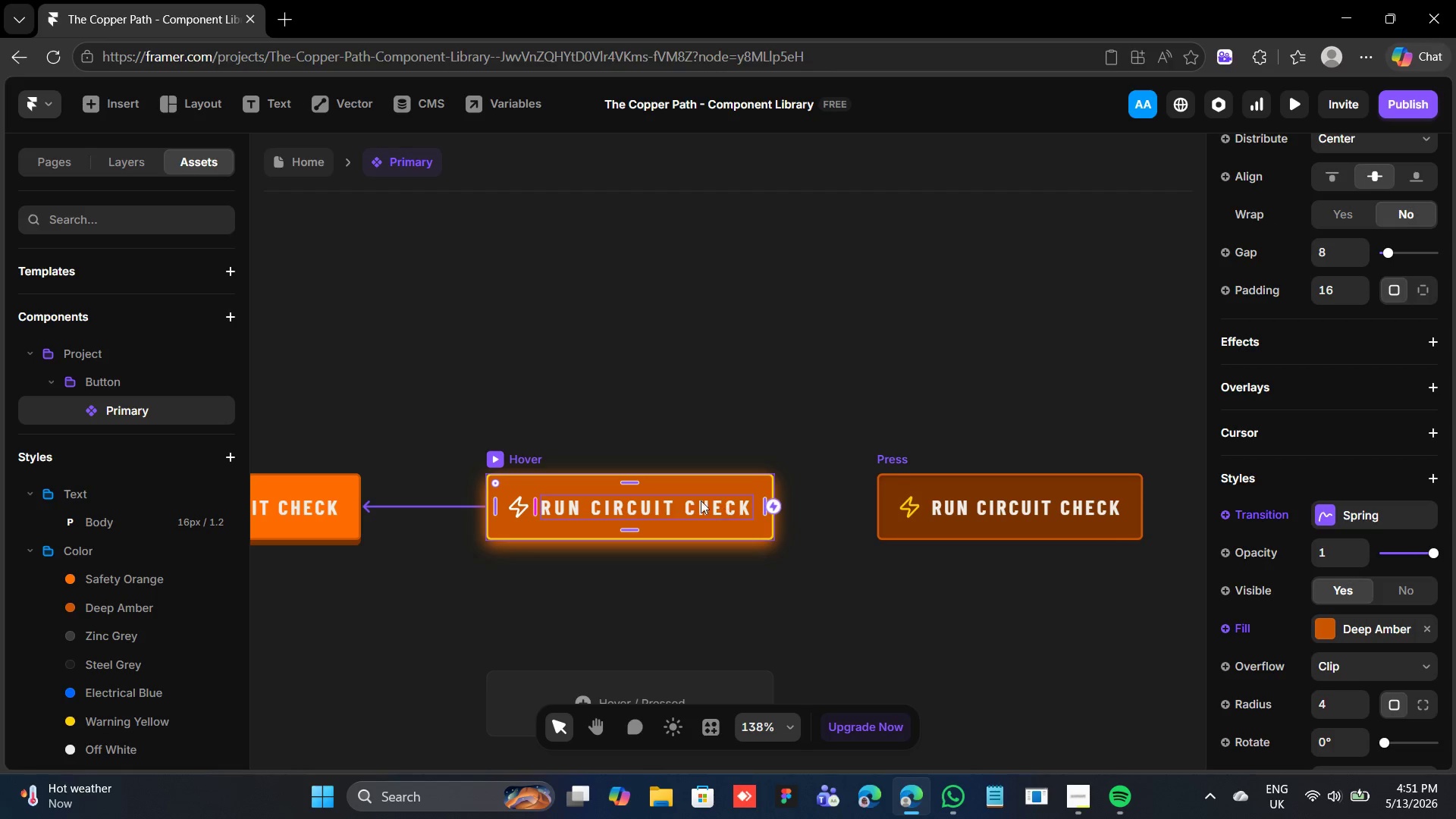 
wait(13.33)
 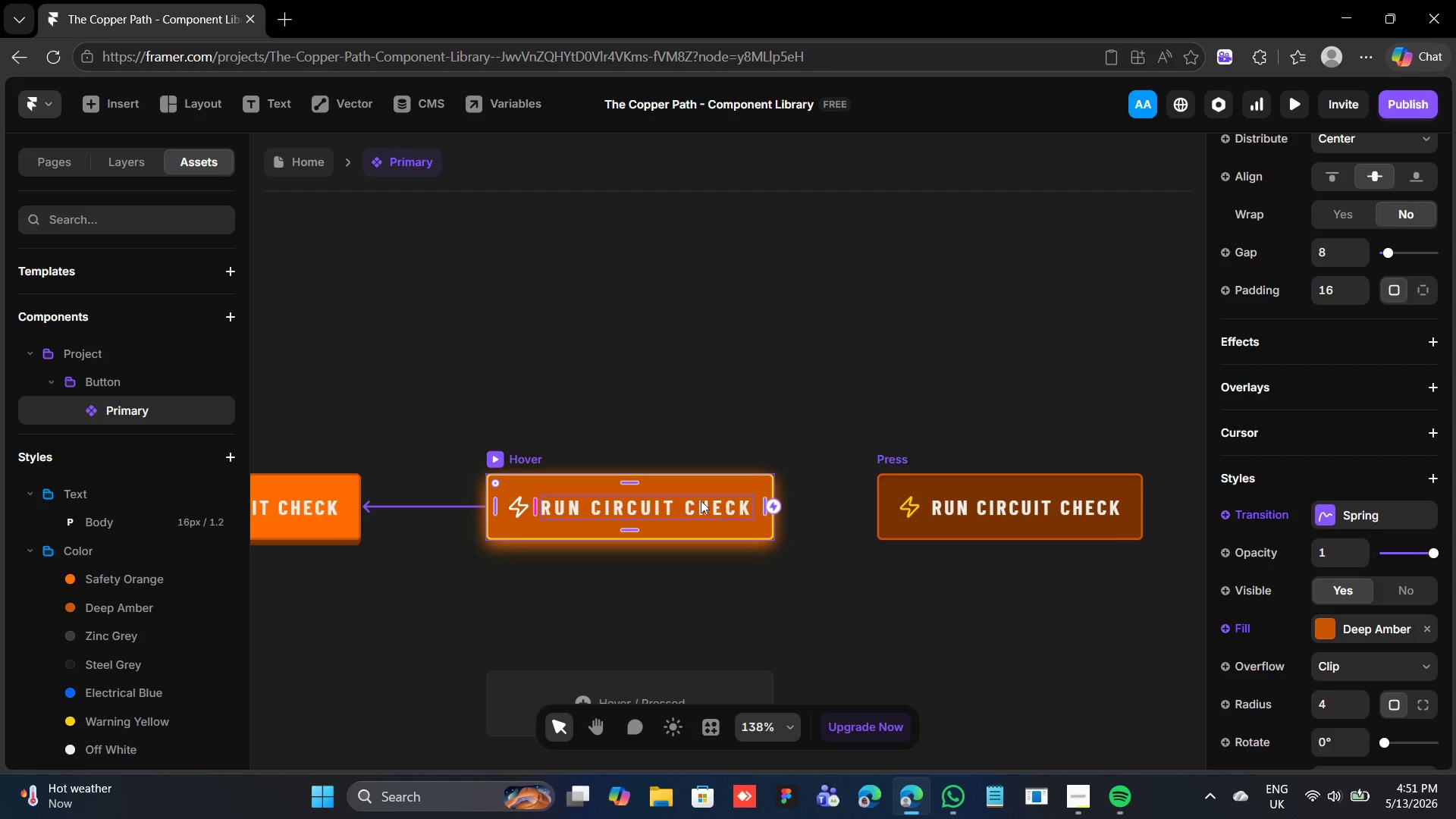 
left_click([896, 457])
 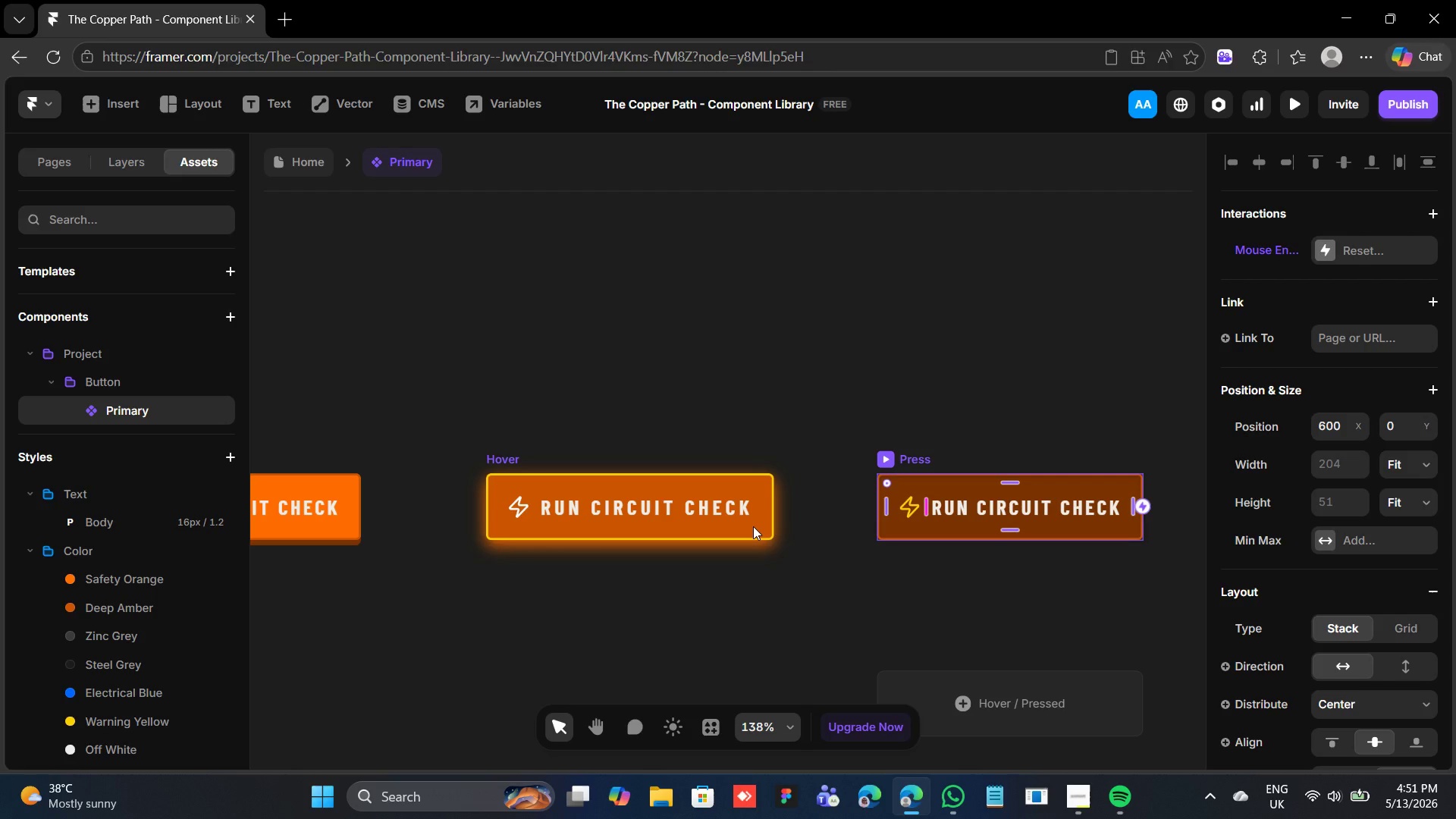 
wait(11.55)
 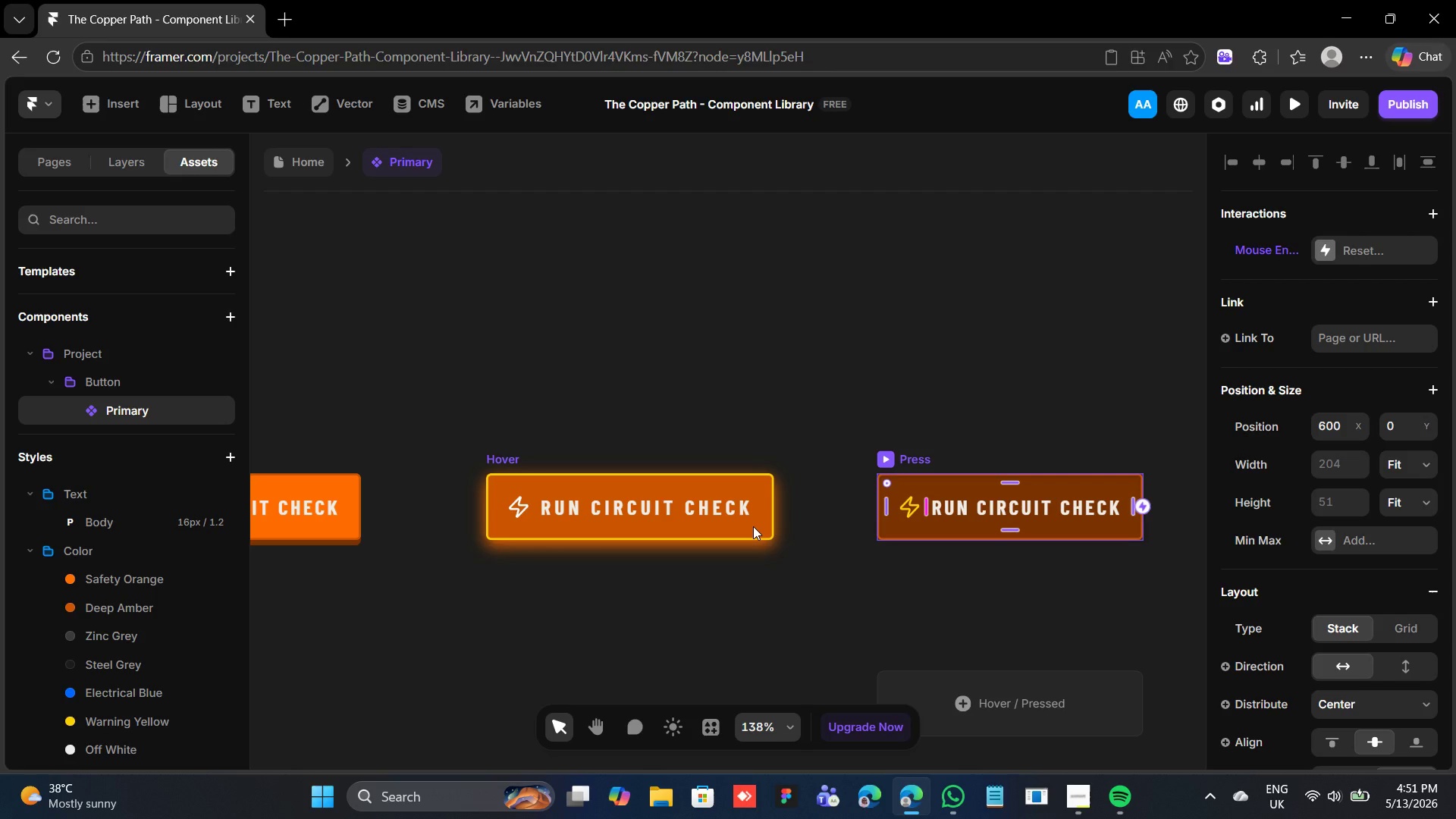 
left_click([509, 454])
 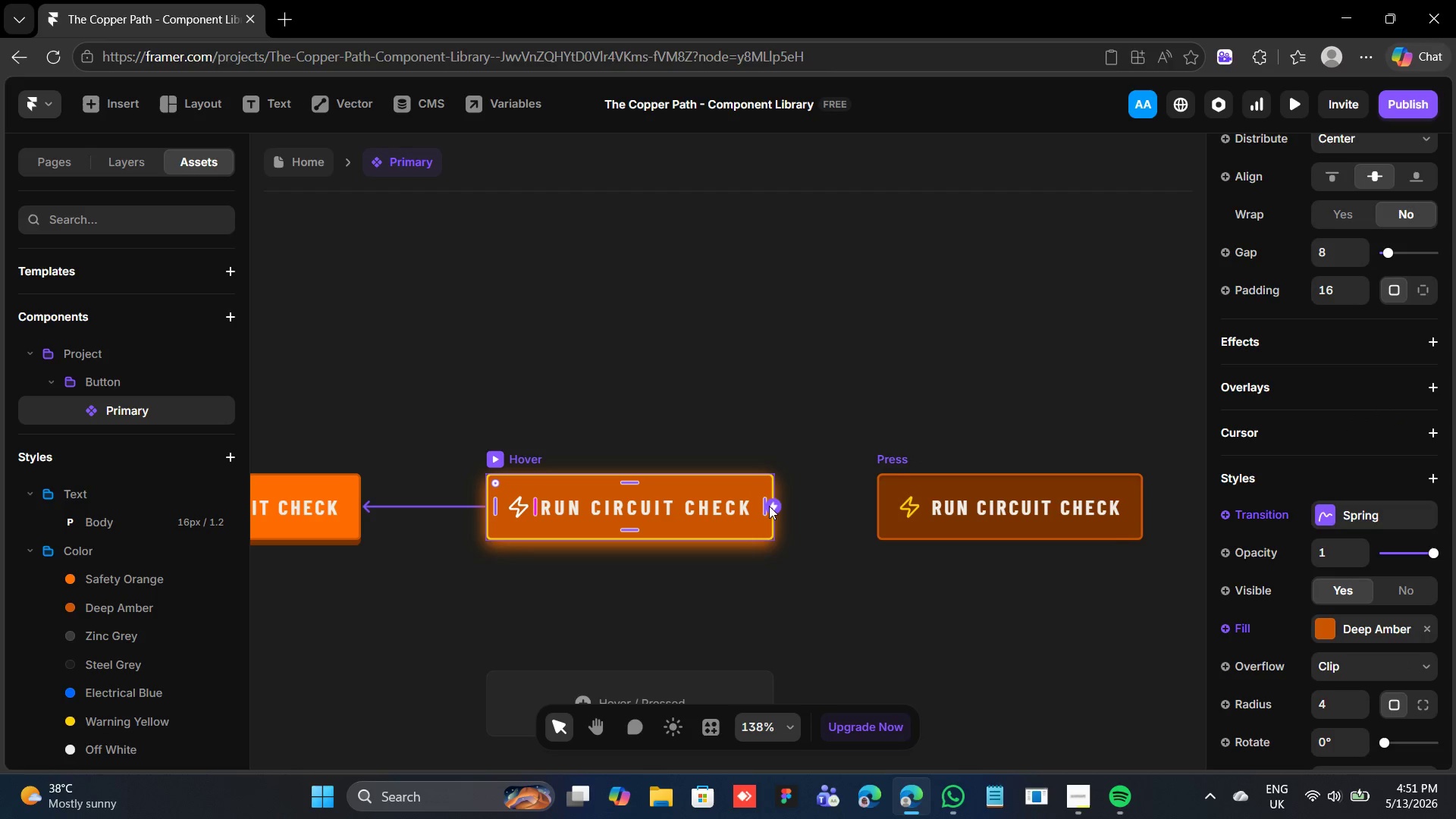 
left_click_drag(start_coordinate=[768, 504], to_coordinate=[946, 479])
 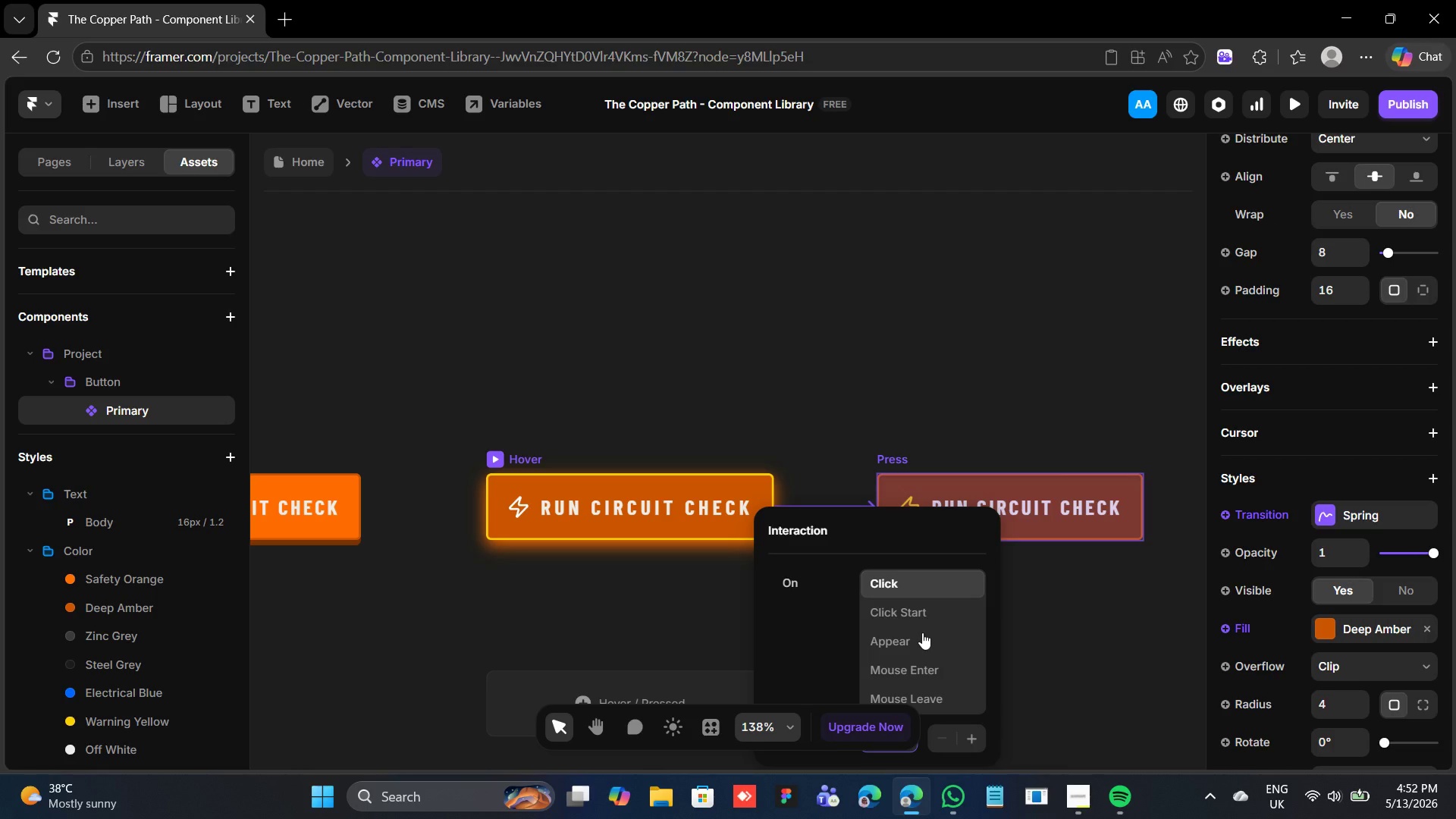 
wait(25.26)
 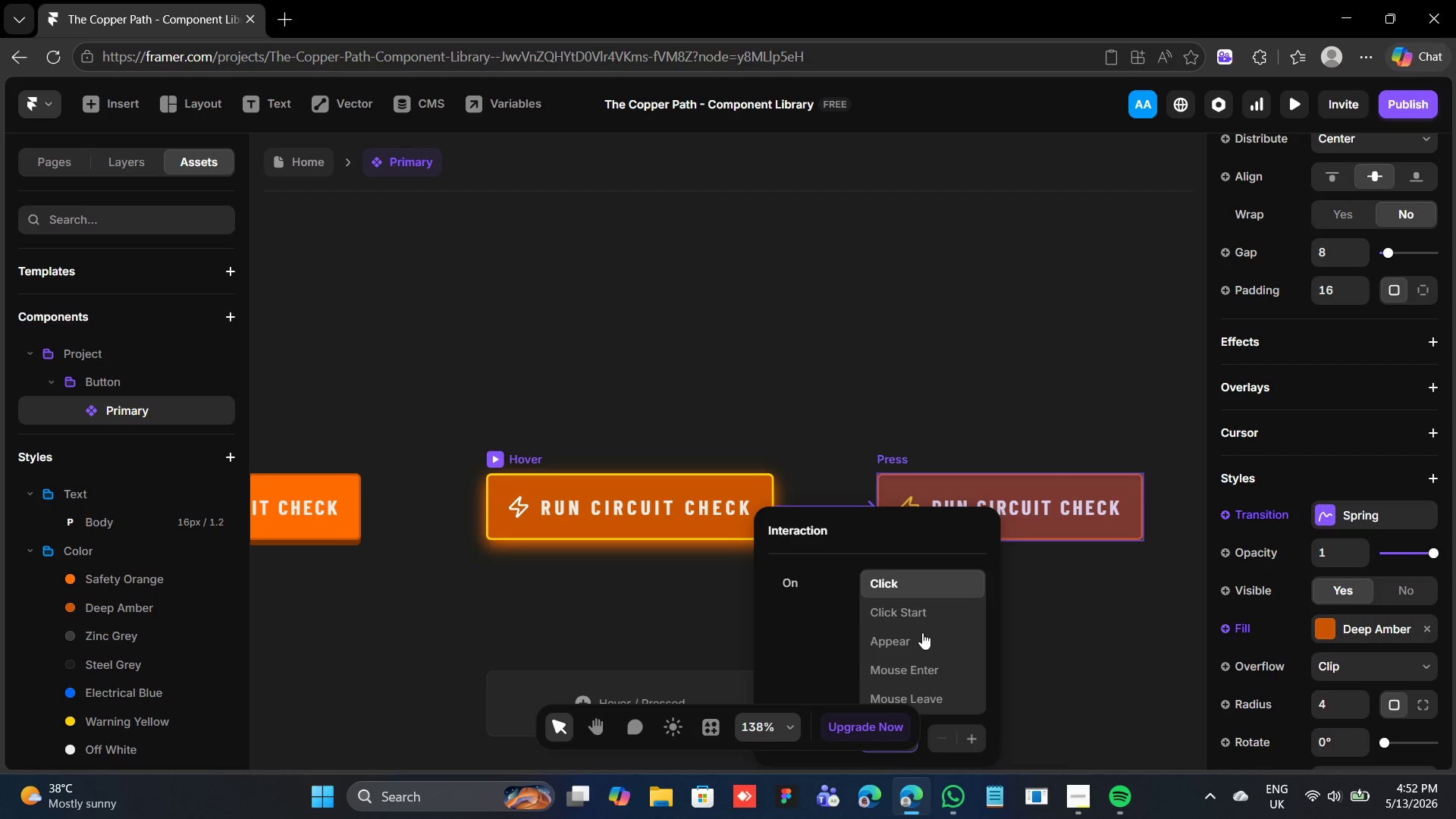 
left_click([1049, 590])
 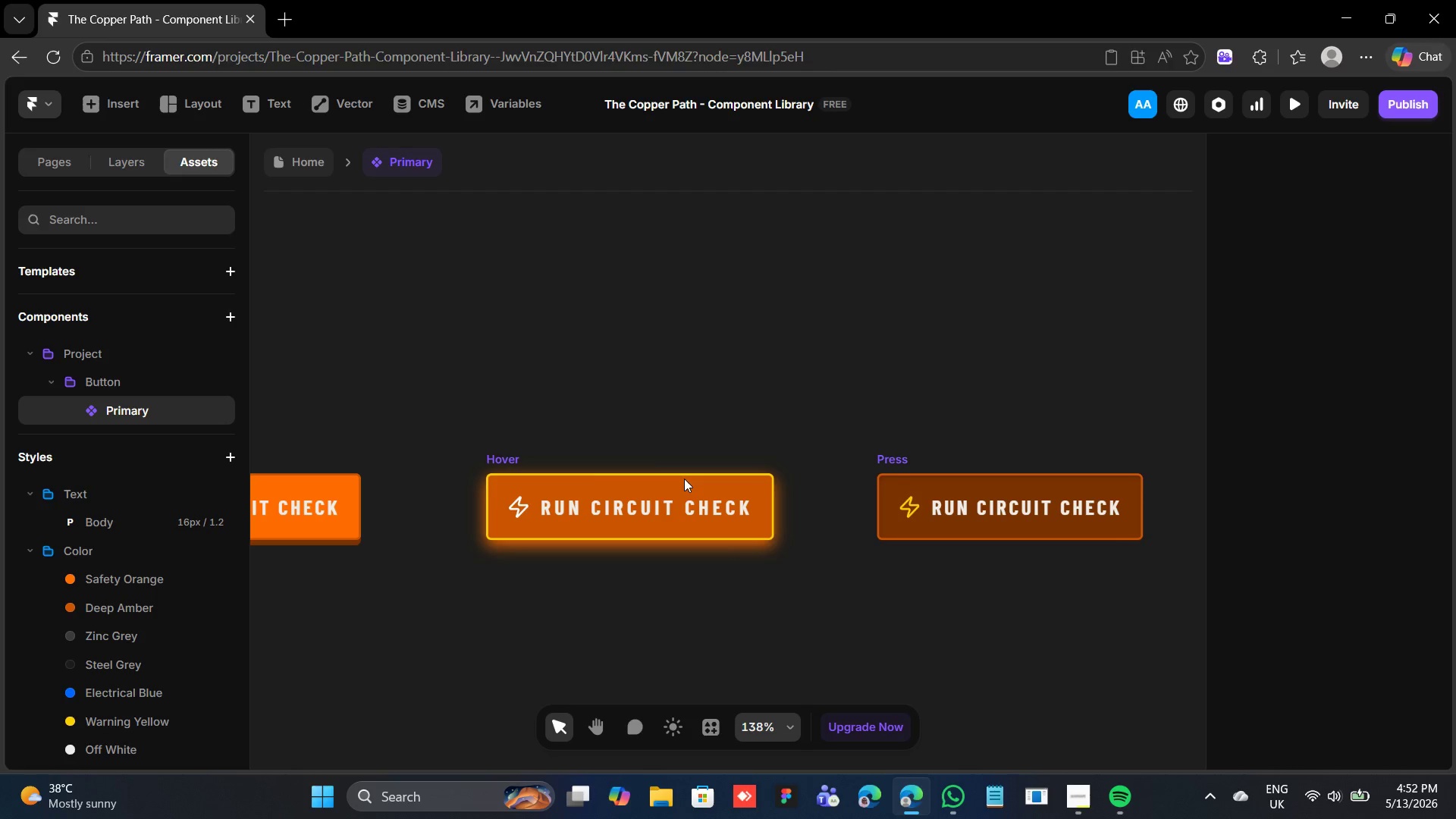 
left_click([505, 453])
 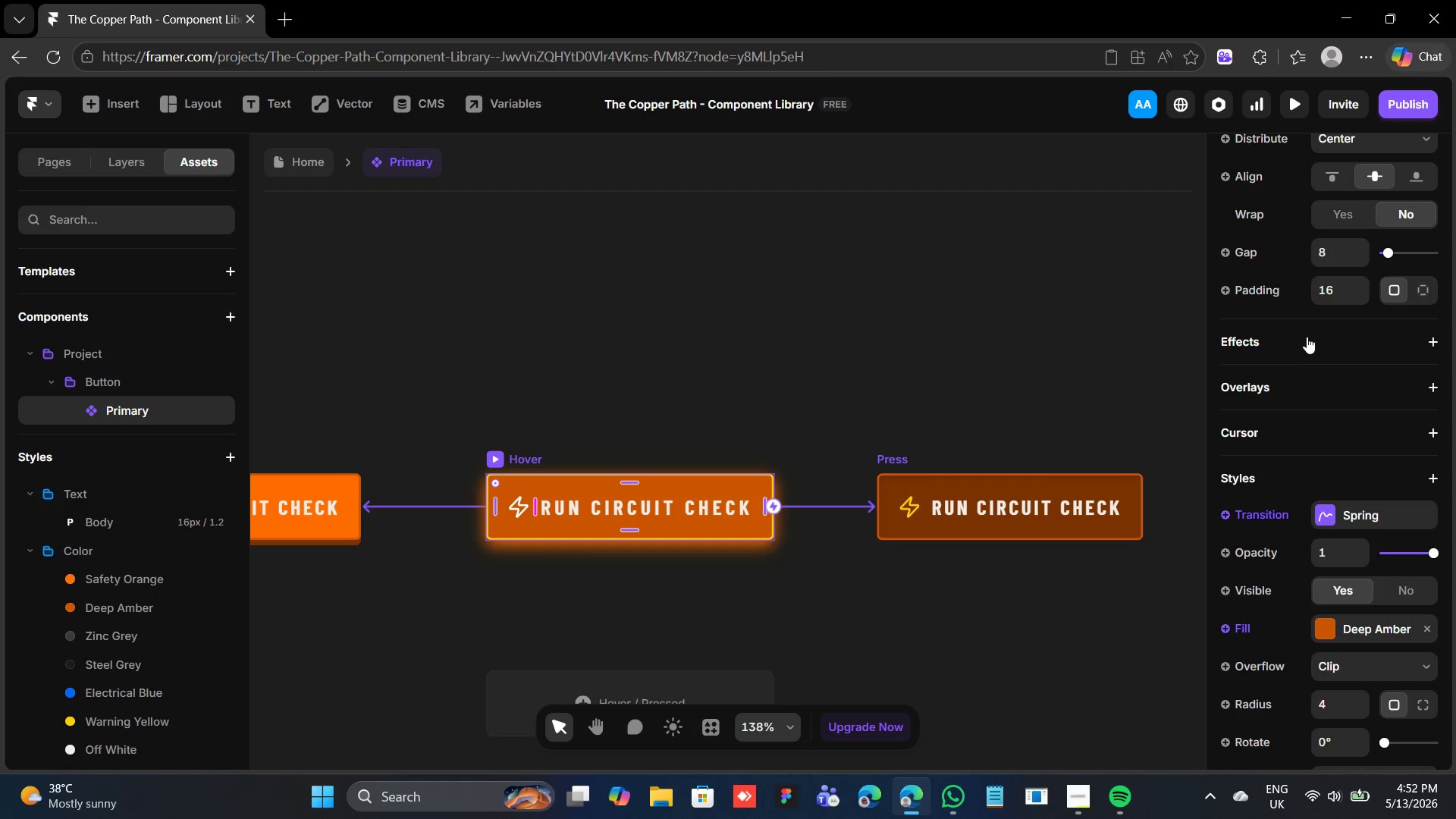 
scroll: coordinate [1313, 328], scroll_direction: up, amount: 10.0
 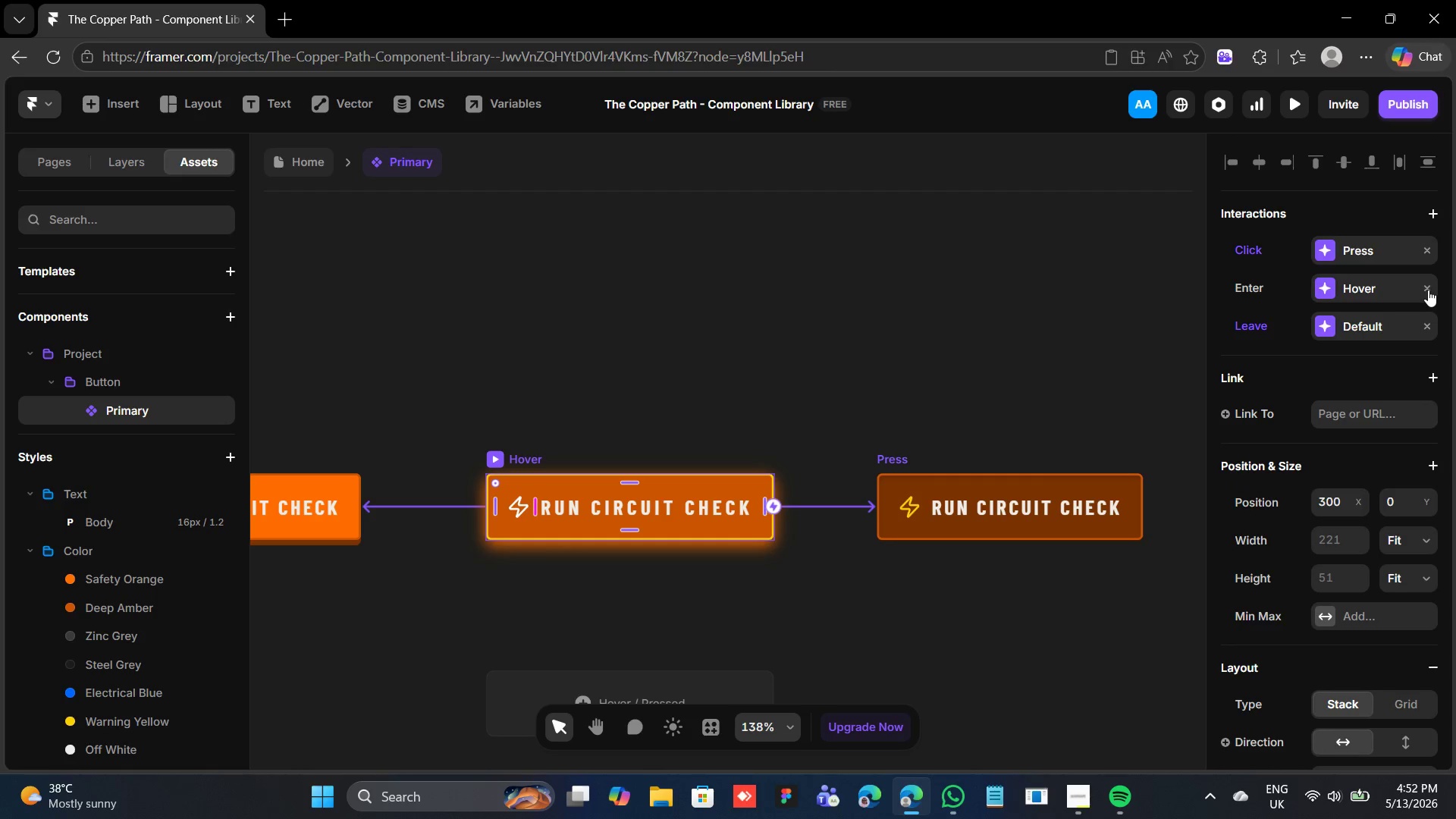 
left_click([1426, 248])
 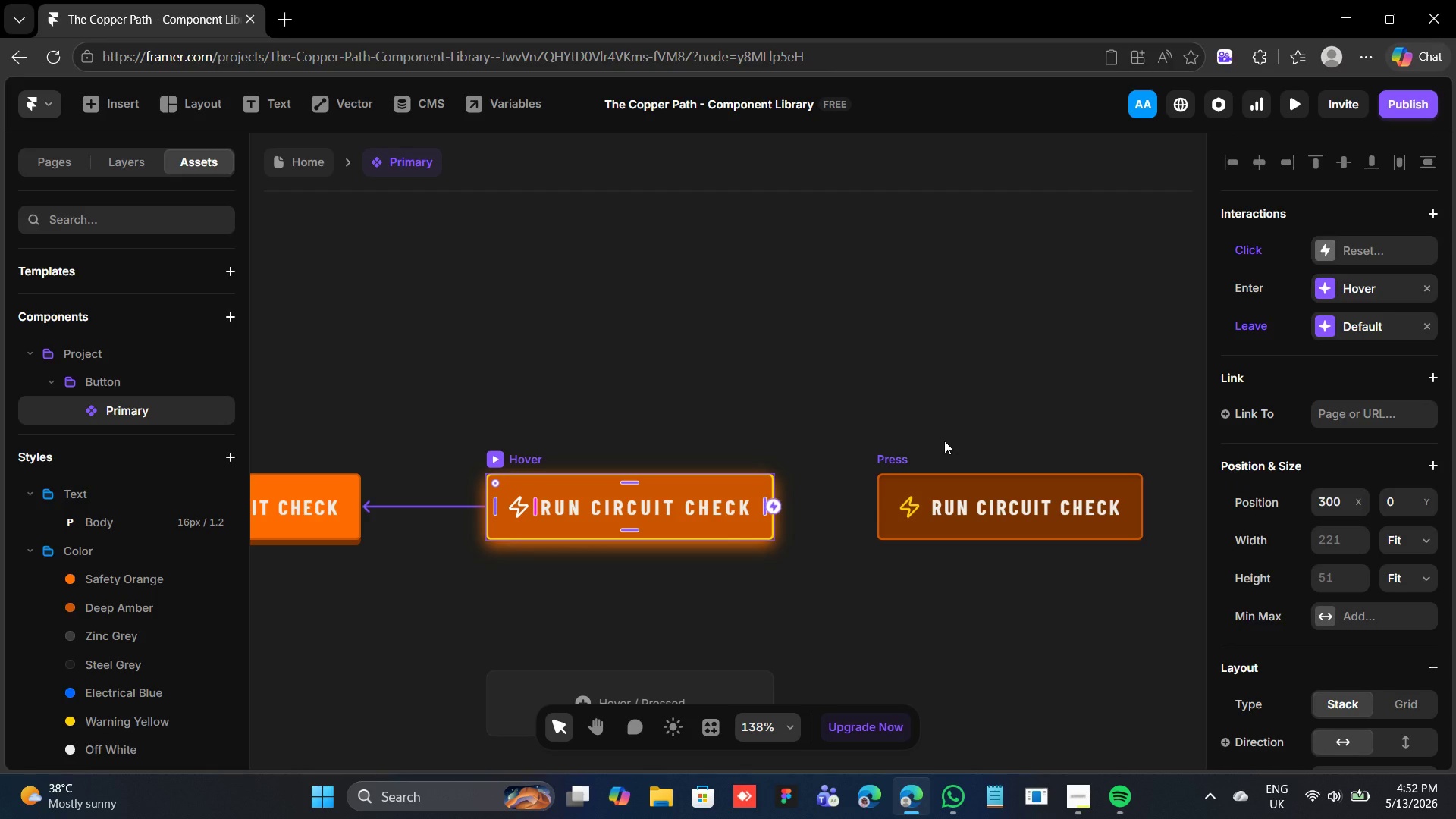 
wait(11.92)
 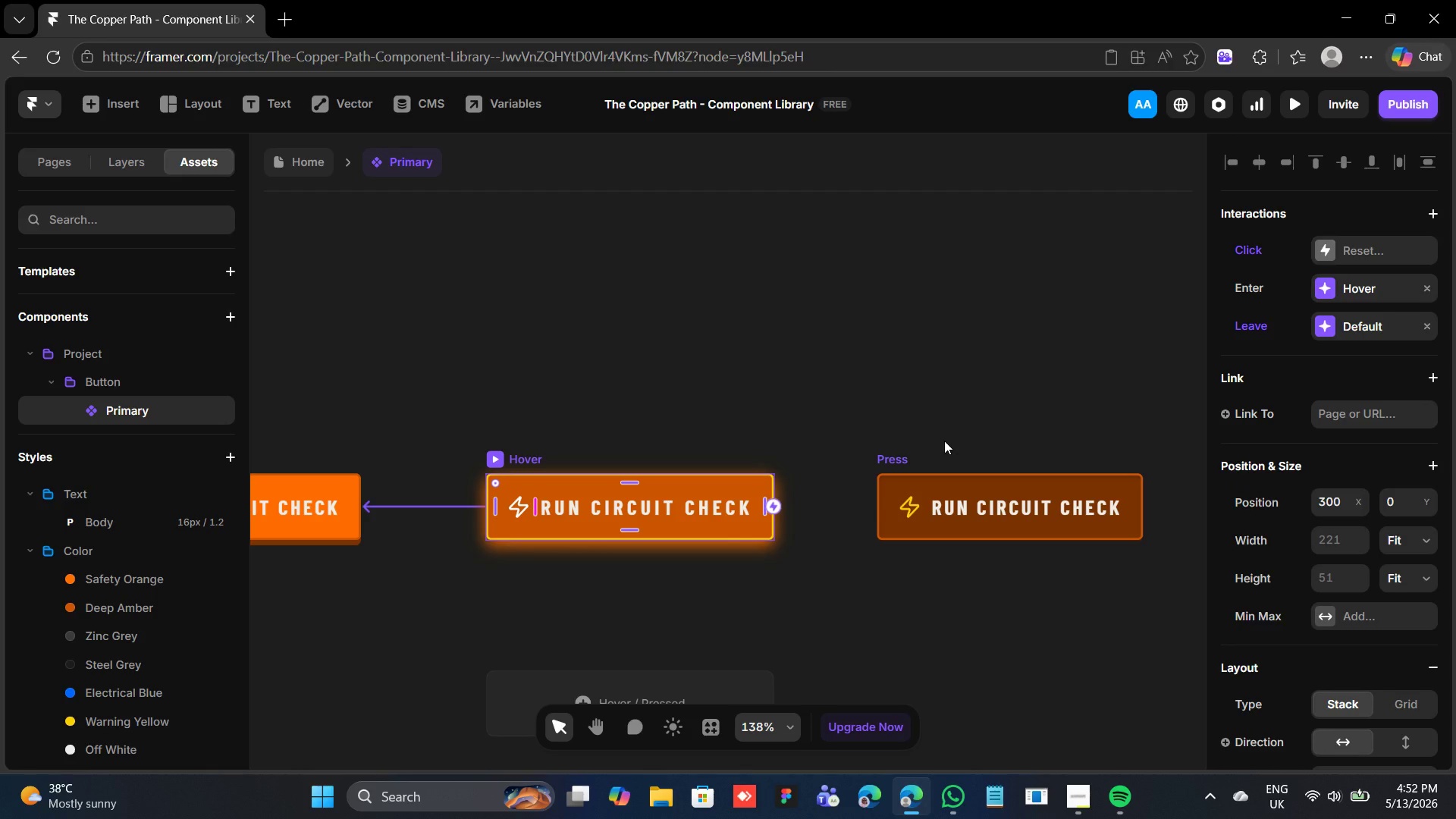 
left_click([363, 453])
 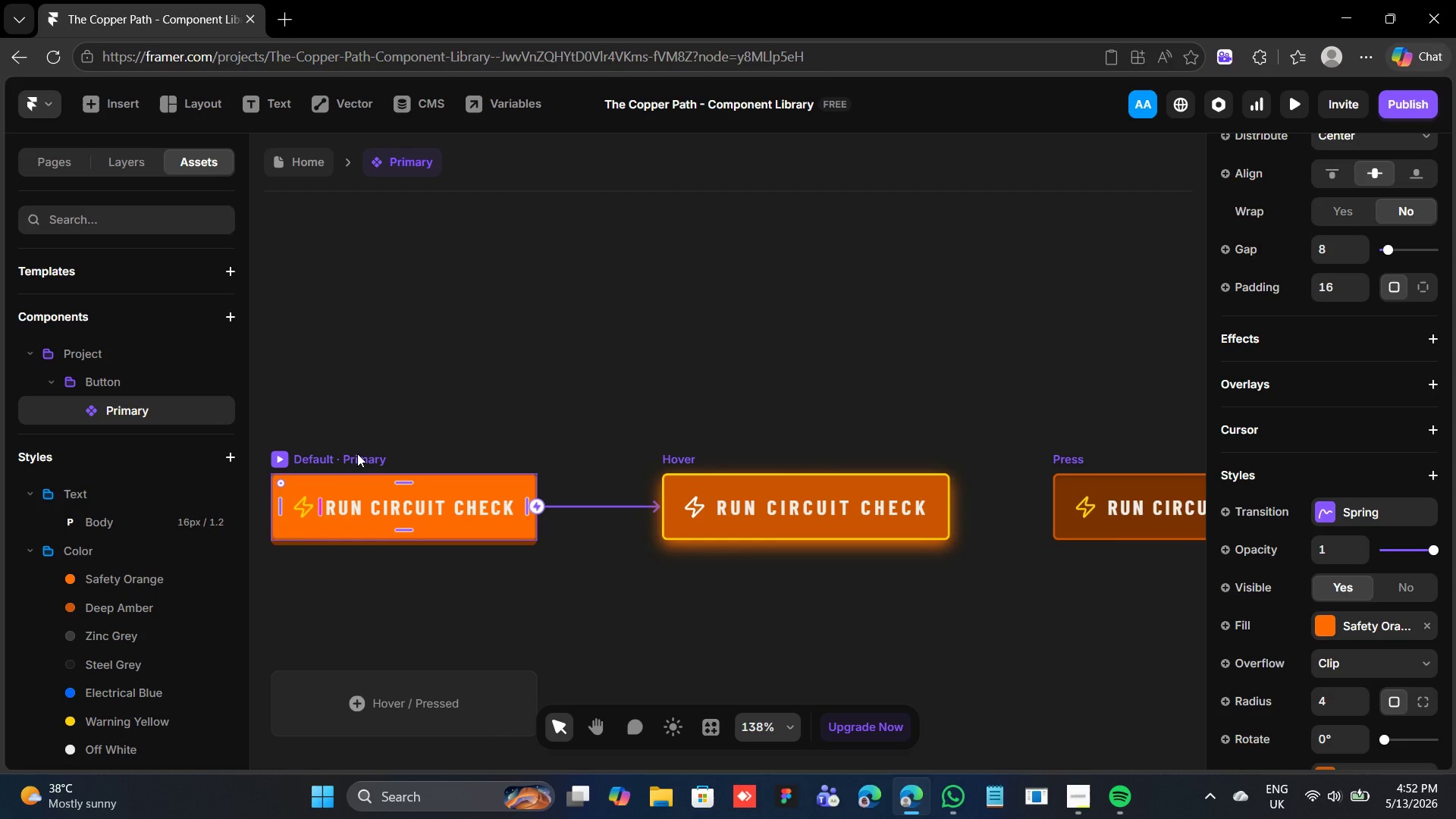 
wait(5.44)
 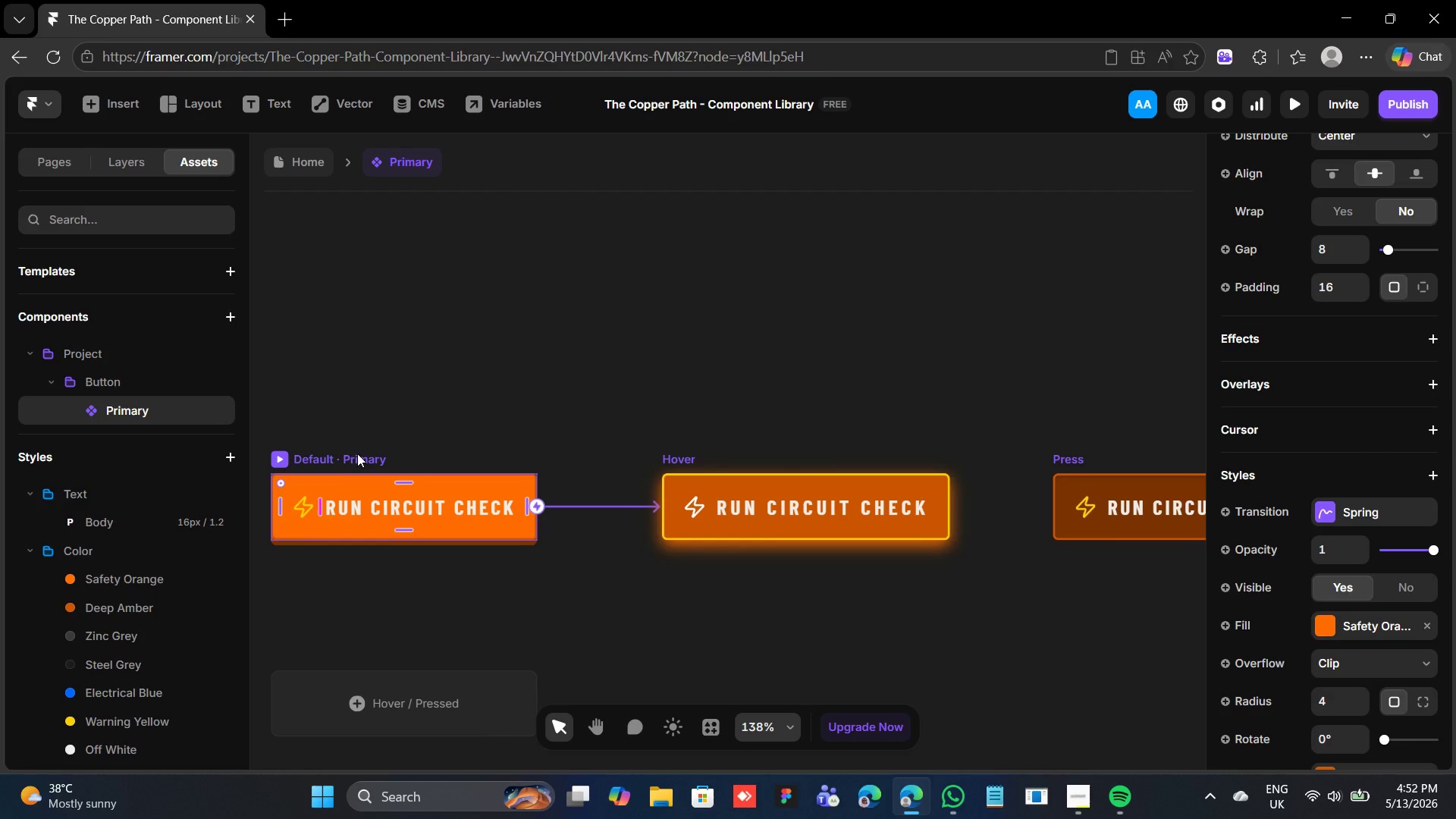 
scroll: coordinate [1310, 525], scroll_direction: up, amount: 10.0
 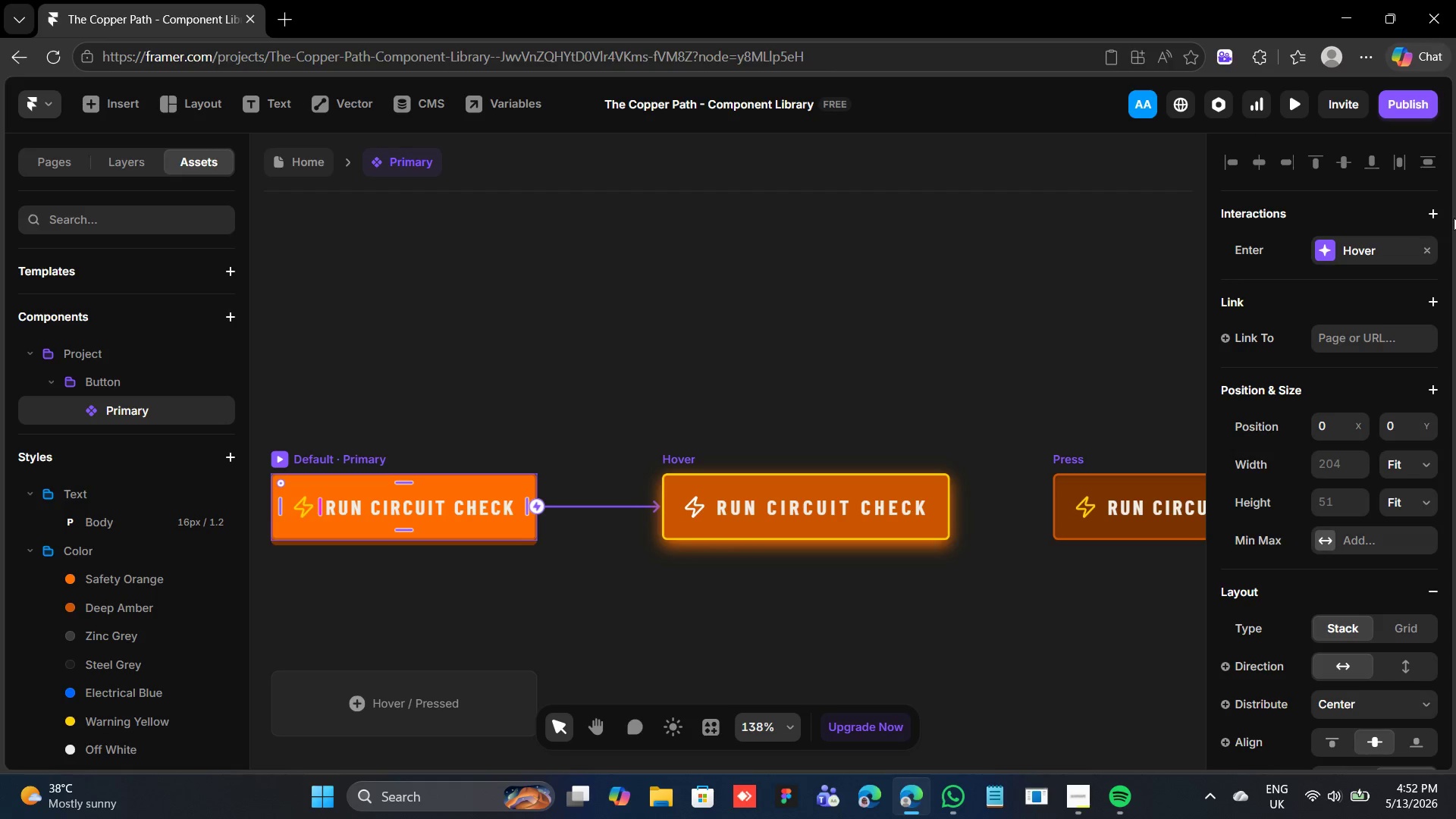 
left_click([1426, 249])
 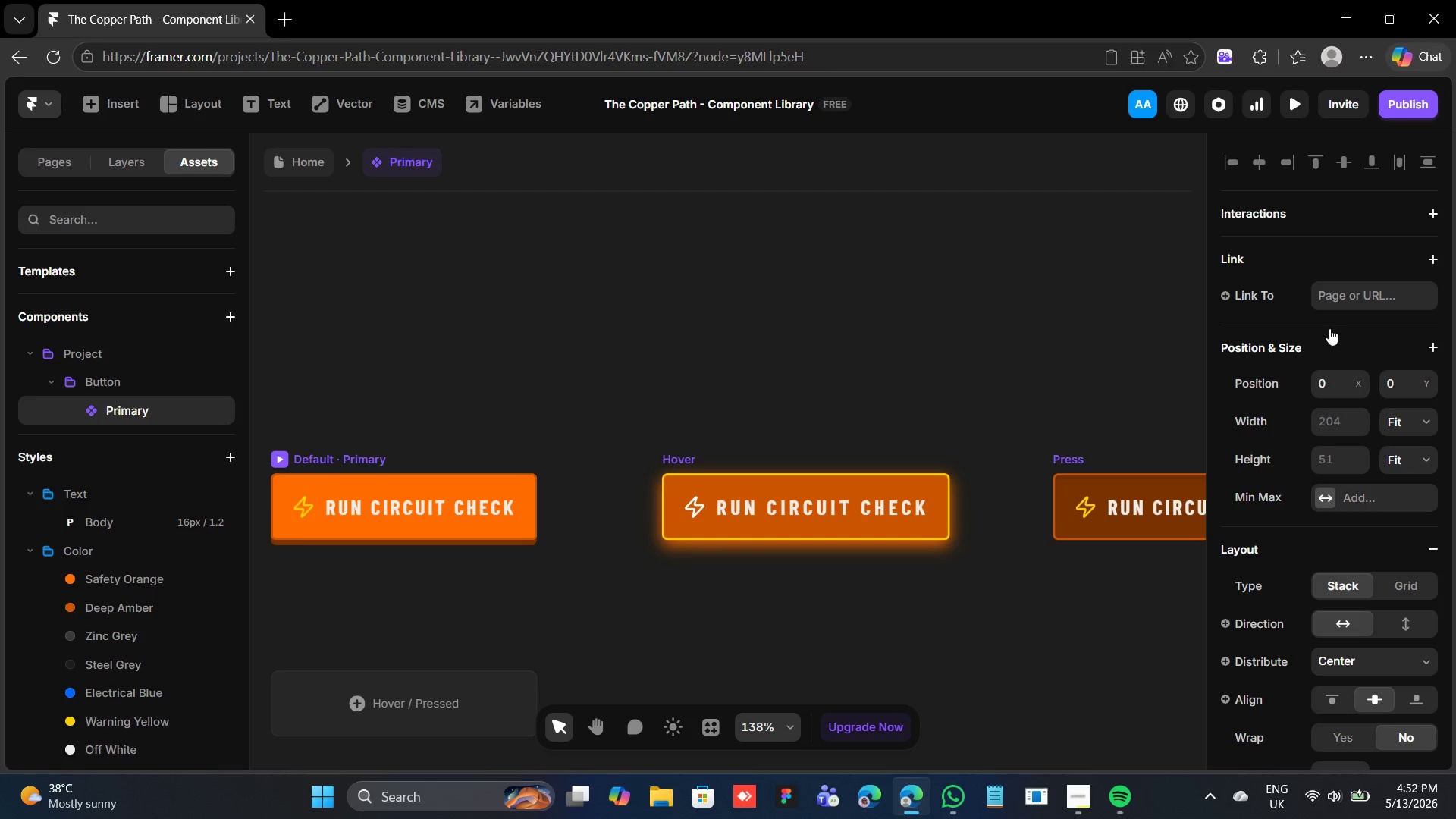 
scroll: coordinate [1015, 174], scroll_direction: up, amount: 1.0
 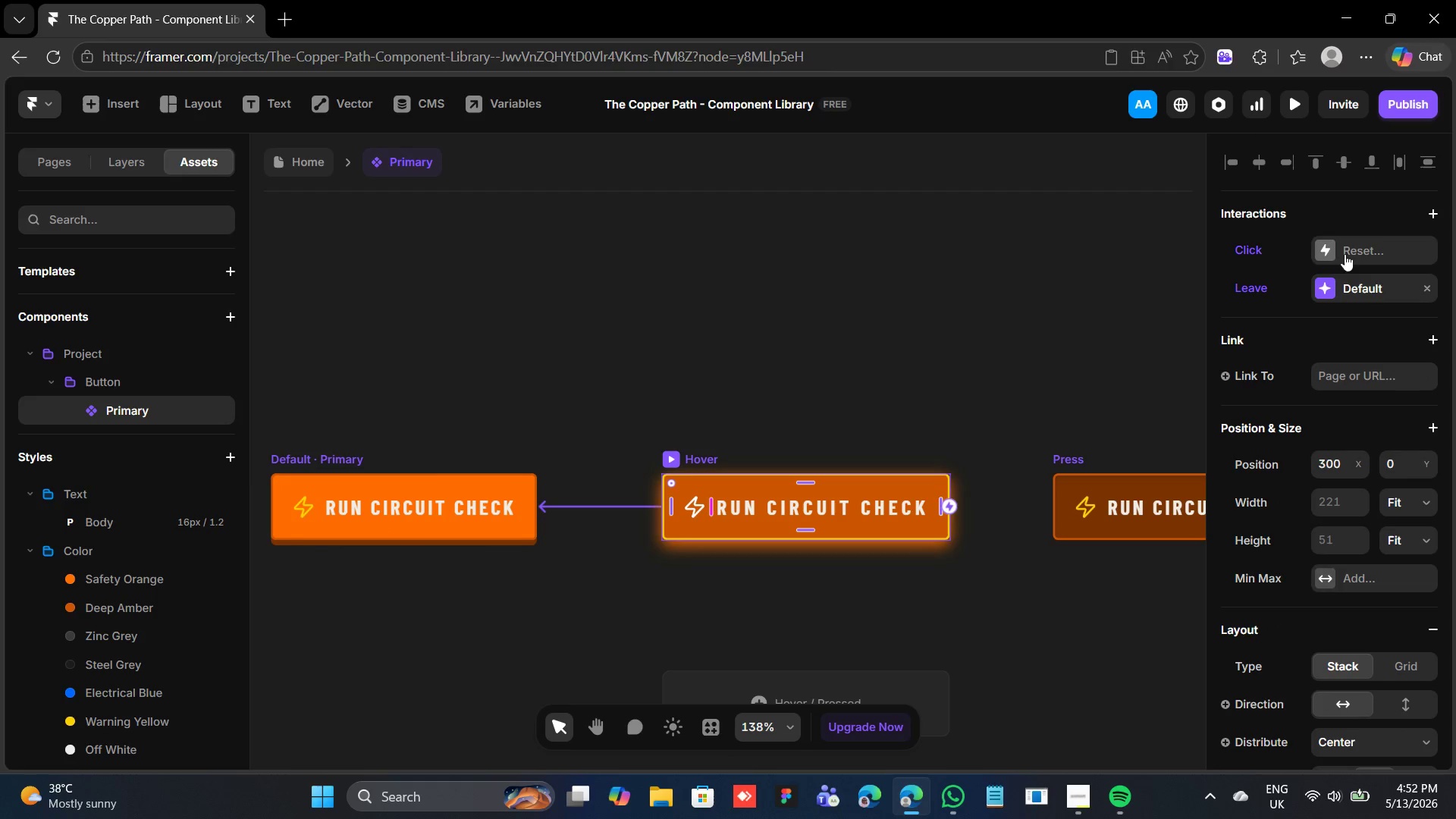 
left_click([1434, 290])
 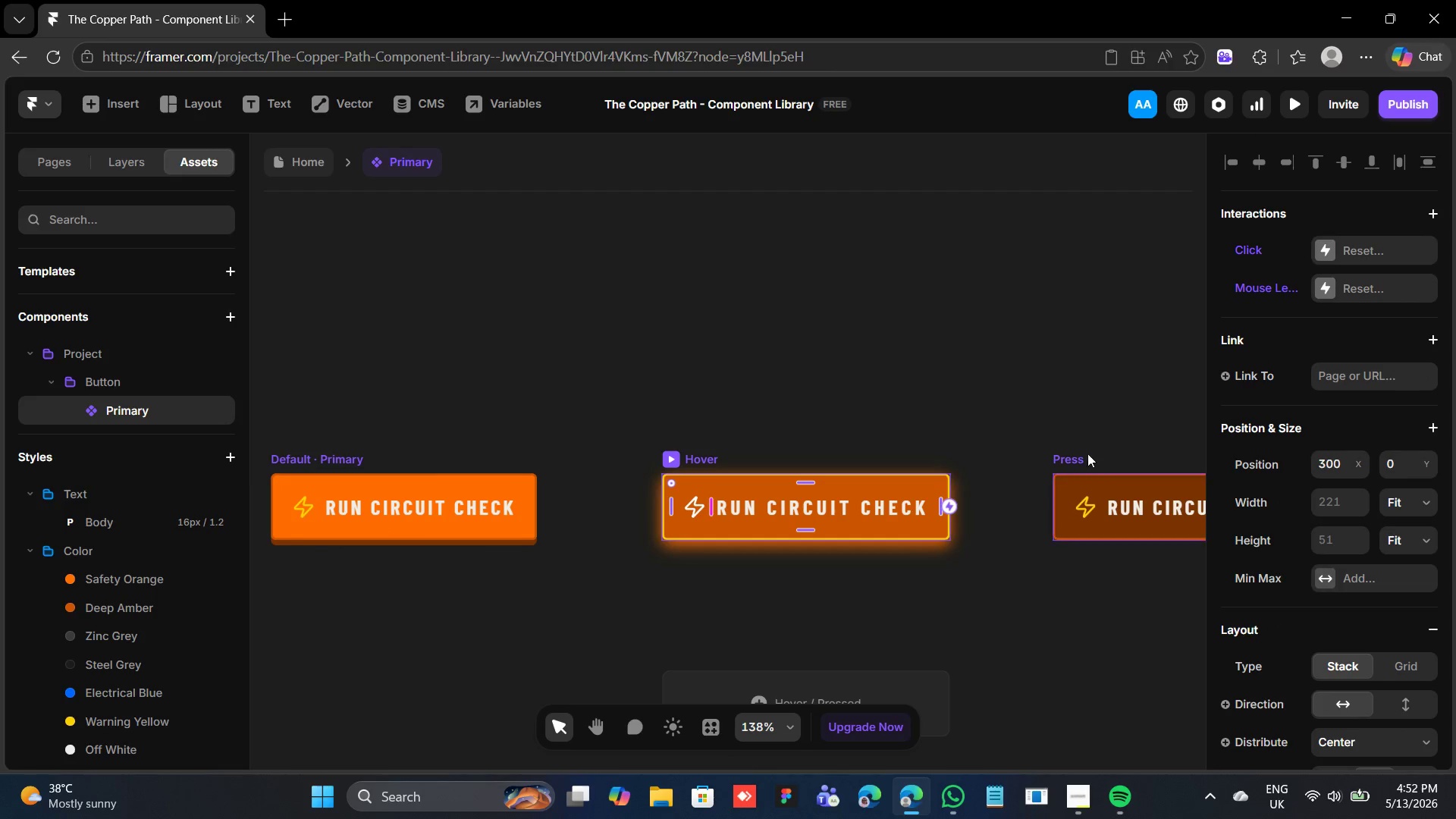 
left_click([1086, 456])
 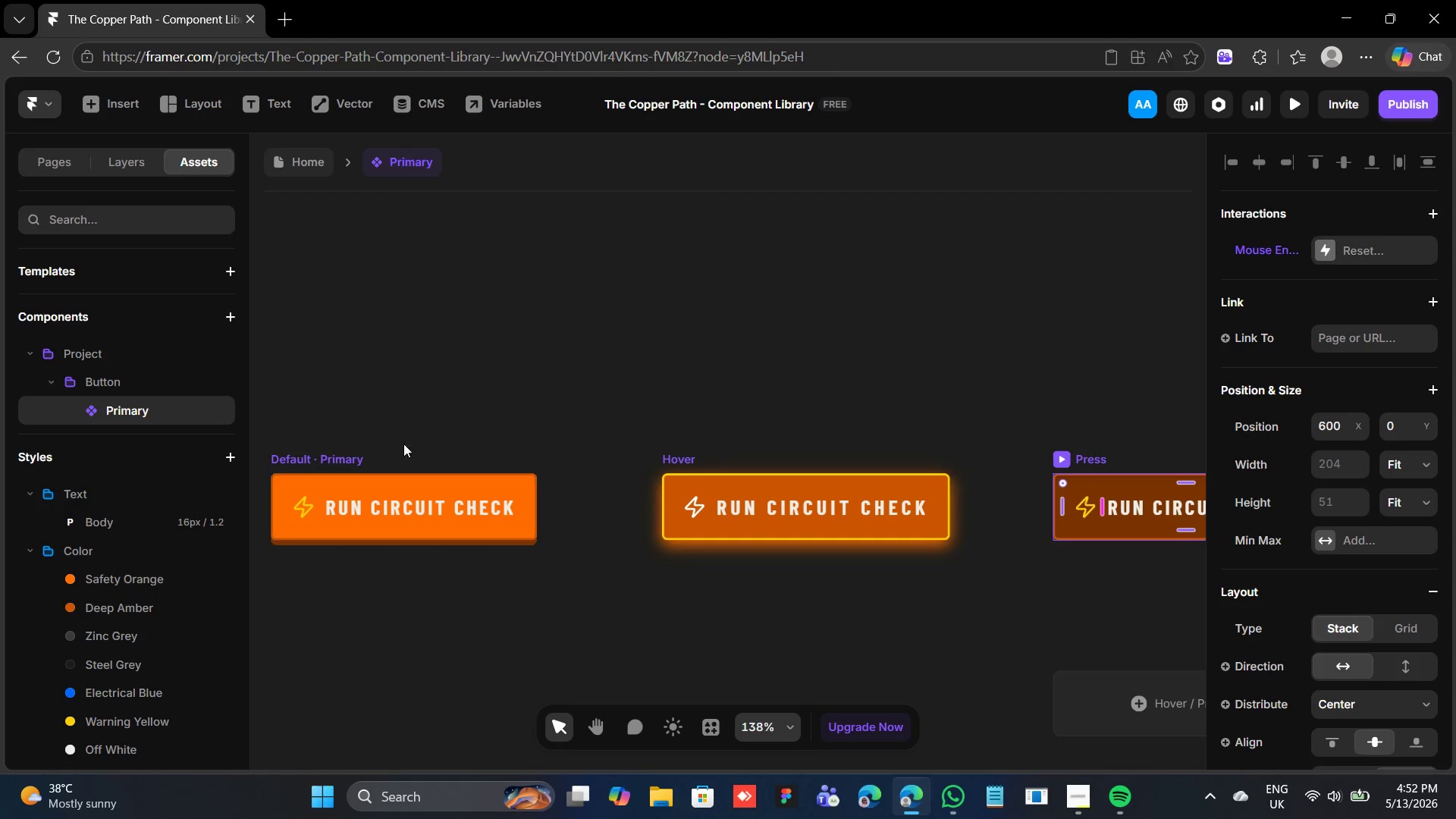 
left_click([340, 459])
 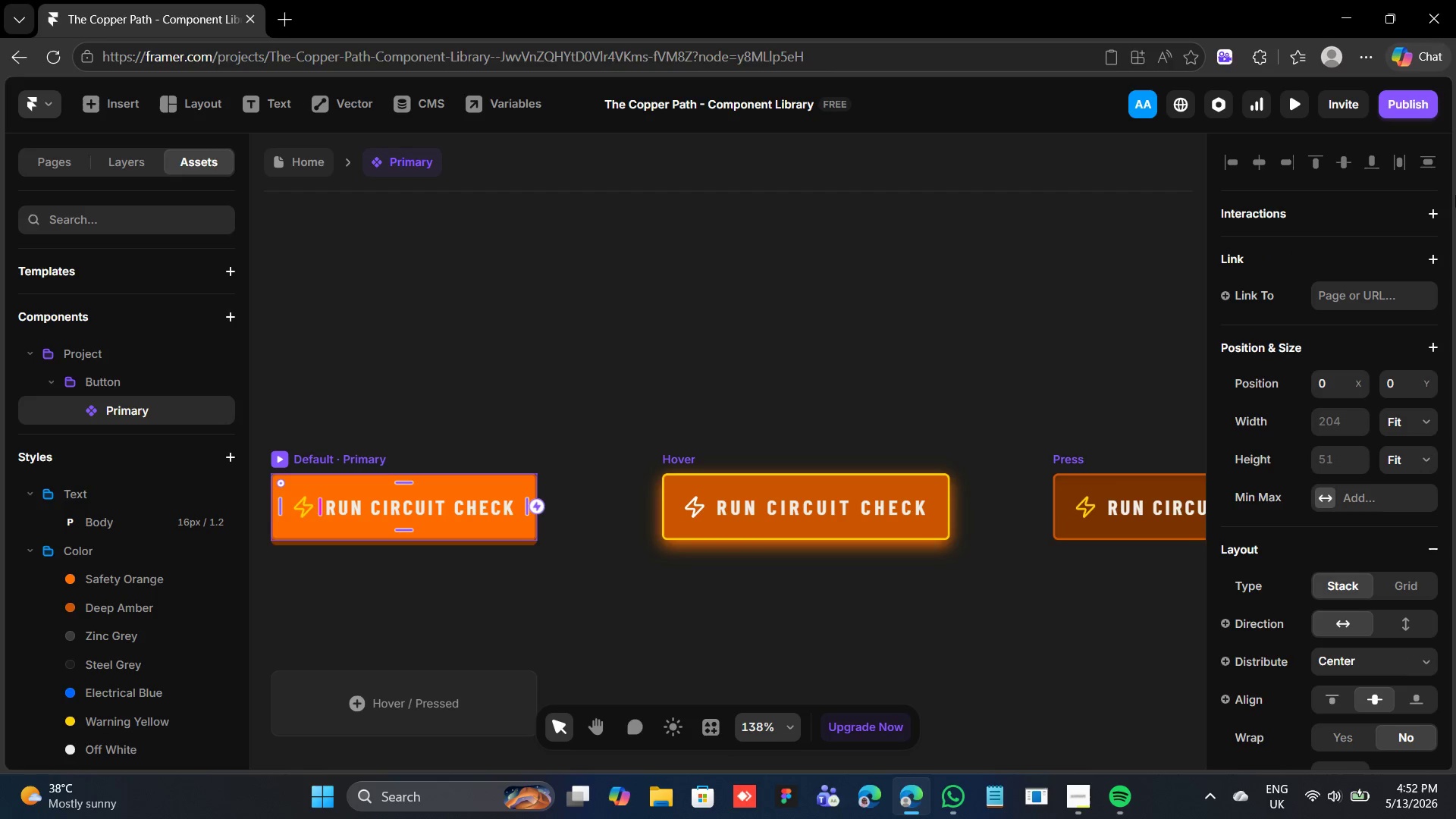 
wait(6.64)
 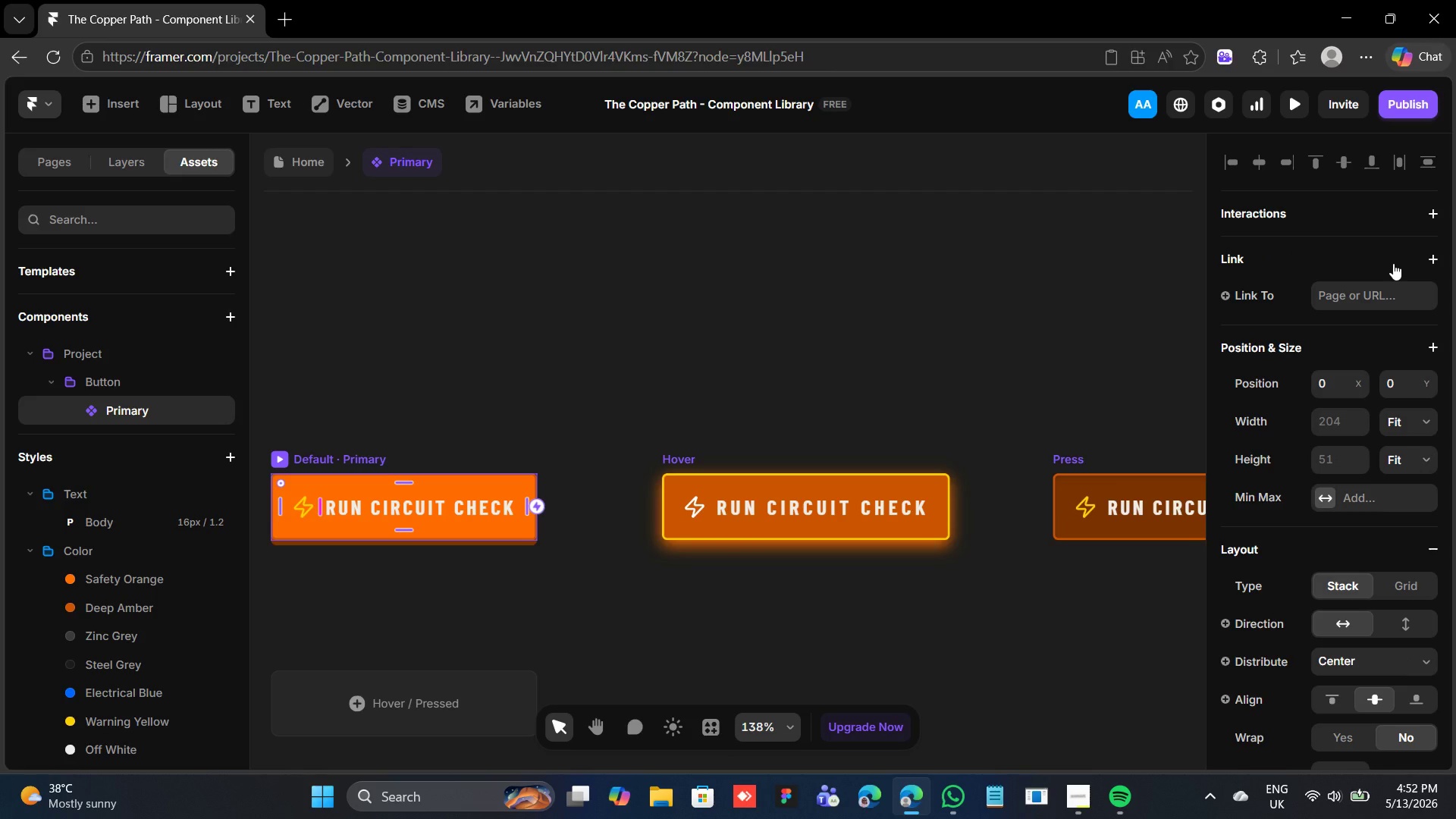 
left_click([1433, 208])
 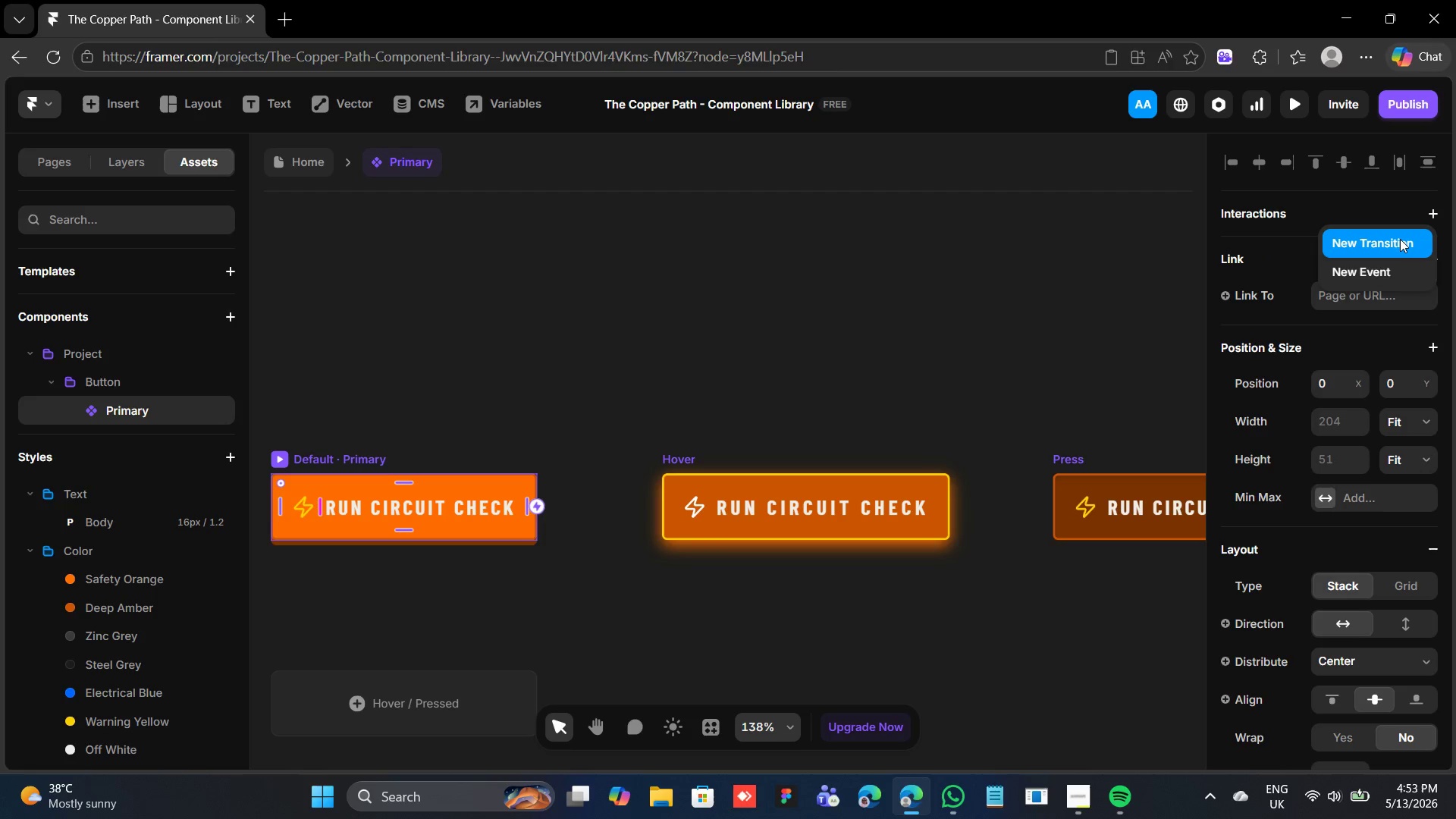 
left_click([1393, 240])
 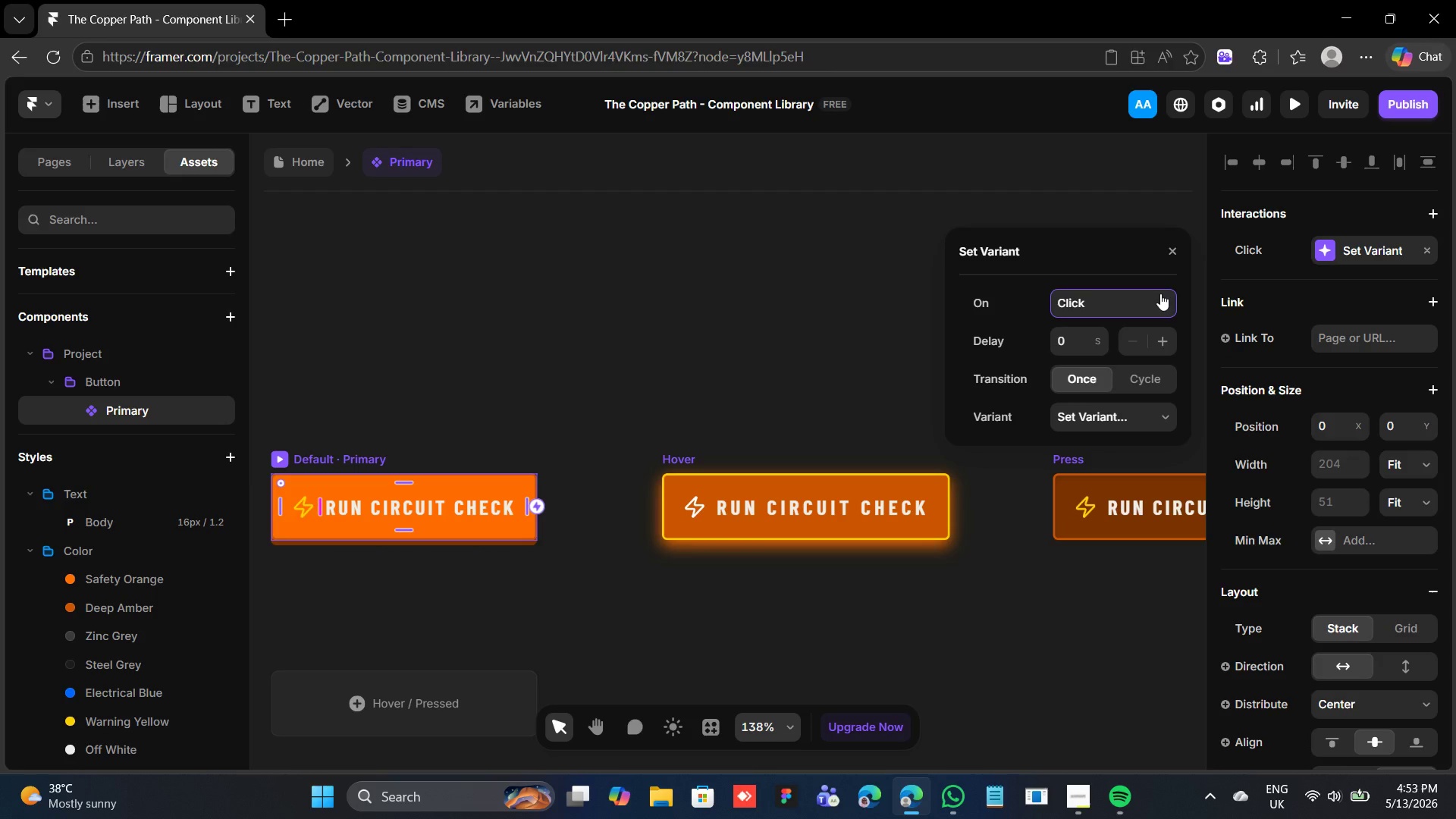 
left_click([1157, 293])
 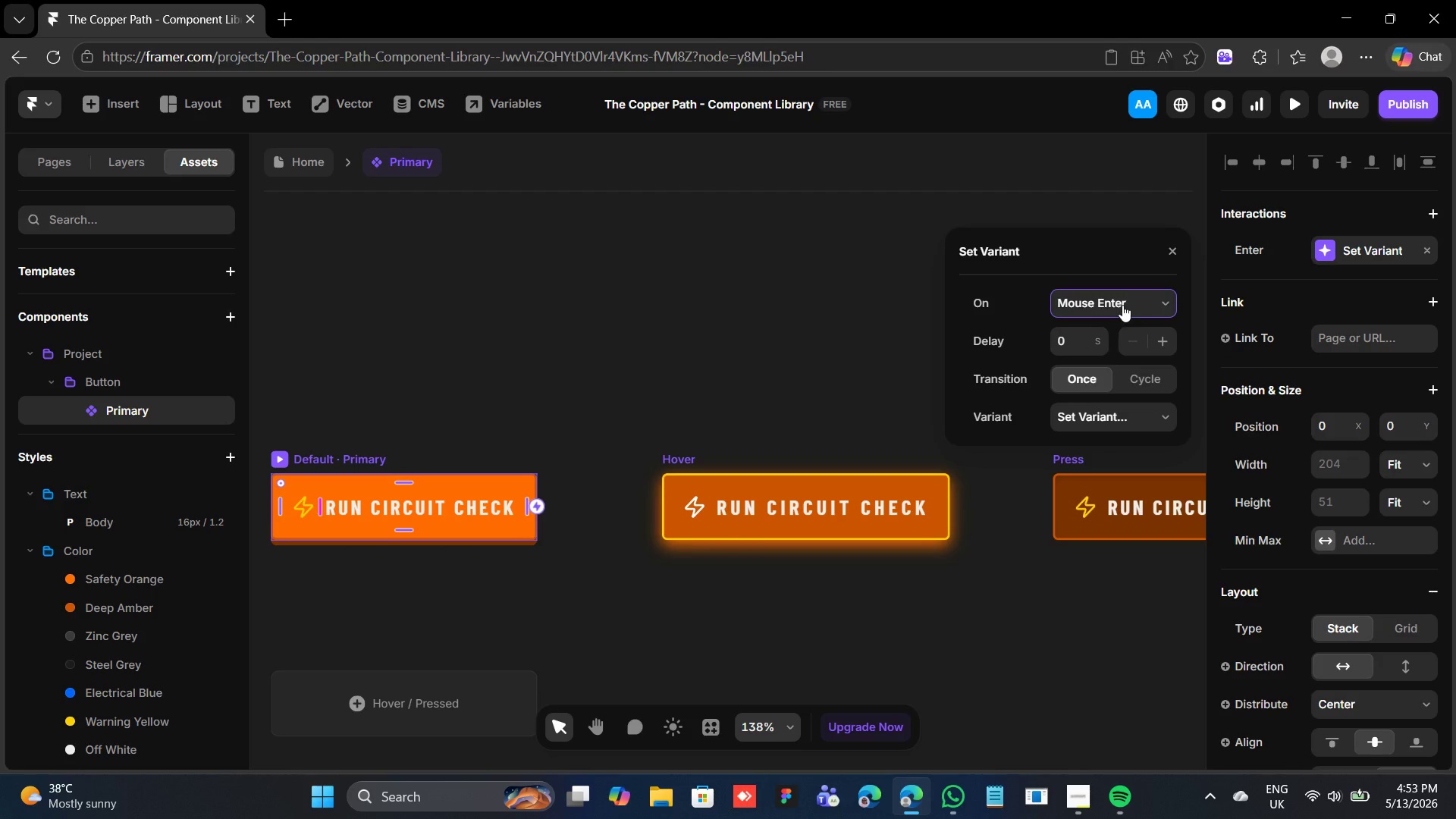 
wait(11.48)
 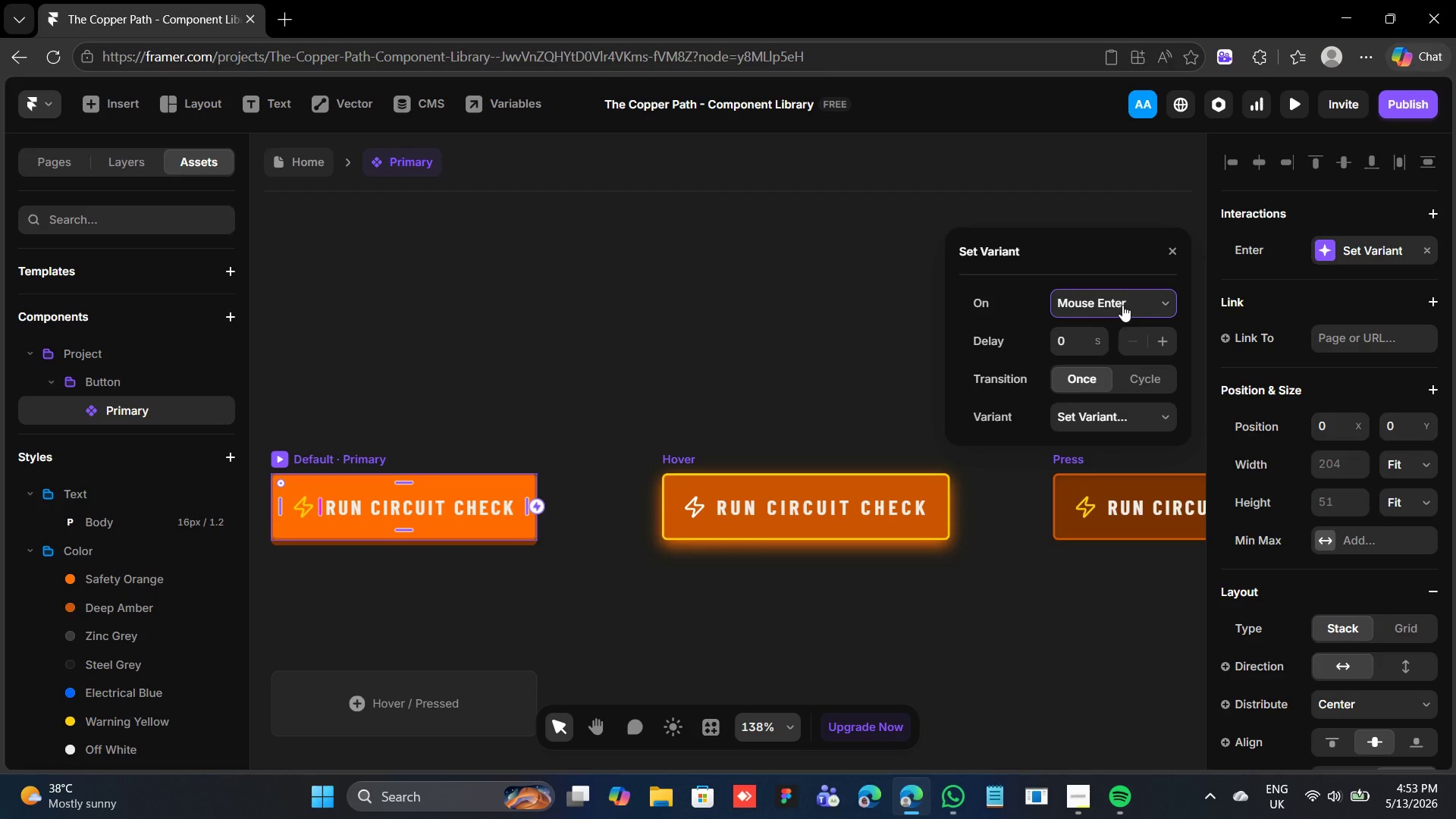 
mouse_move([1097, 464])
 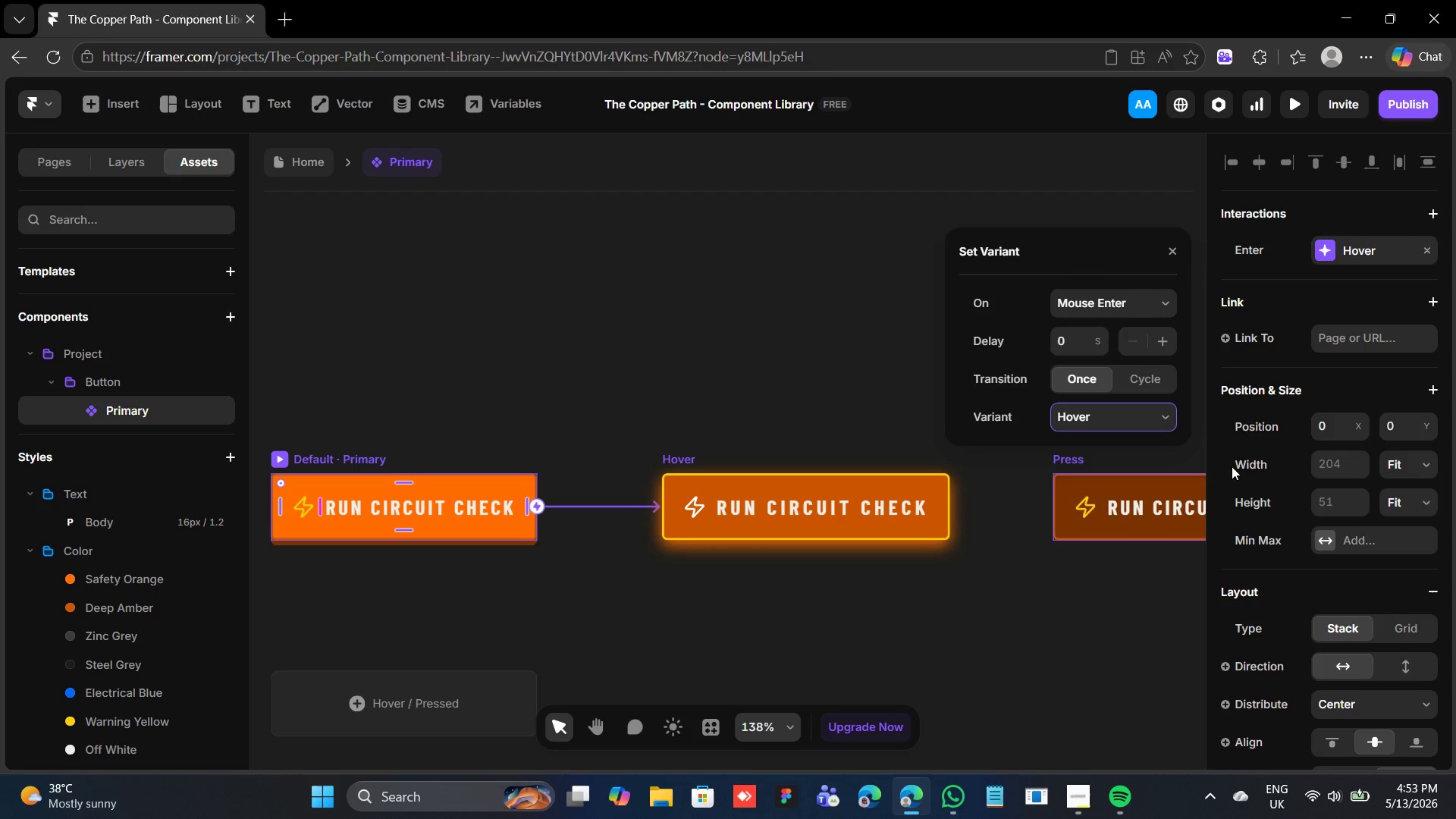 
scroll: coordinate [1305, 447], scroll_direction: down, amount: 7.0
 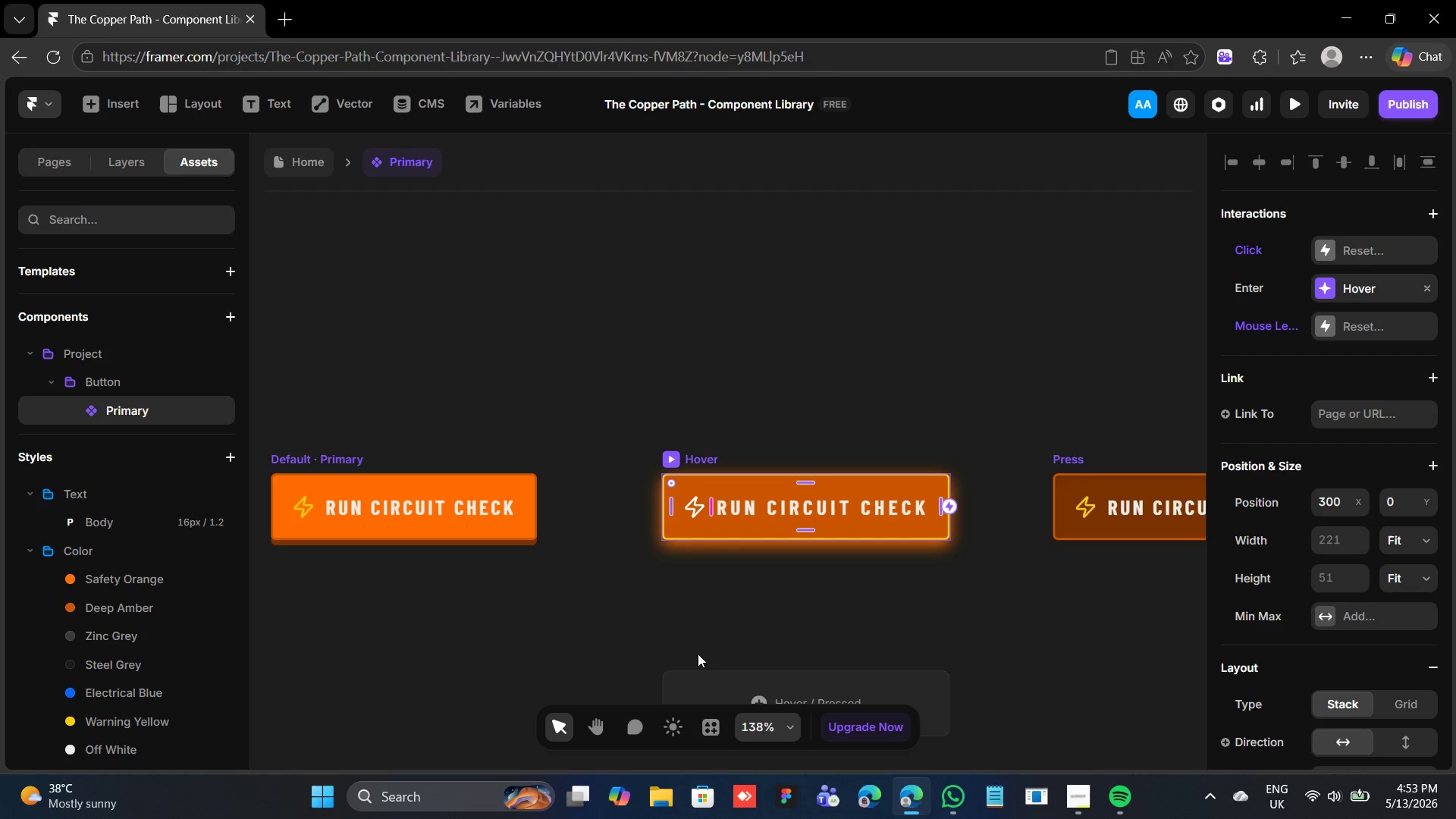 
wait(33.23)
 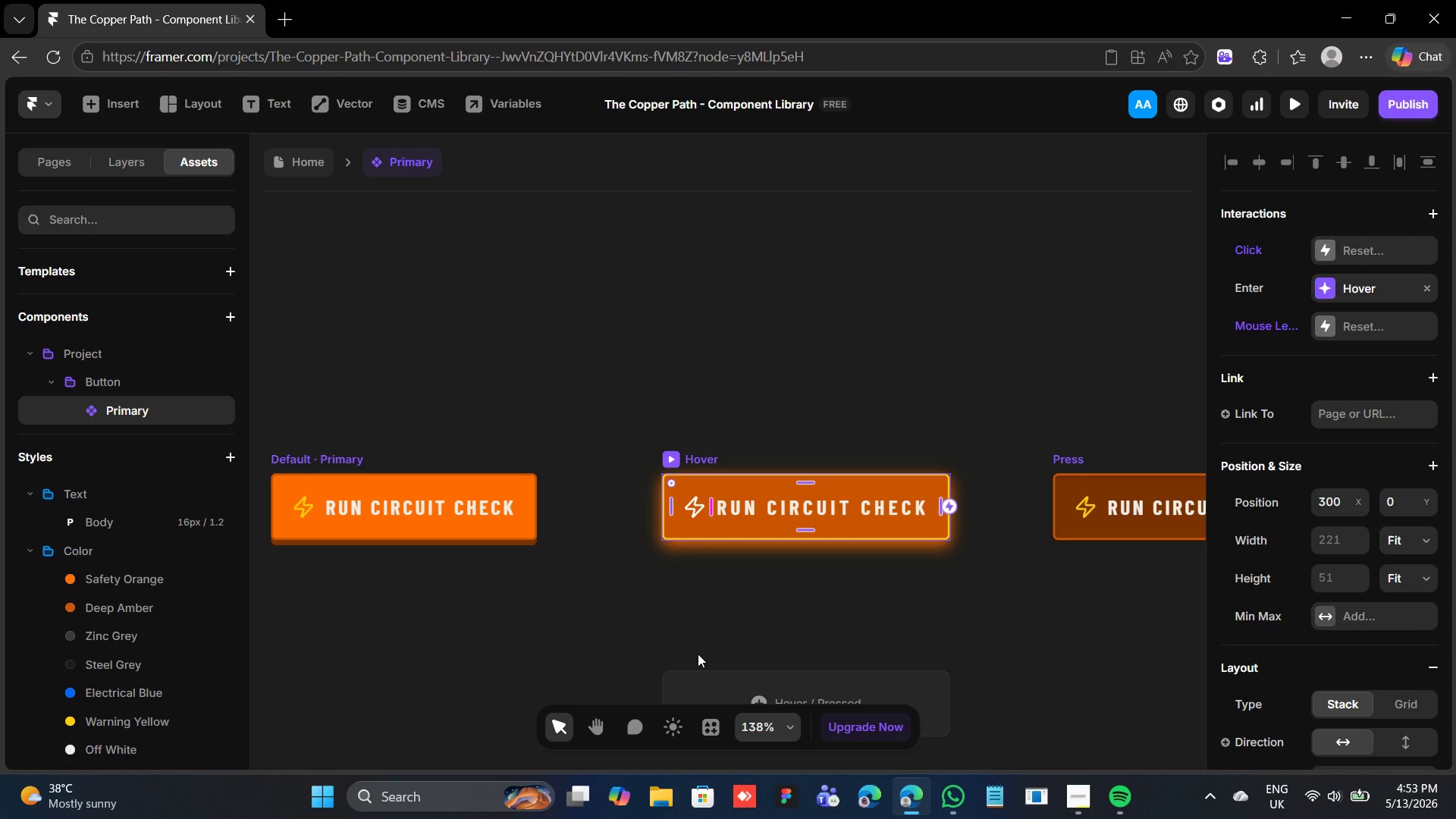 
left_click([1073, 457])
 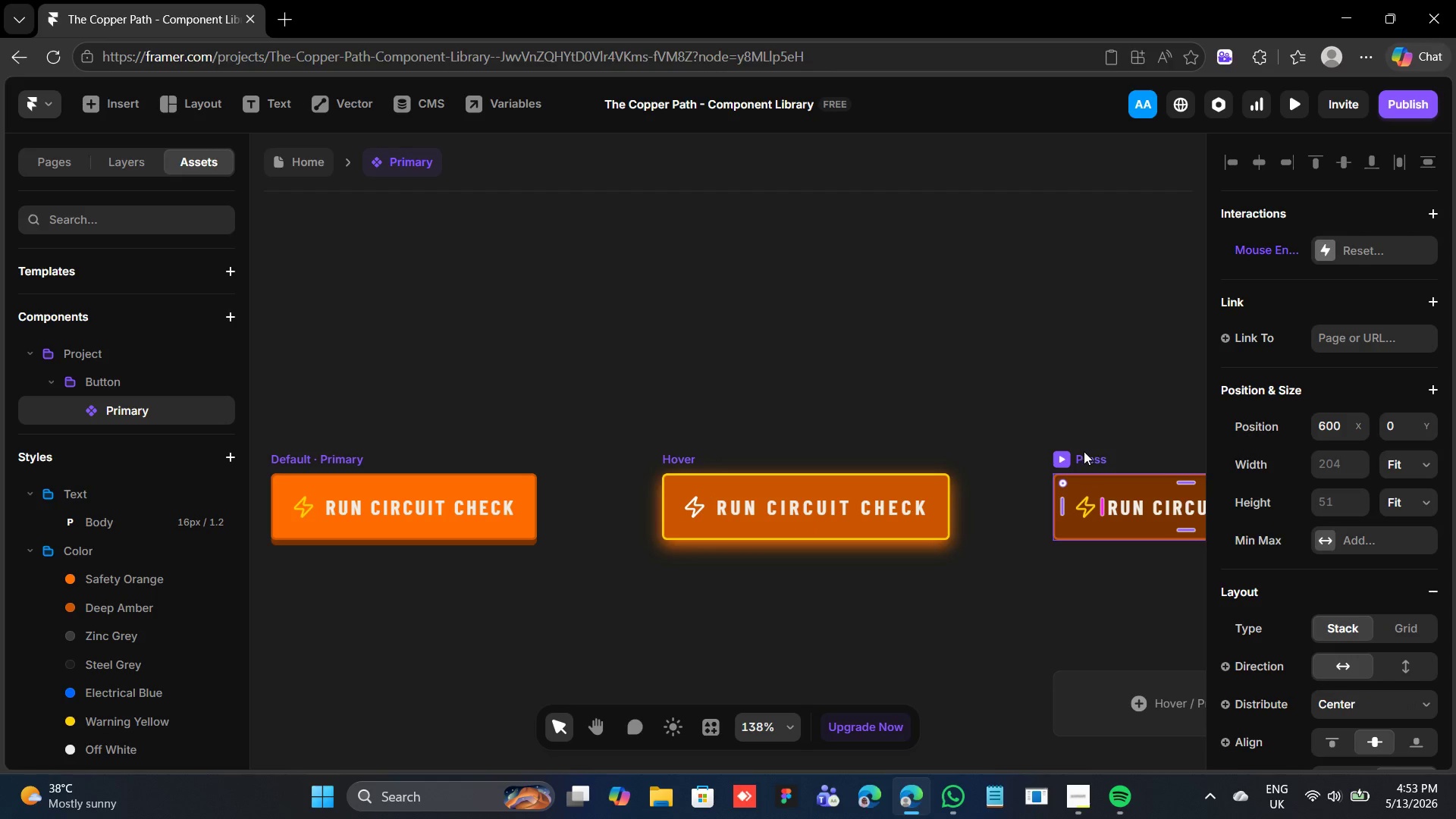 
left_click([1084, 451])
 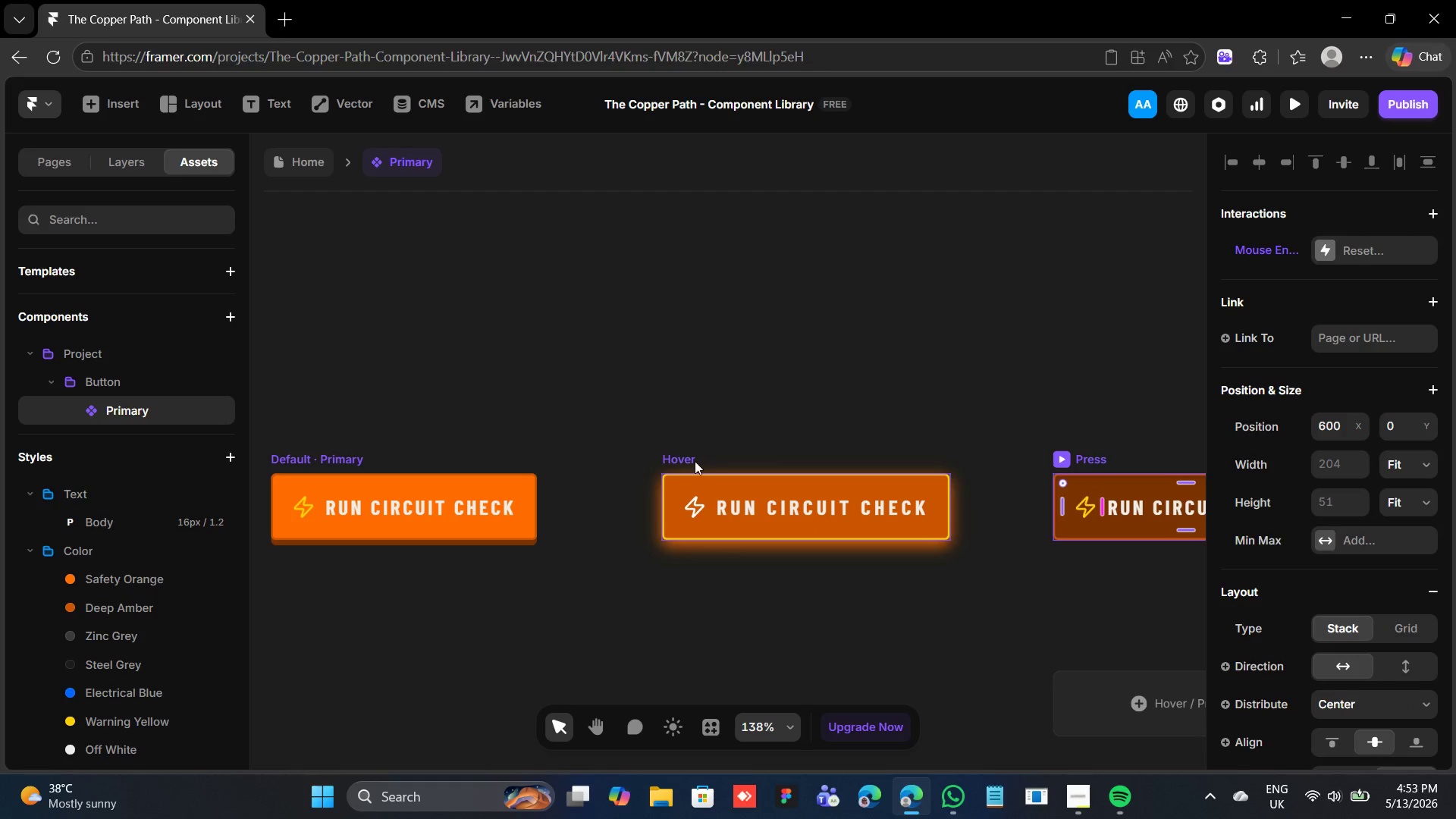 
left_click([694, 461])
 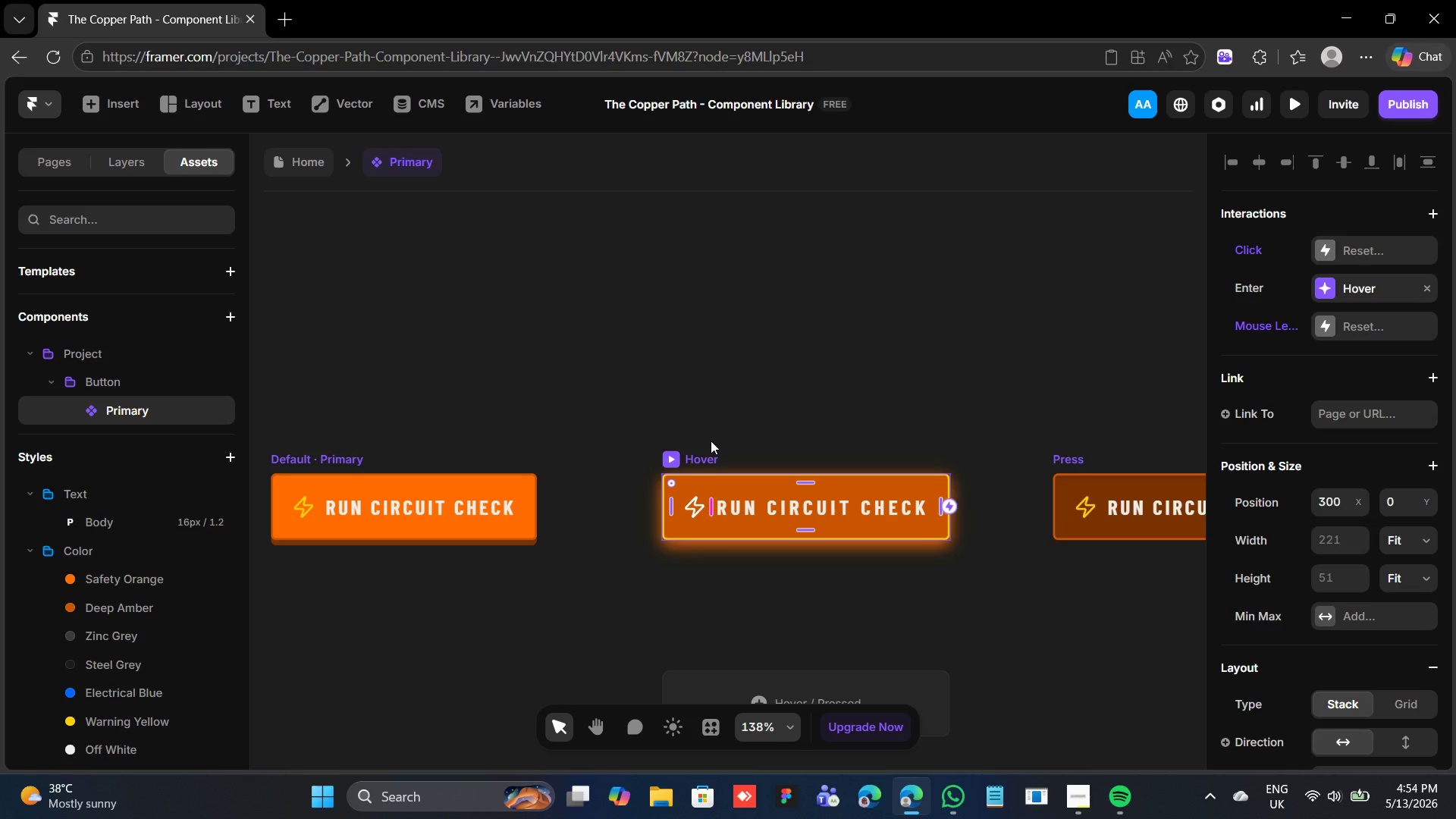 
wait(13.3)
 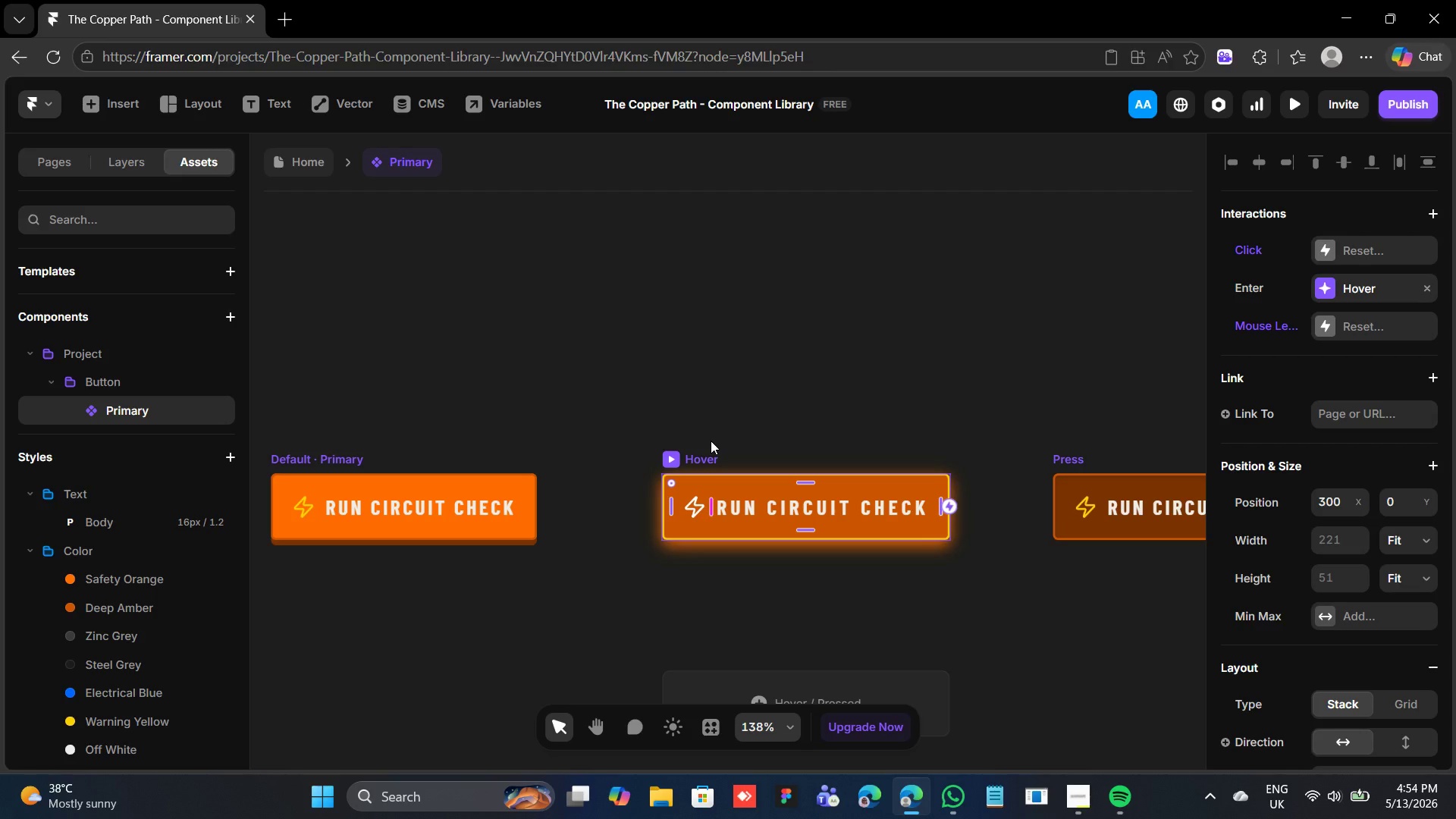 
left_click([711, 451])
 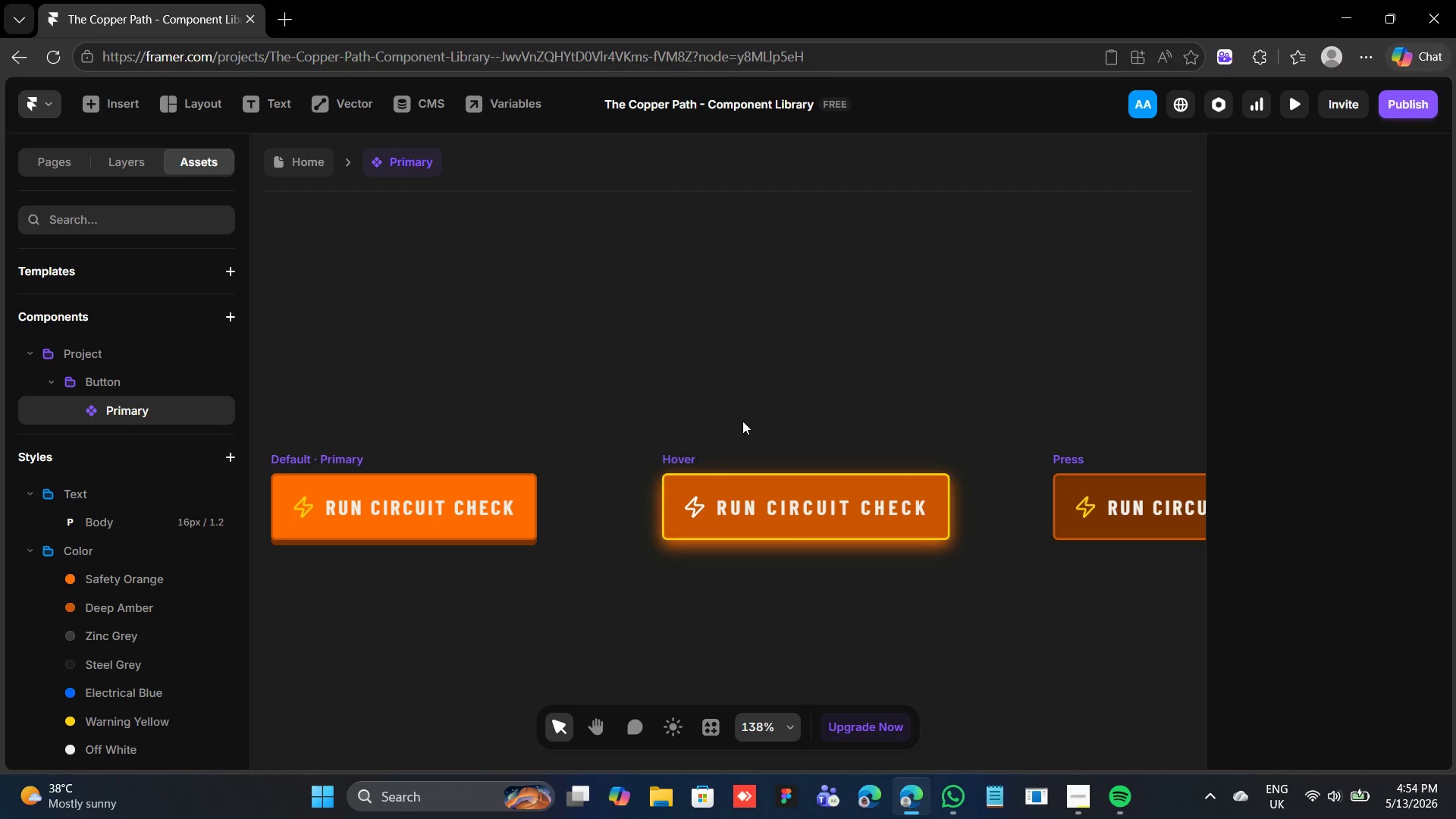 
wait(6.36)
 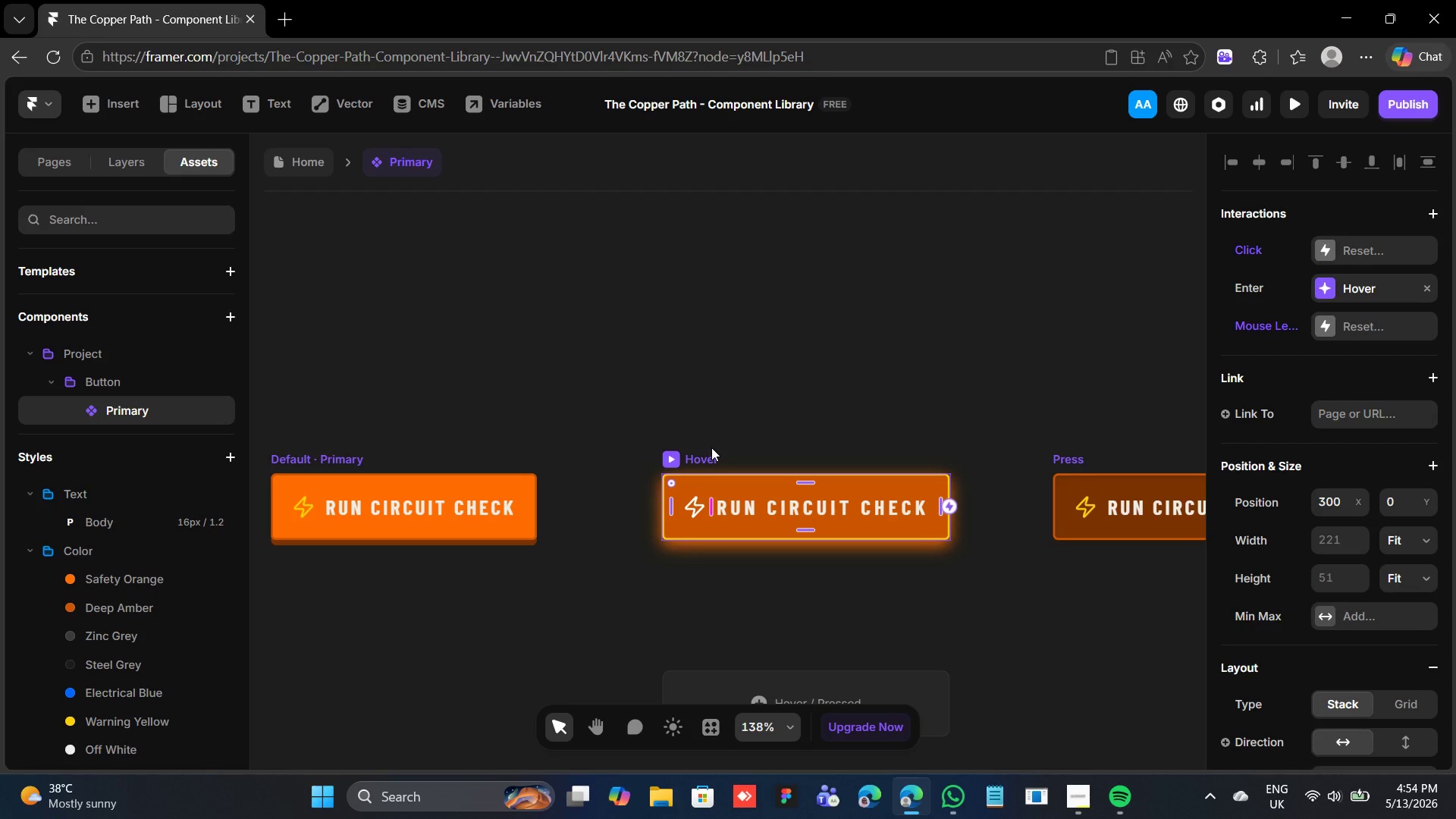 
left_click([689, 460])
 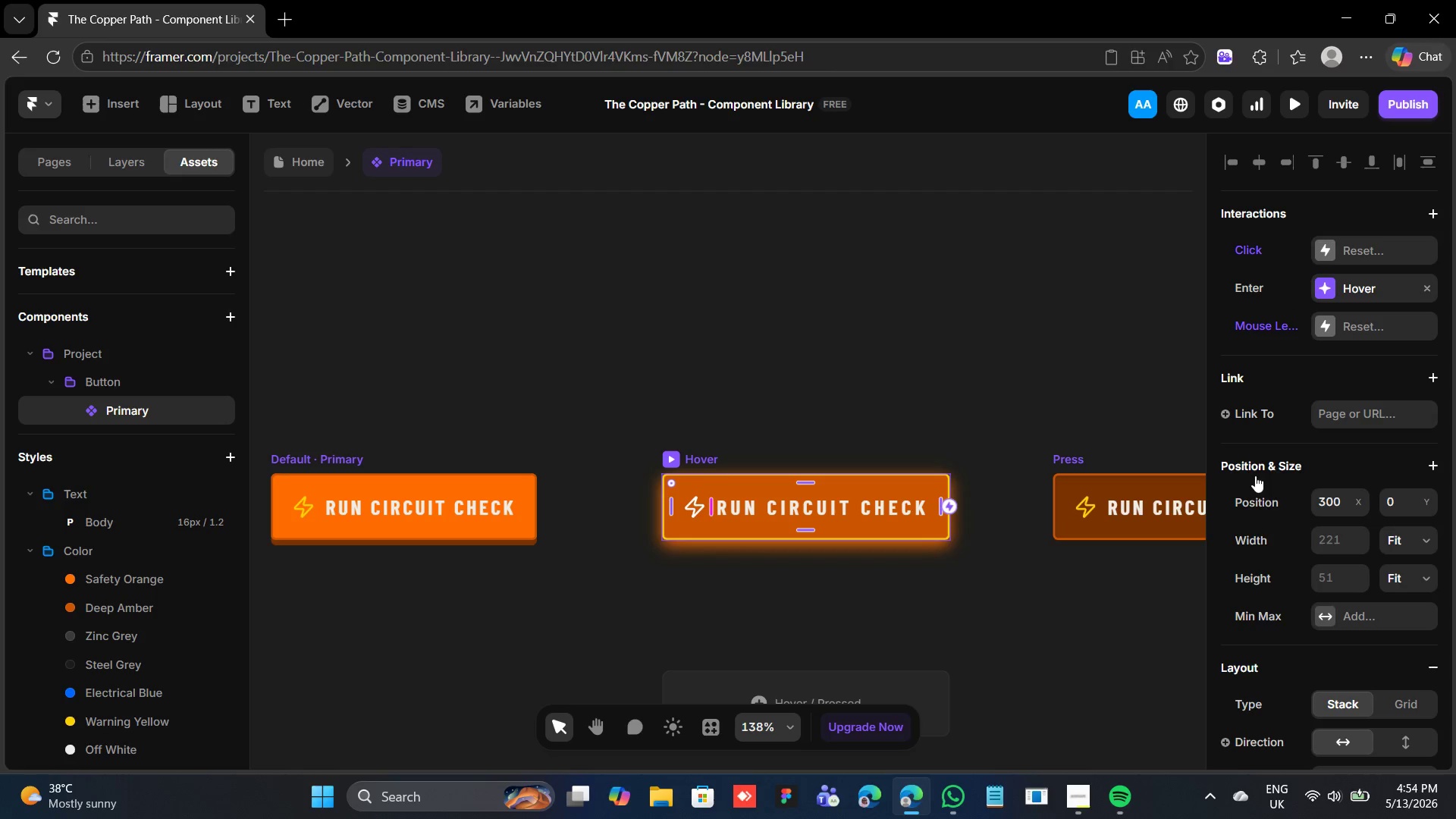 
scroll: coordinate [1301, 409], scroll_direction: up, amount: 4.0
 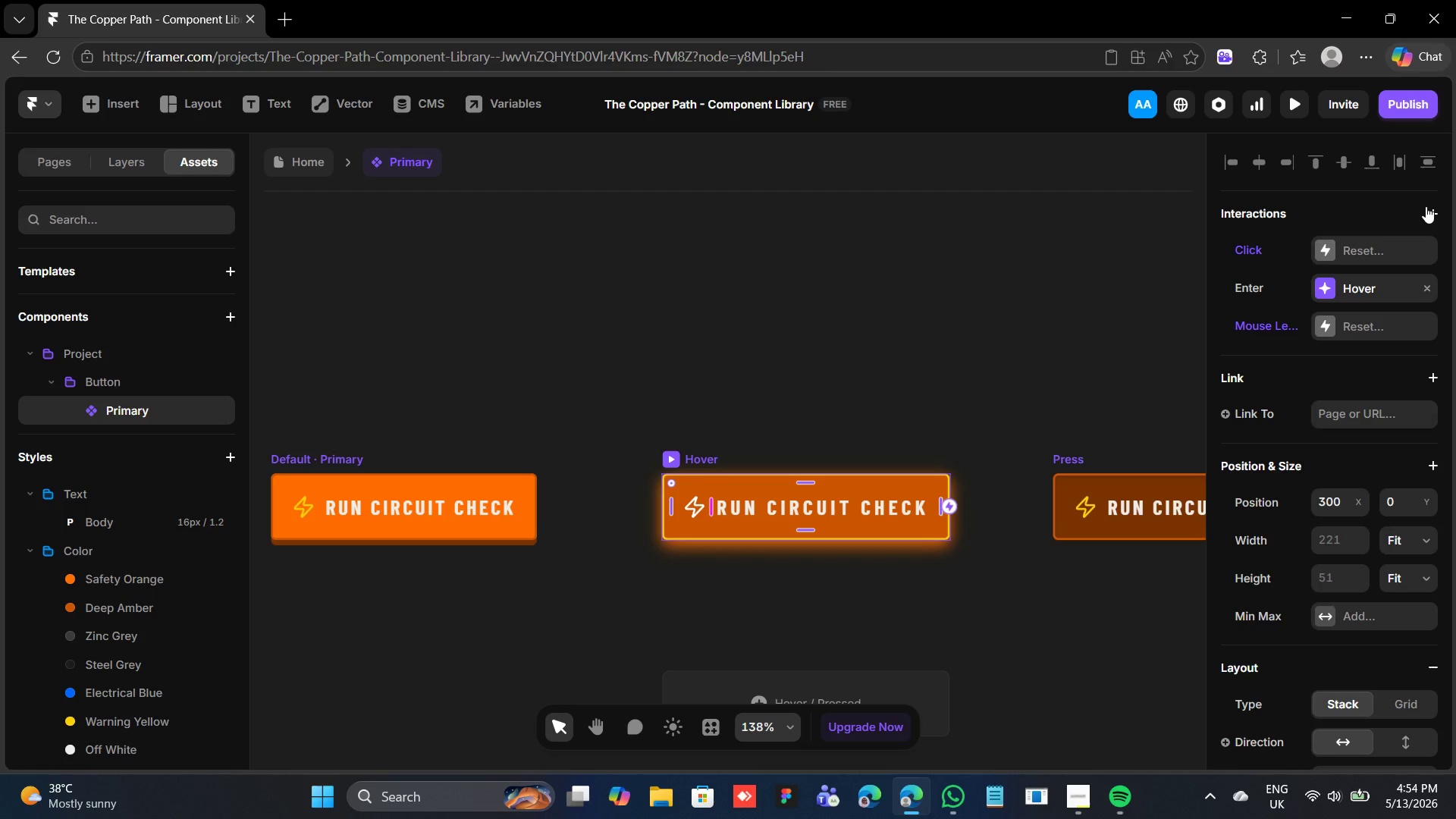 
left_click([1426, 206])
 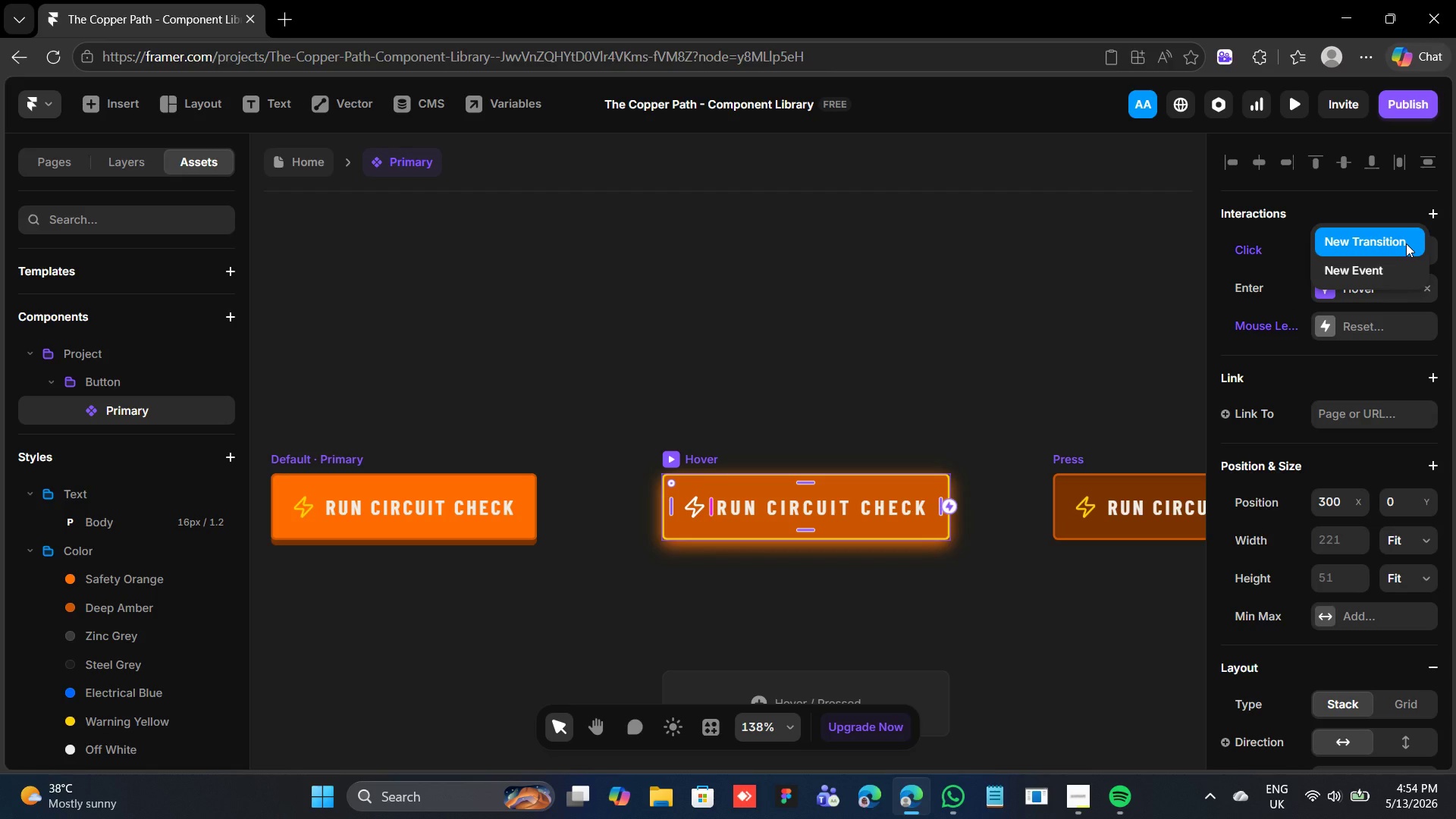 
left_click([1406, 243])
 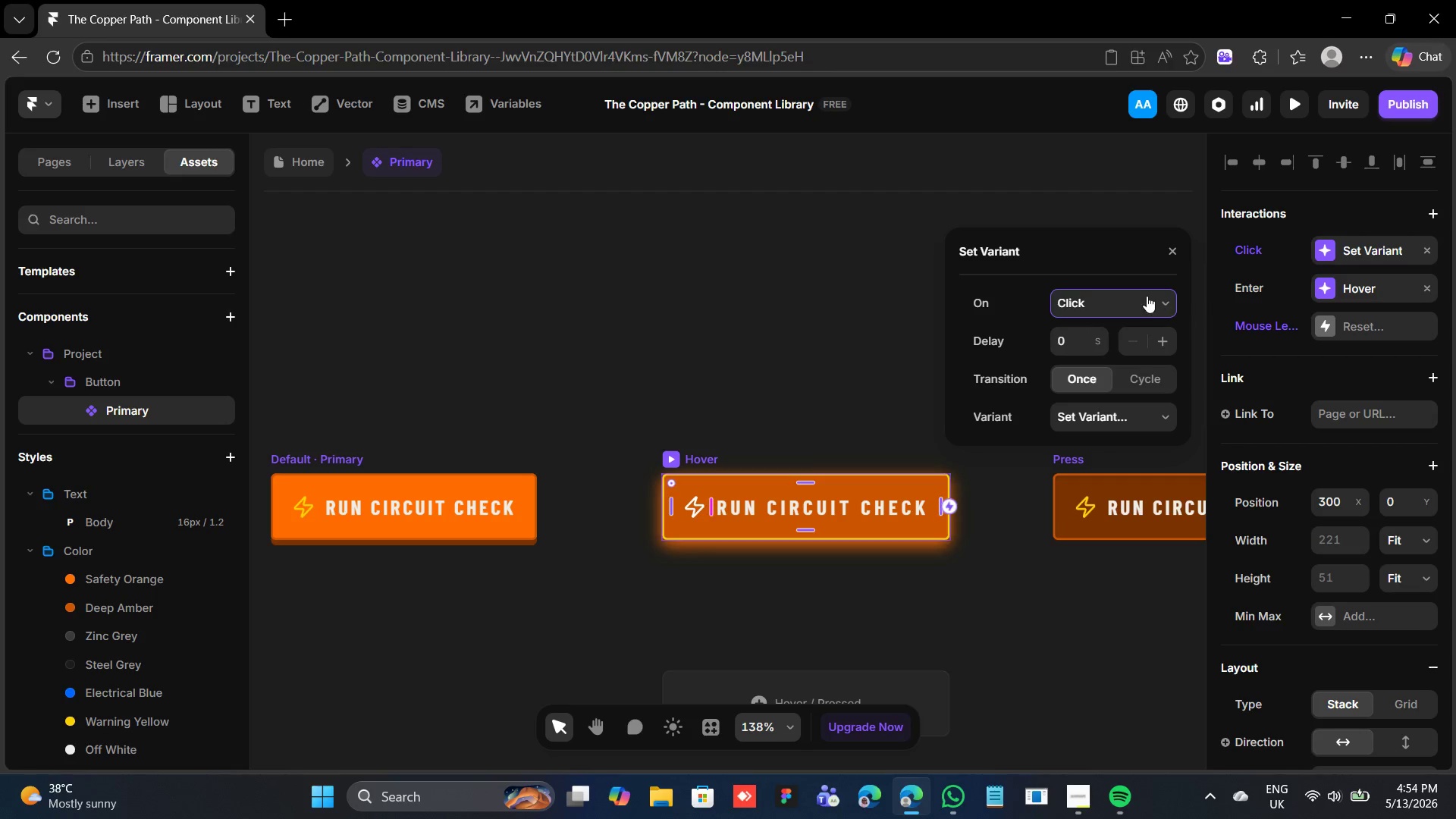 
left_click([1138, 297])
 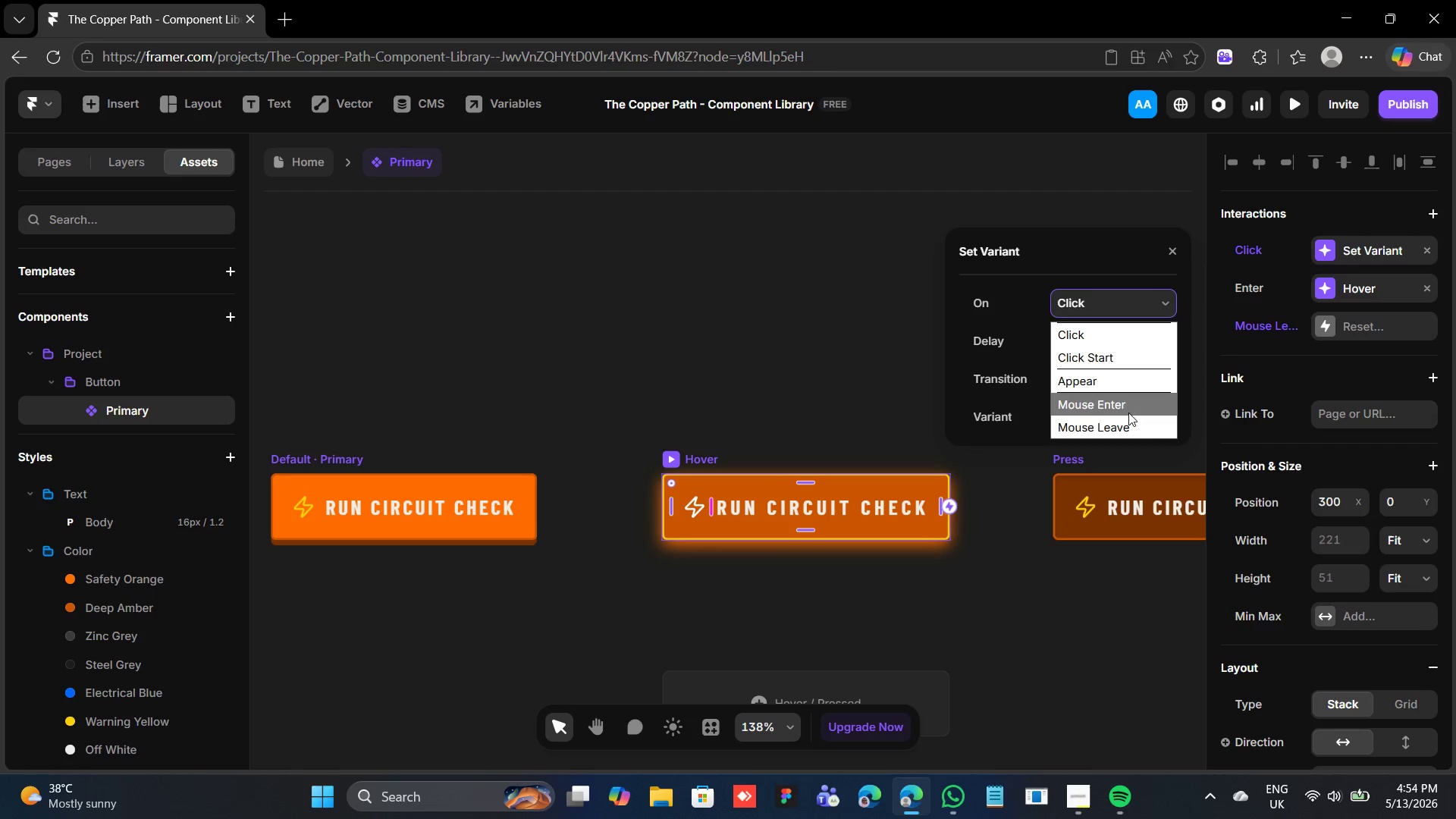 
left_click([1128, 427])
 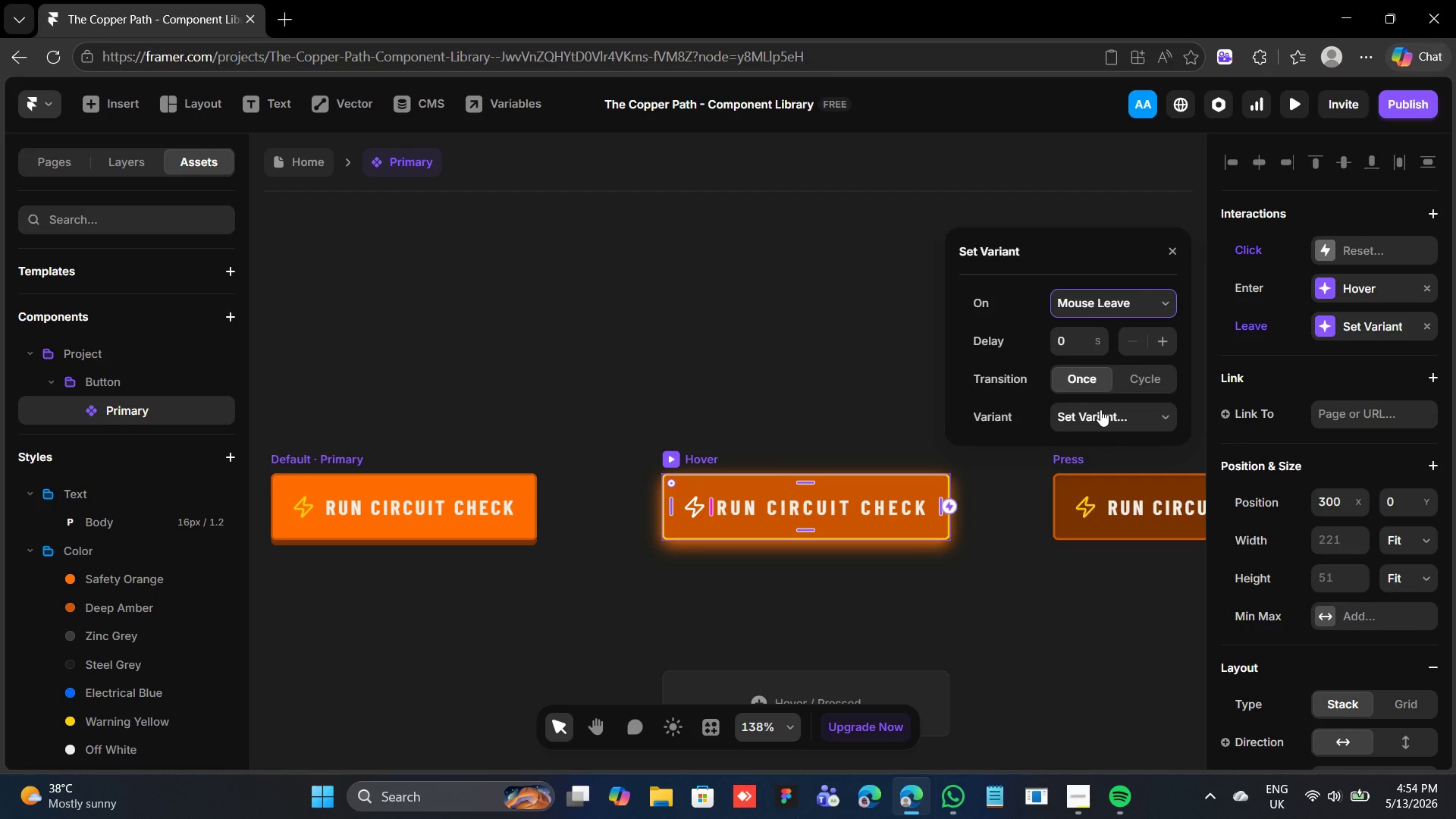 
left_click([1100, 410])
 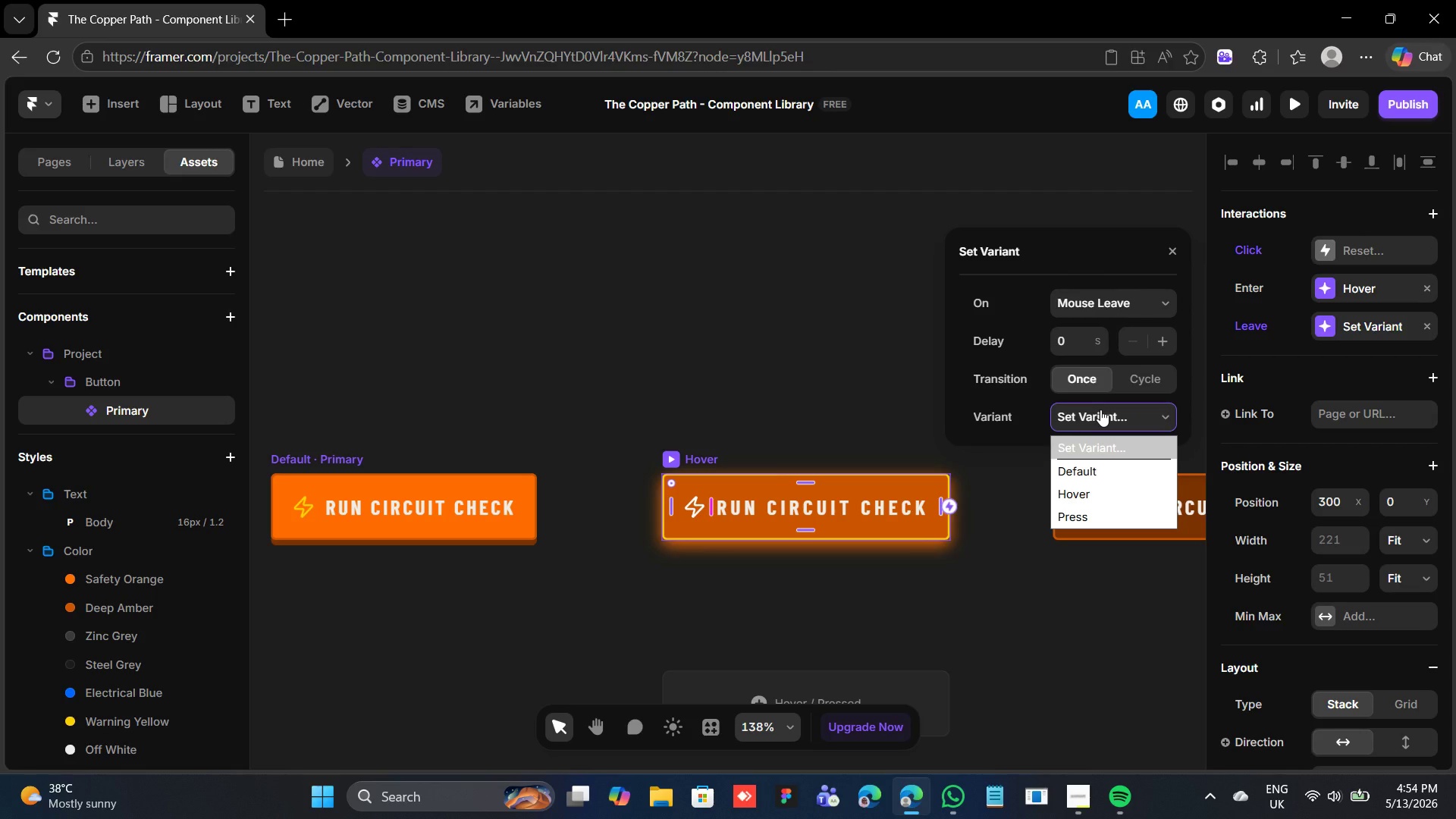 
wait(6.55)
 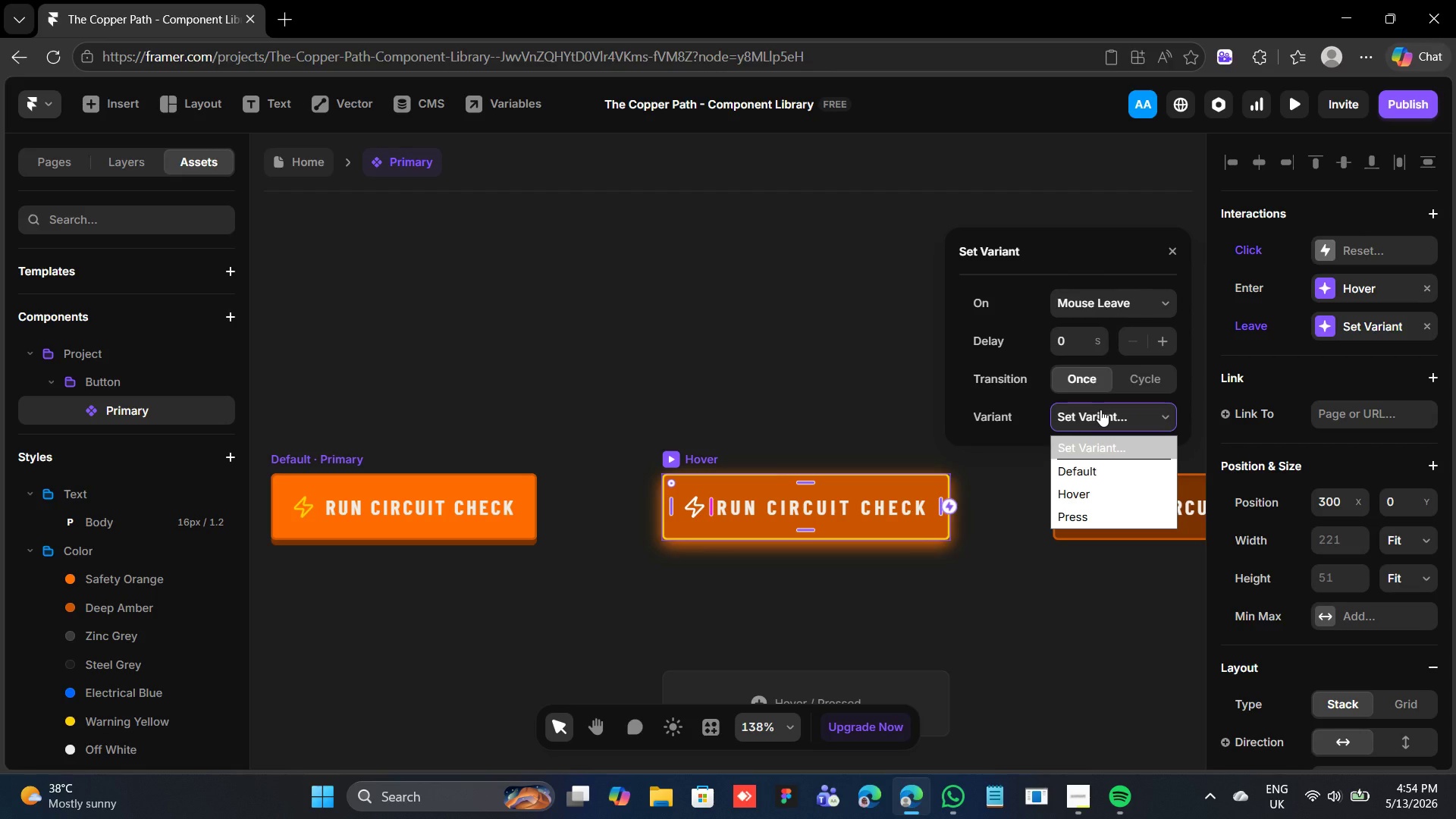 
left_click([1084, 472])
 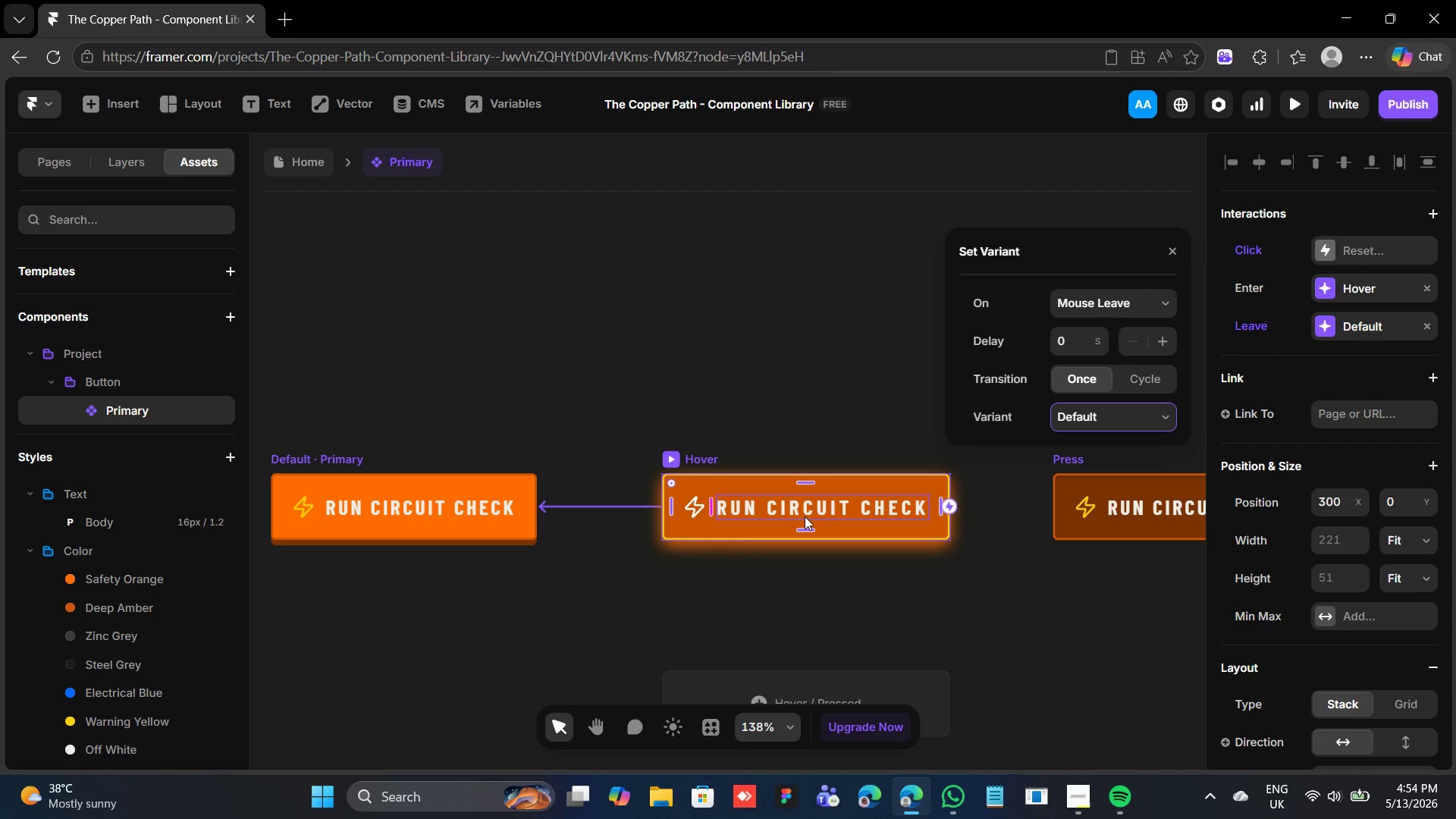 
left_click([996, 542])
 